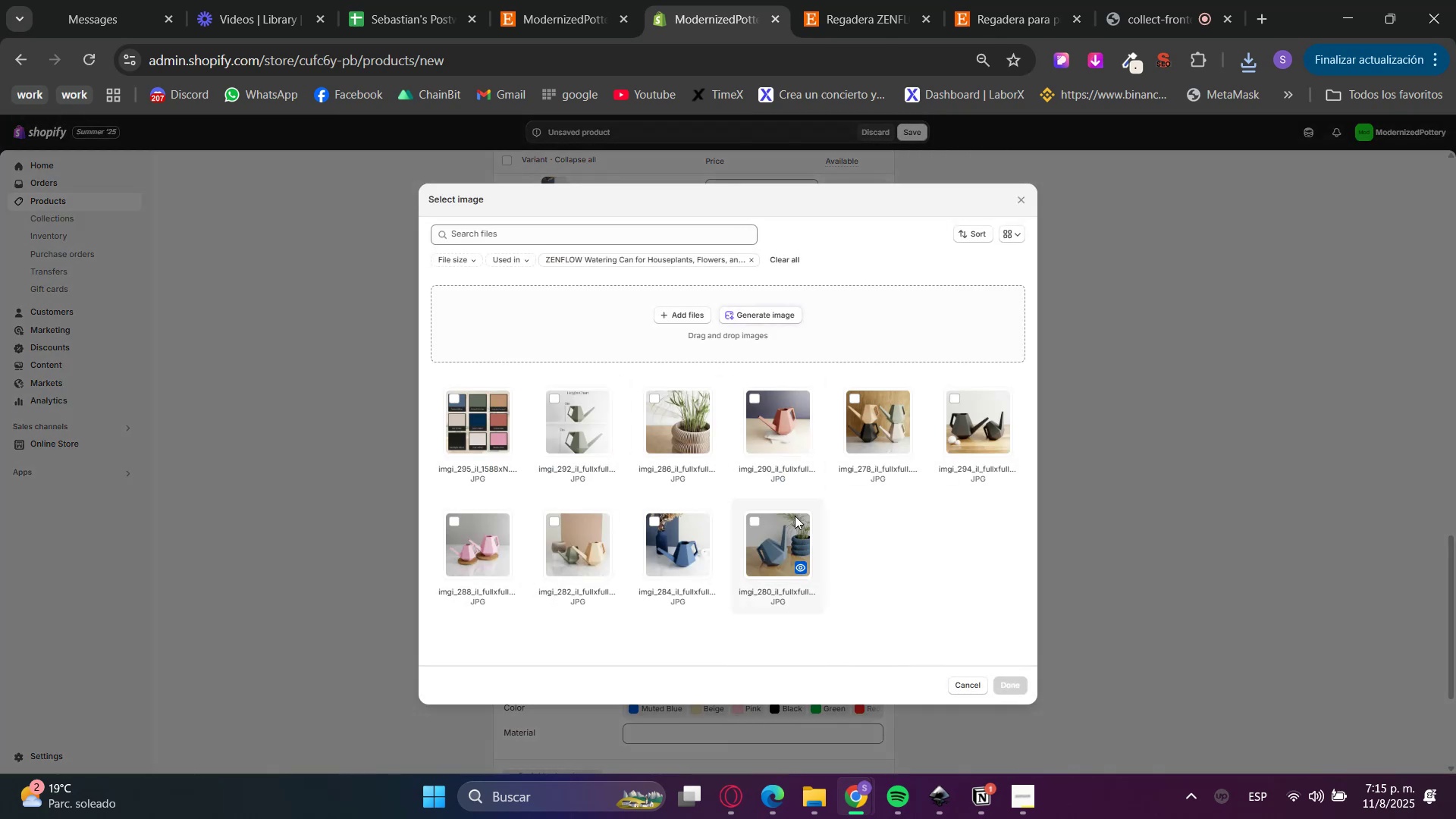 
left_click([708, 549])
 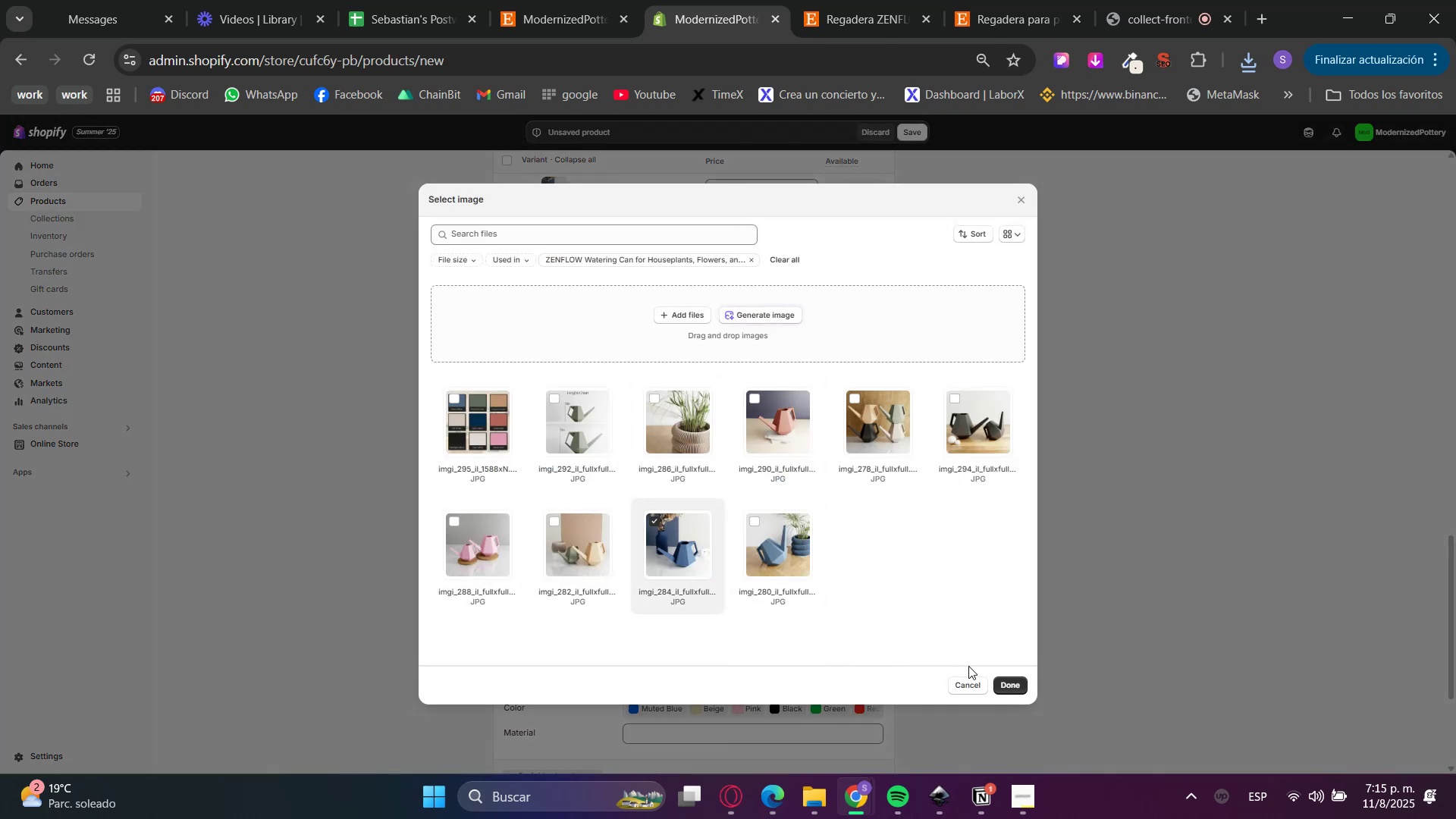 
left_click([1009, 683])
 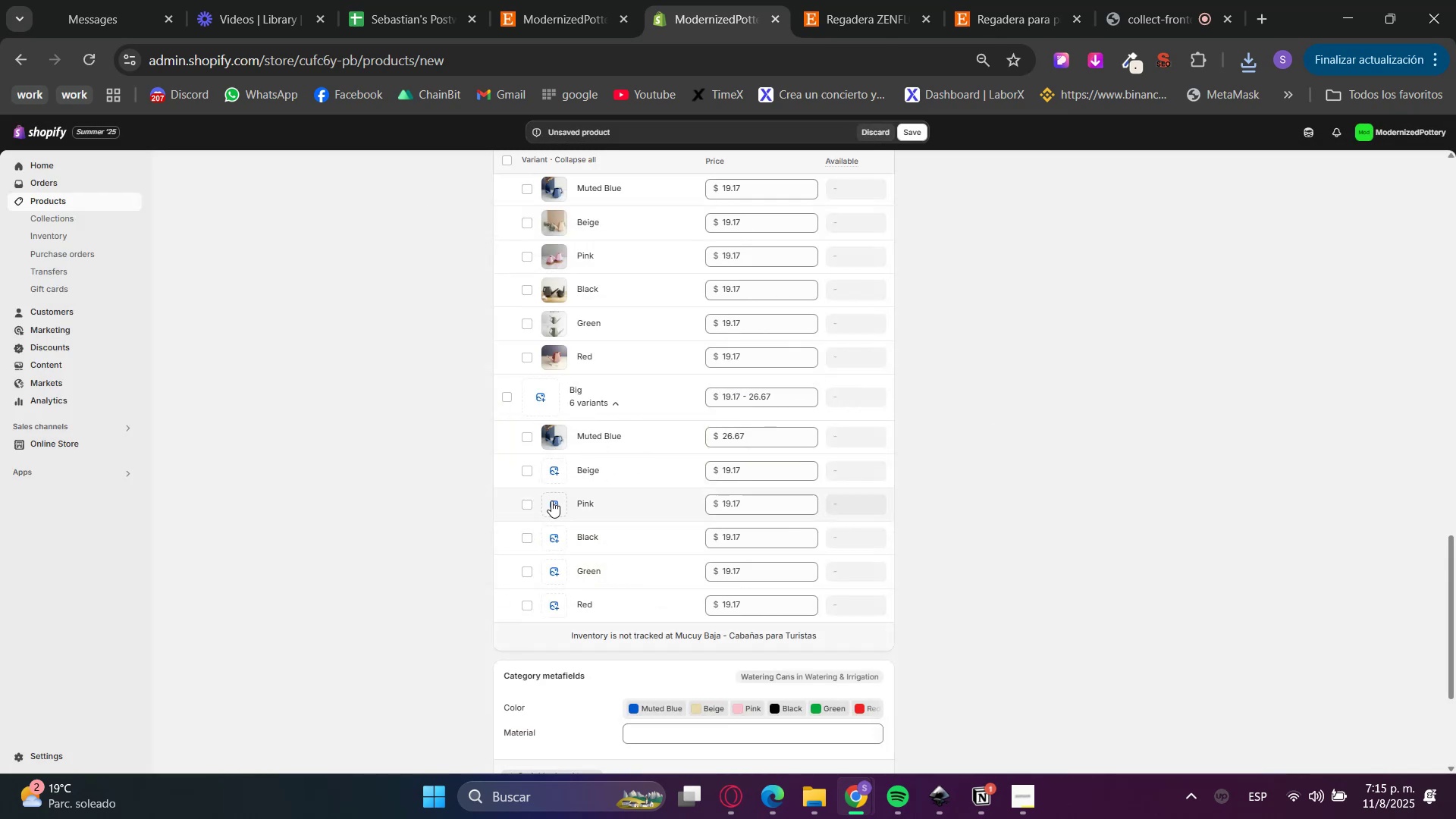 
left_click([554, 481])
 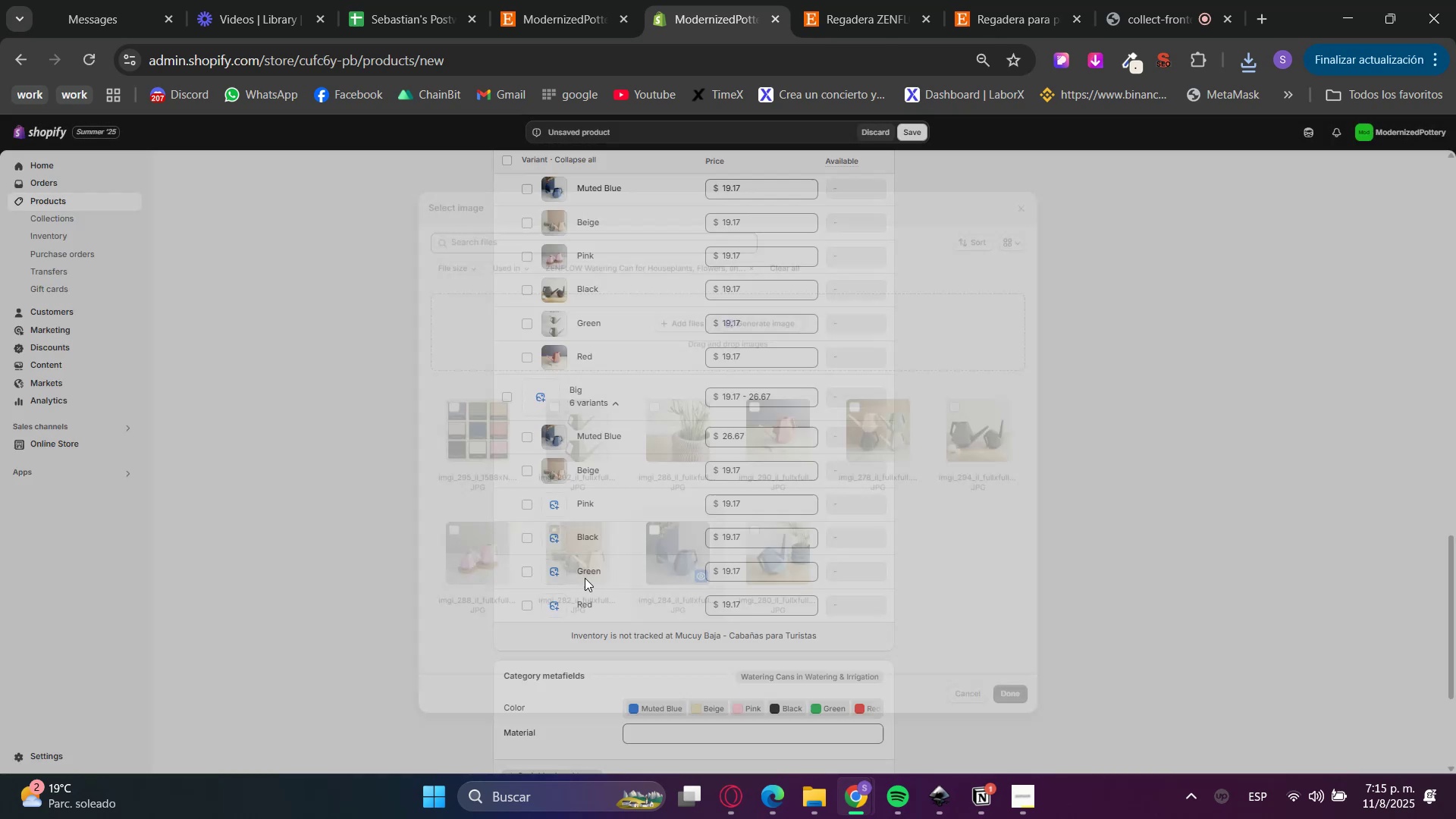 
left_click([802, 424])
 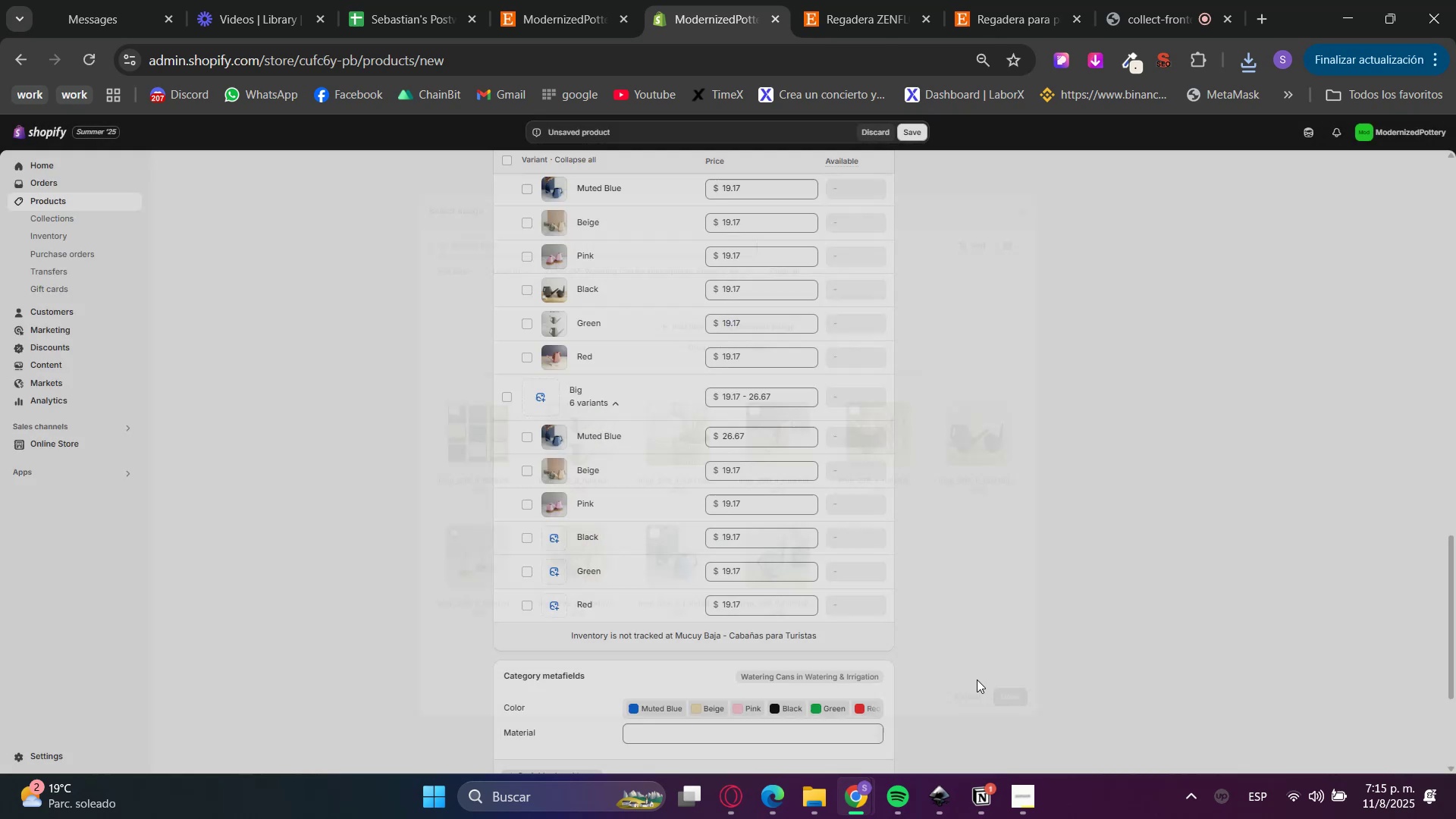 
left_click([558, 551])
 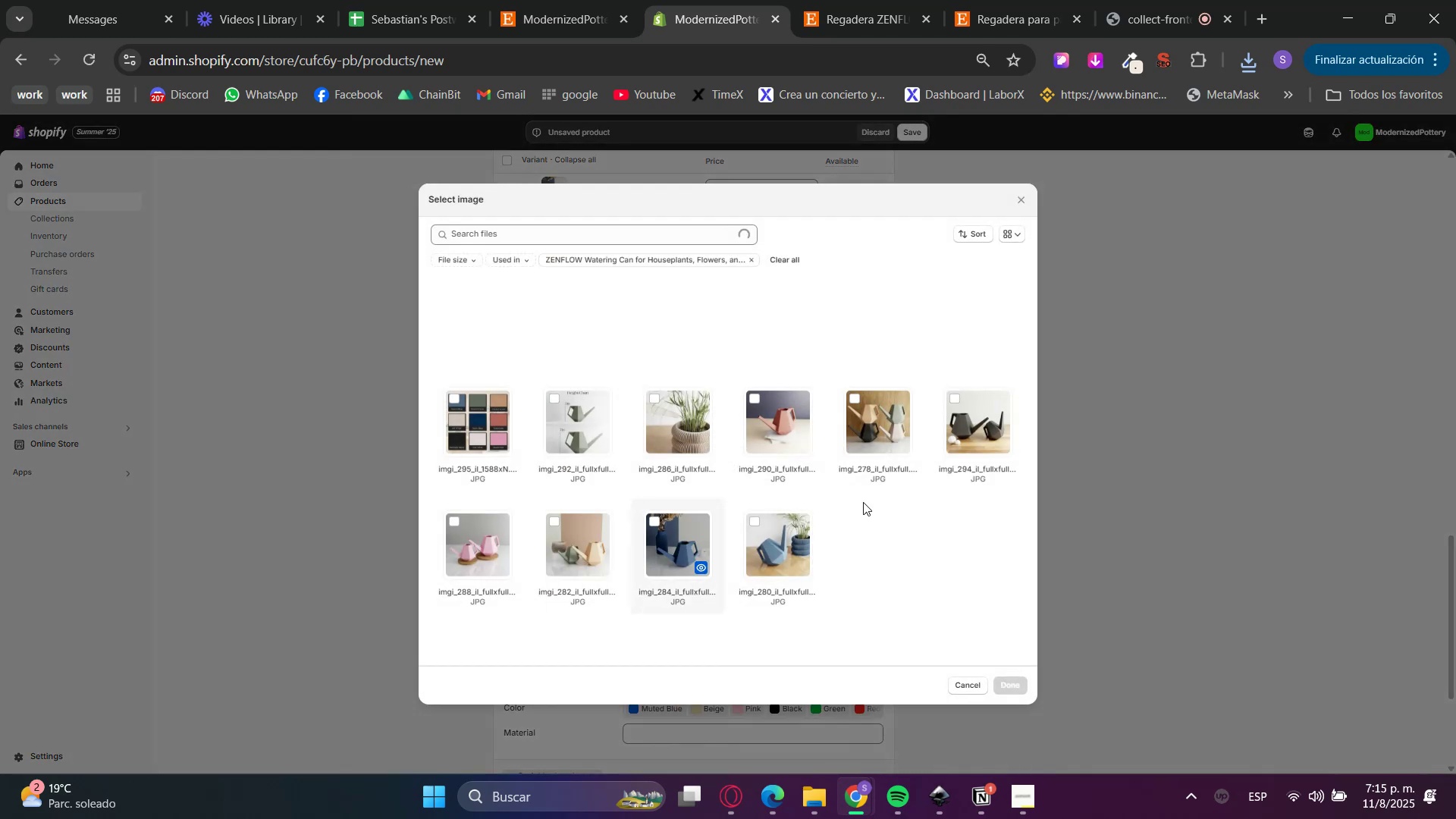 
left_click([962, 406])
 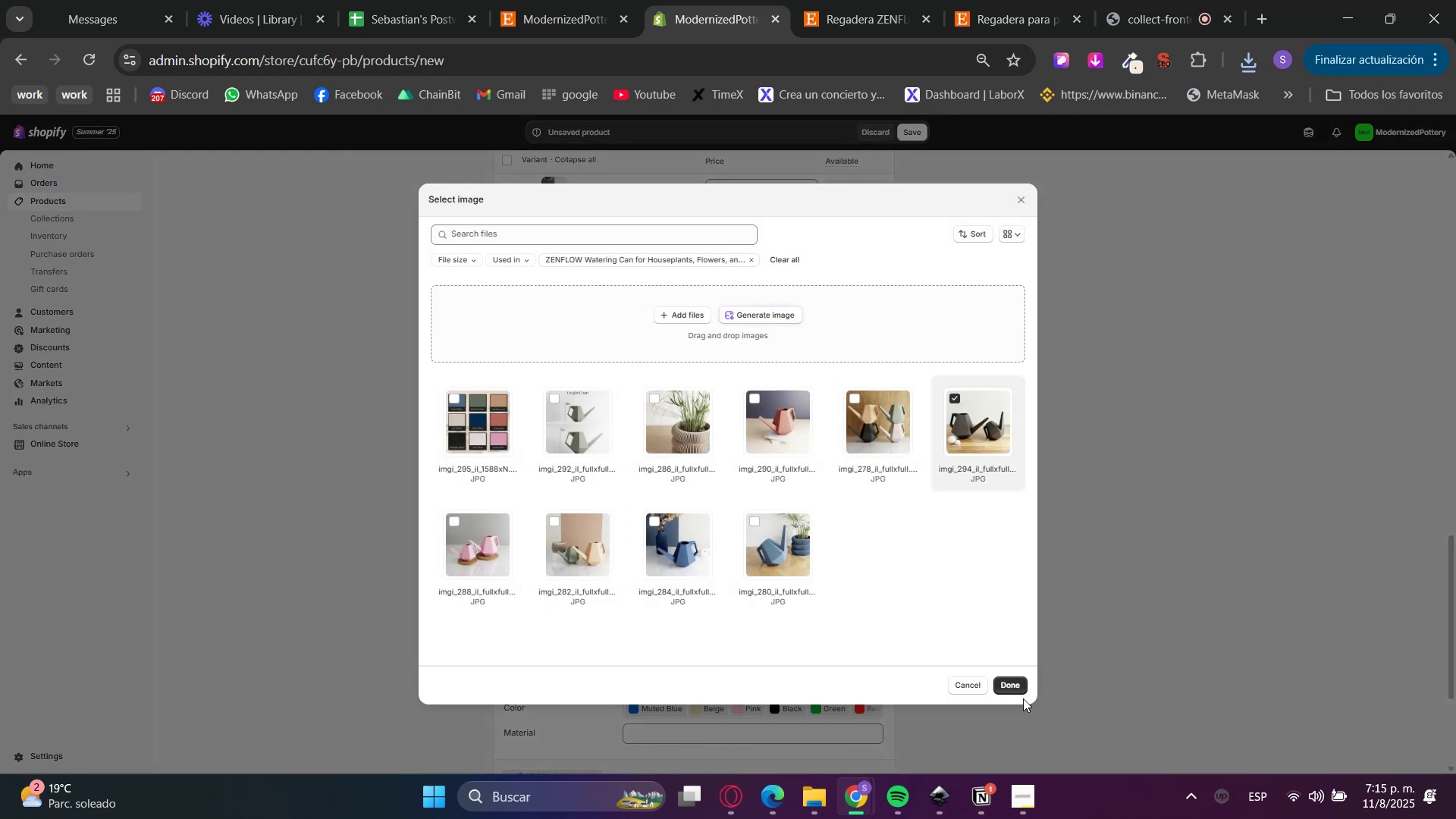 
double_click([1018, 689])
 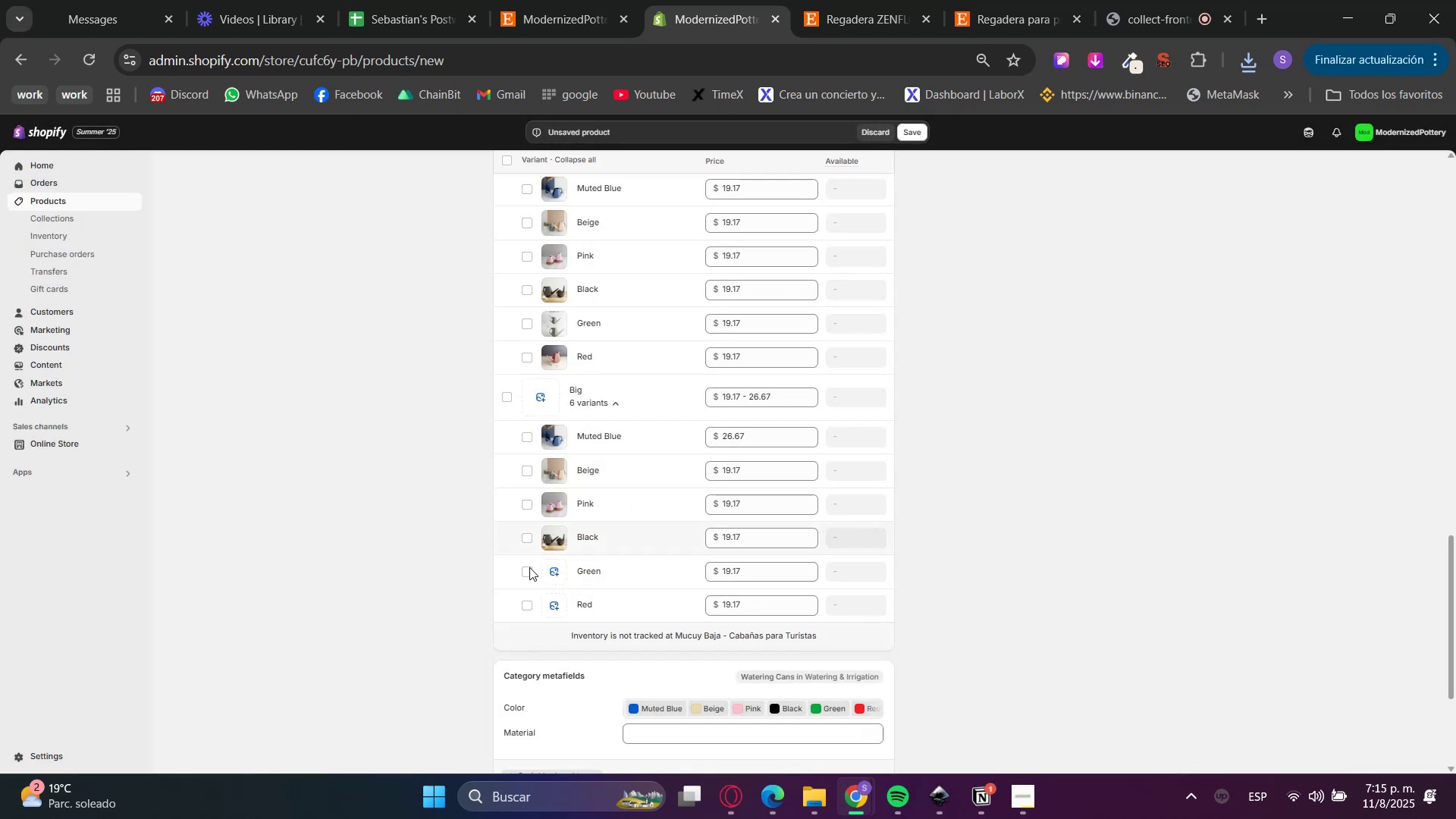 
left_click([555, 571])
 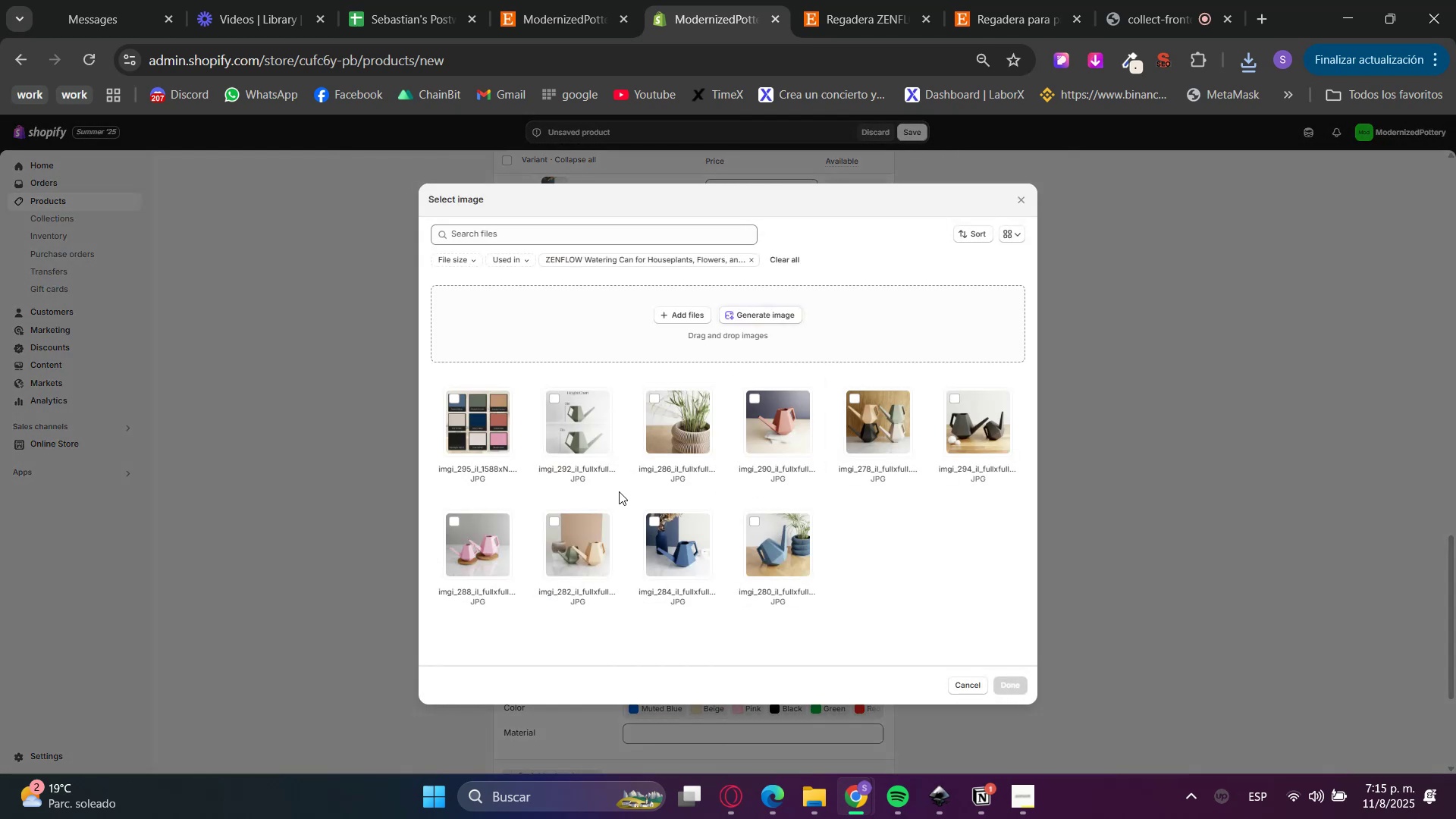 
left_click([569, 427])
 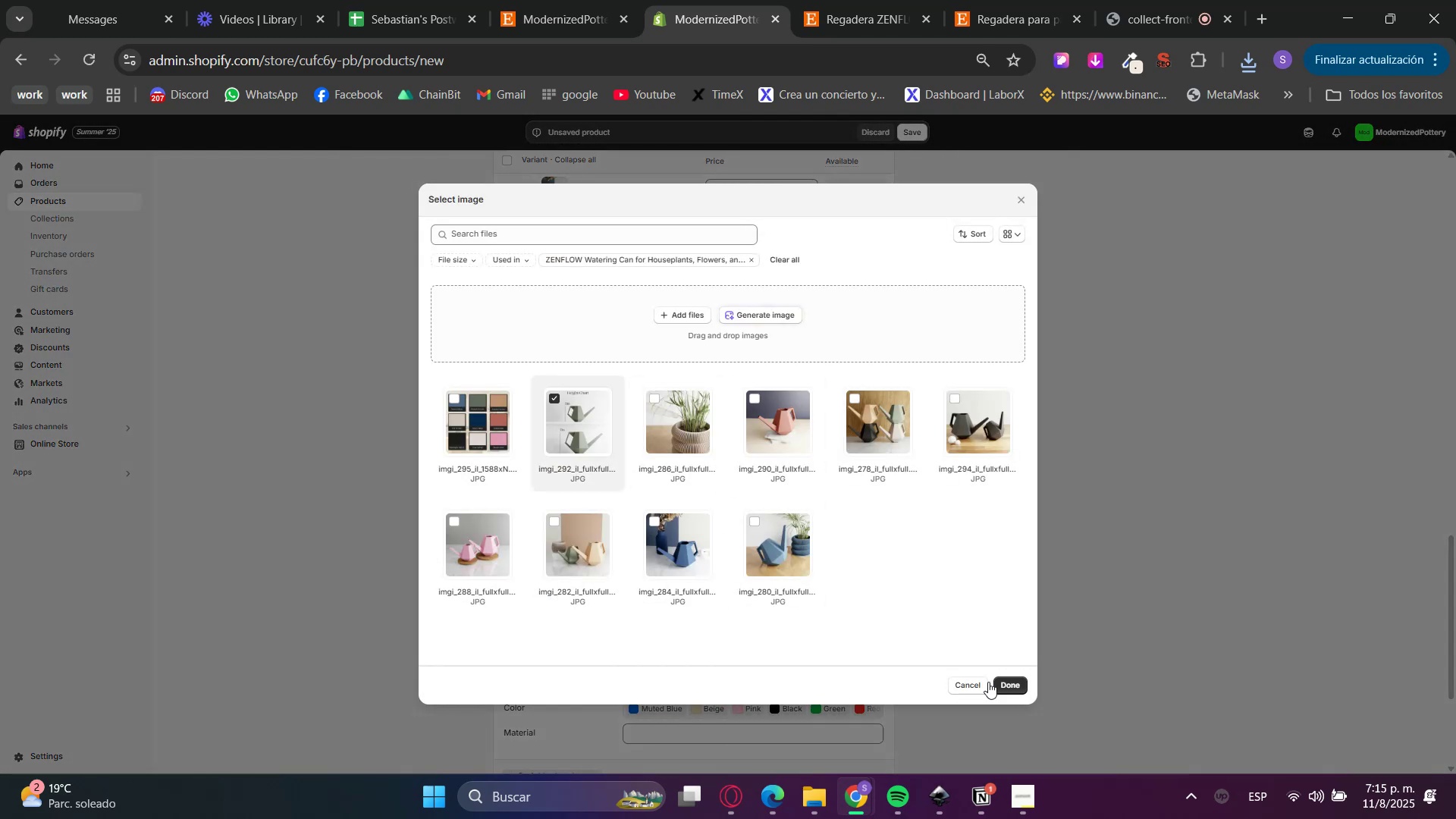 
left_click([1009, 688])
 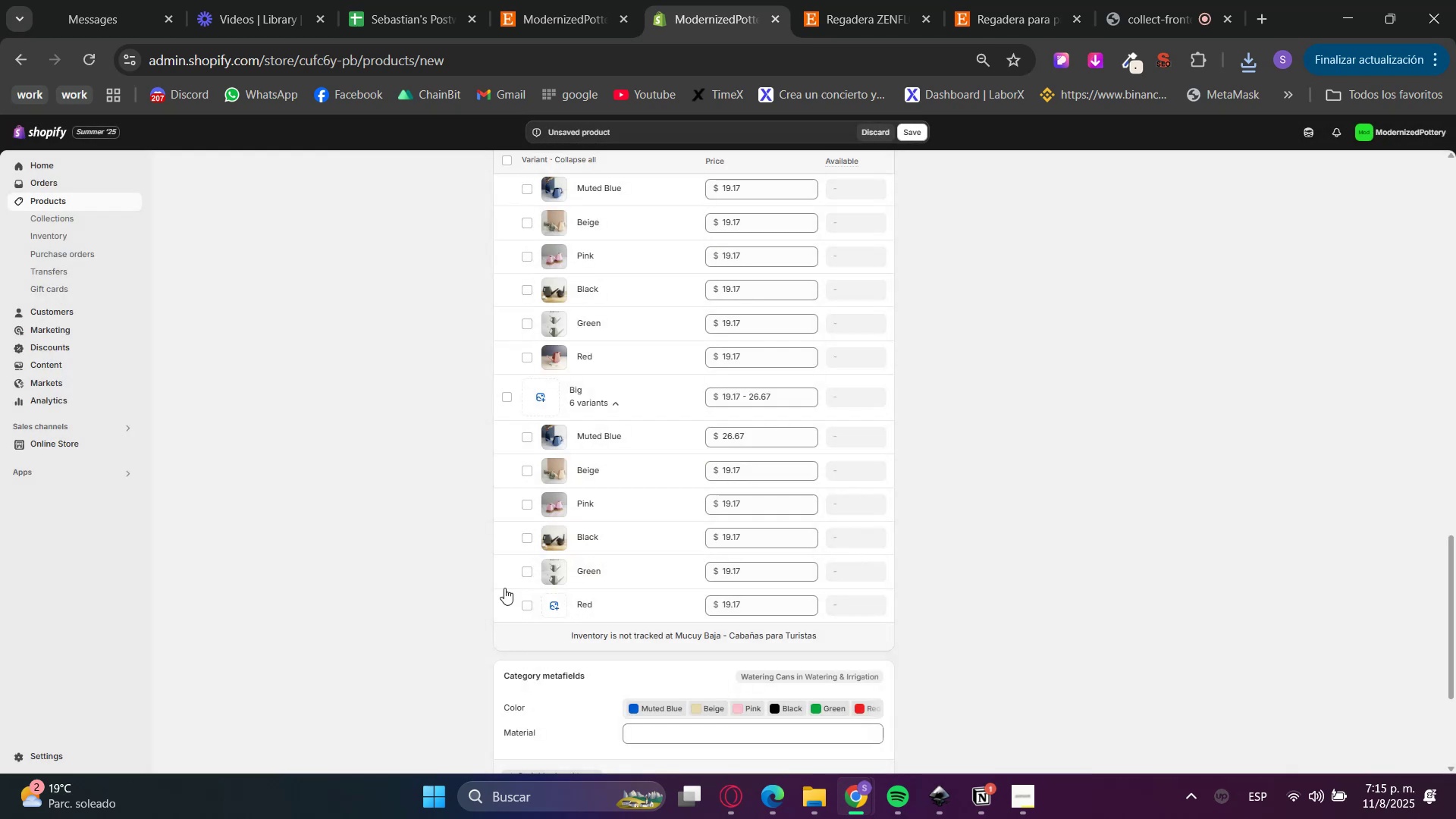 
left_click([548, 602])
 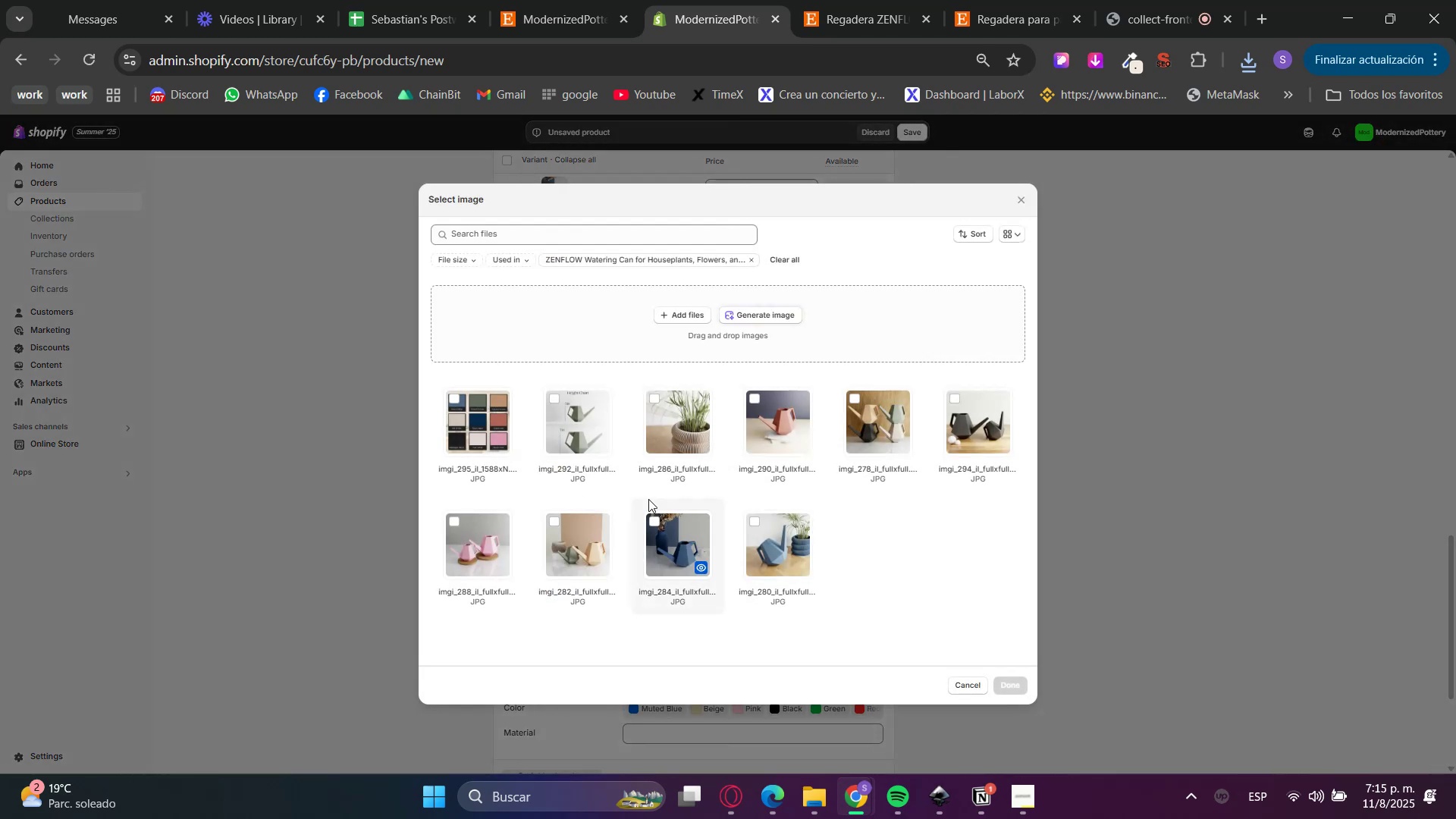 
left_click([775, 431])
 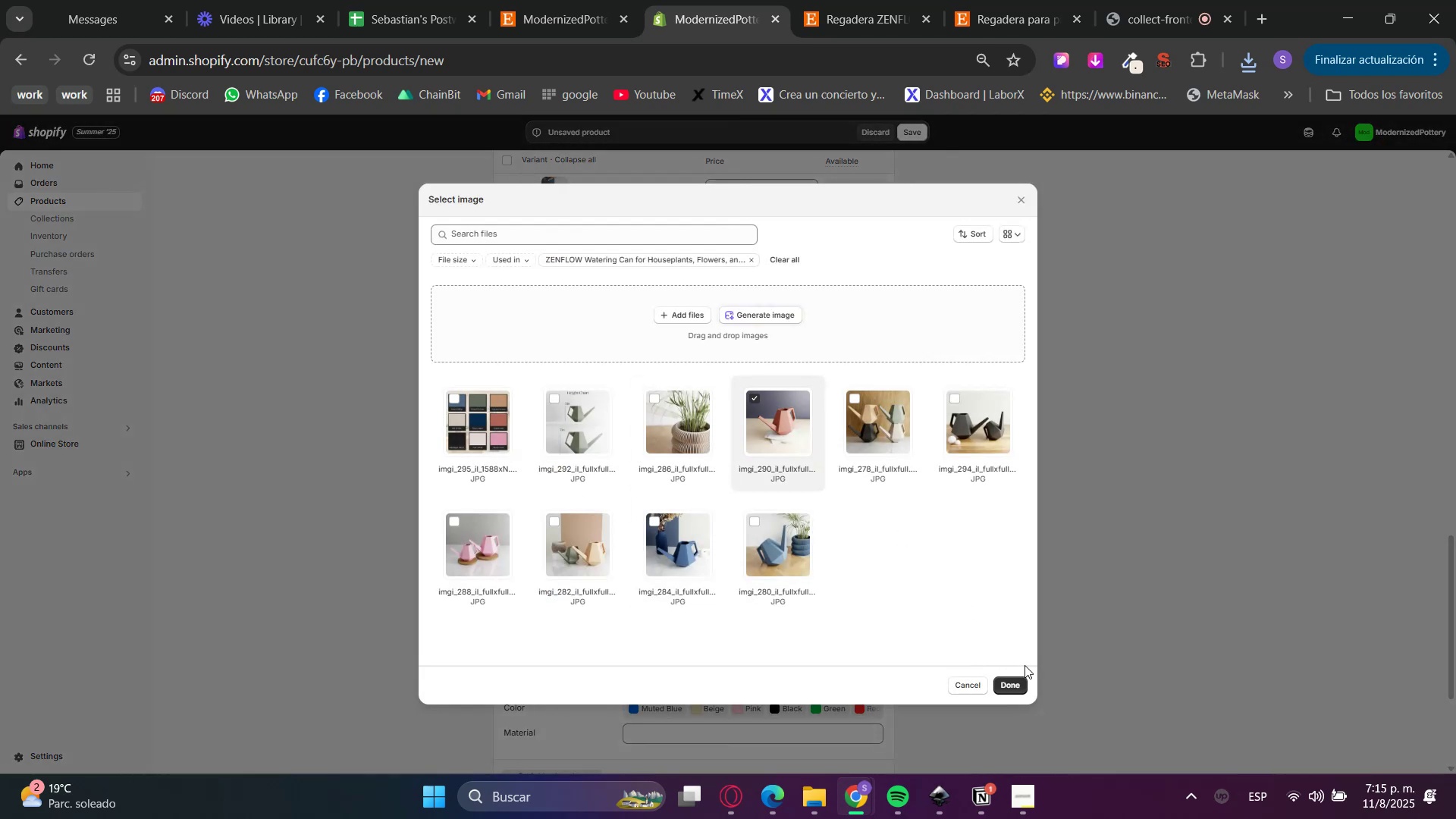 
left_click([1015, 689])
 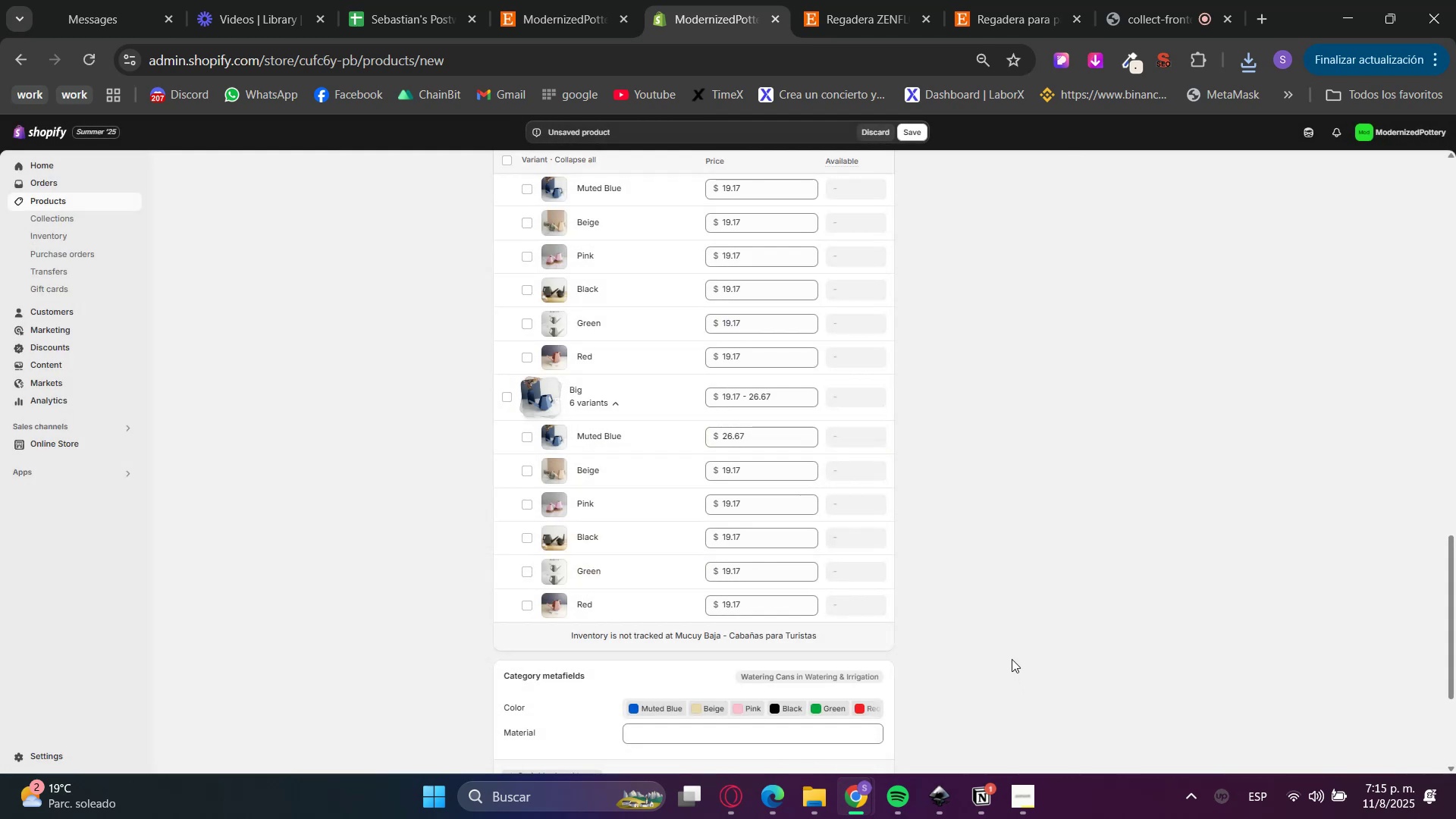 
scroll: coordinate [984, 683], scroll_direction: up, amount: 8.0
 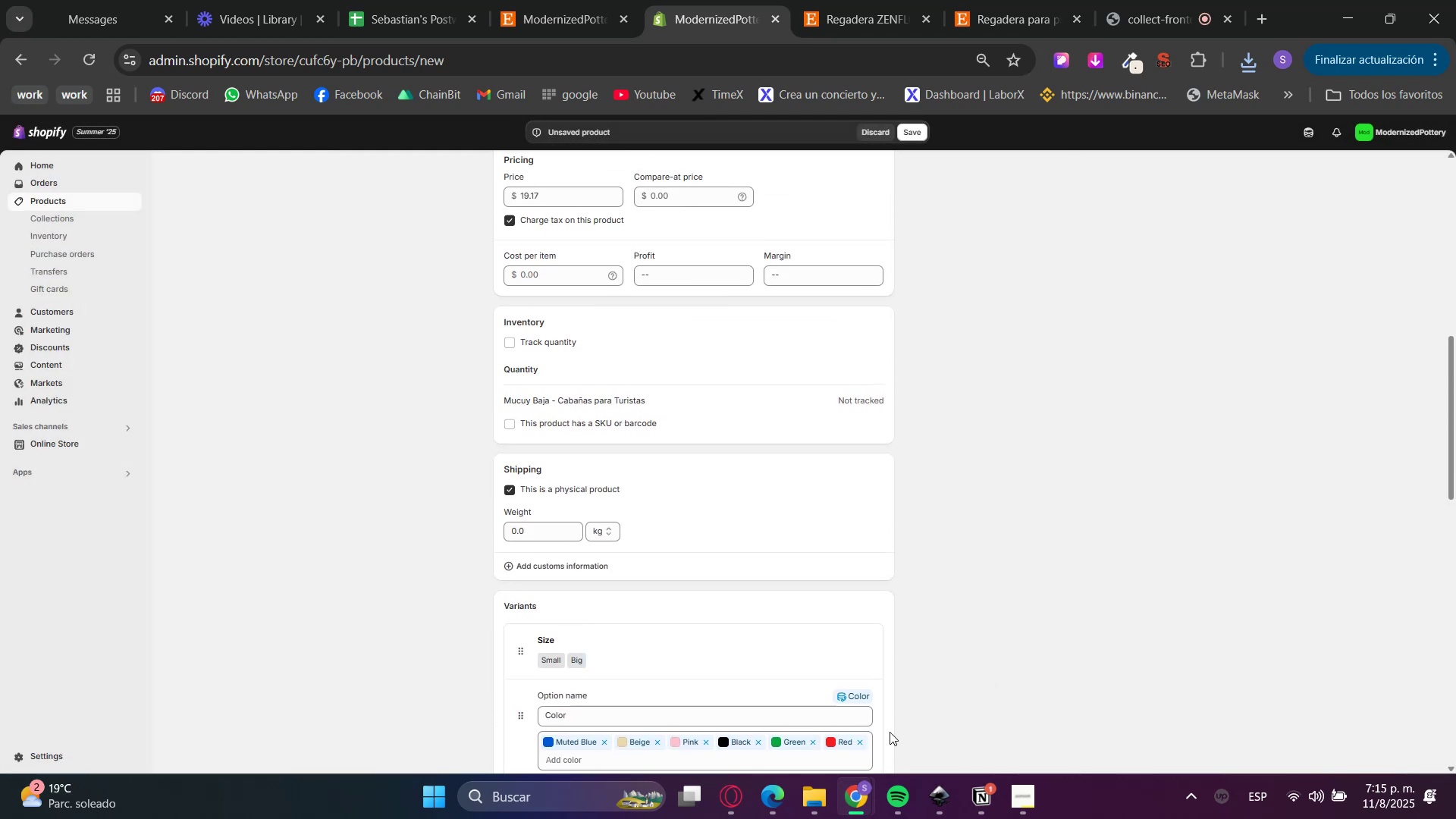 
scroll: coordinate [895, 748], scroll_direction: down, amount: 2.0
 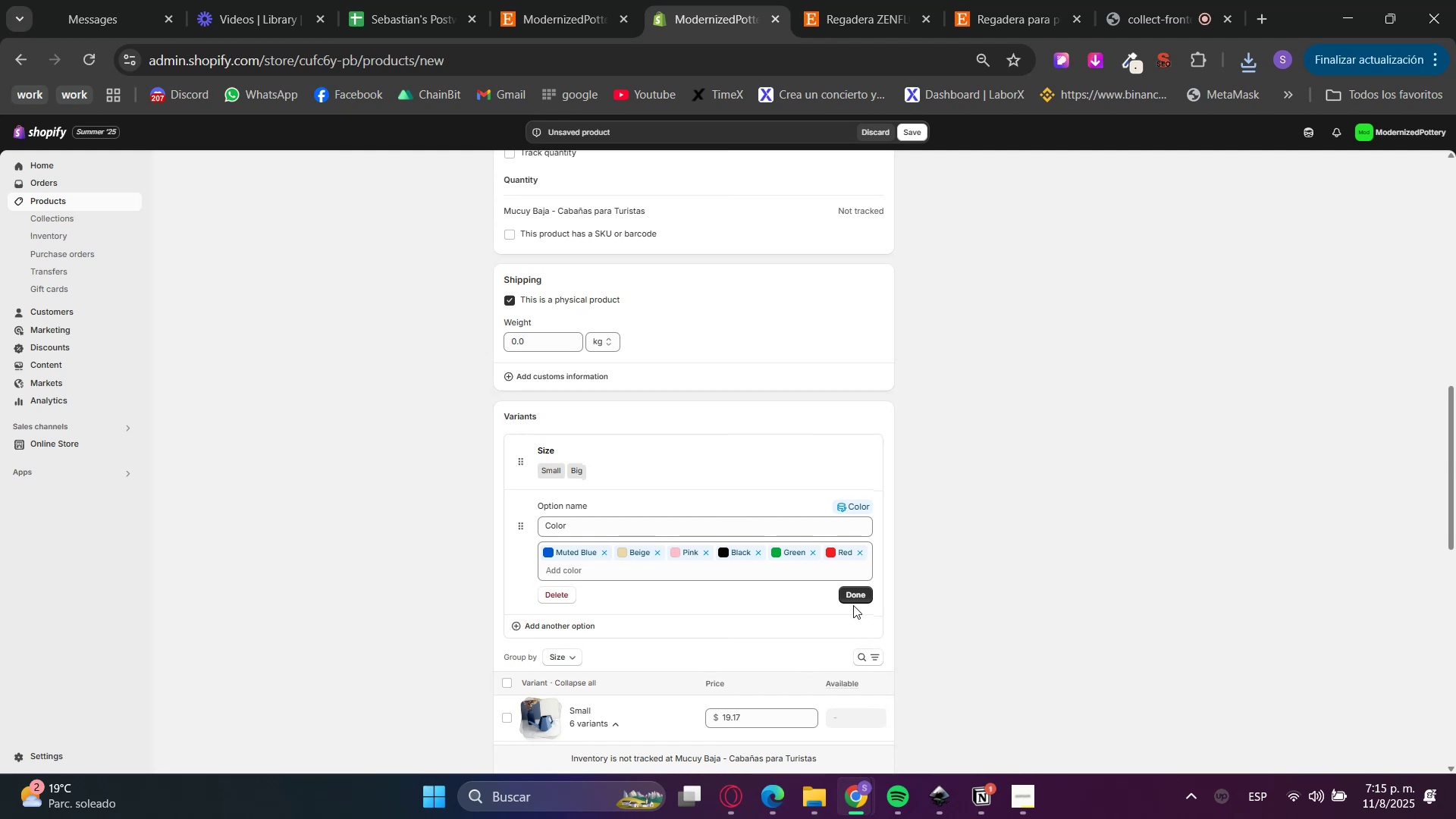 
double_click([855, 600])
 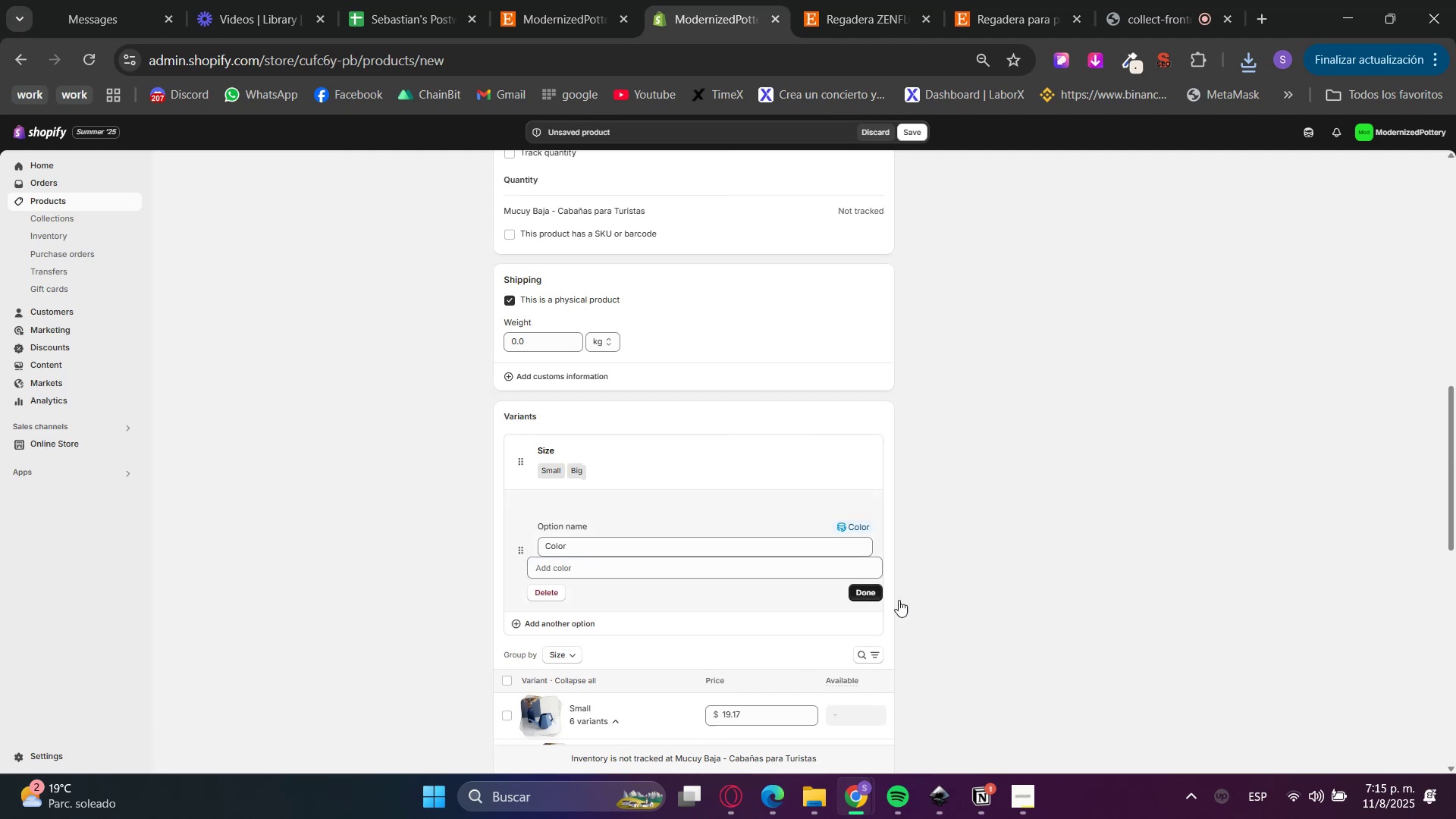 
scroll: coordinate [1097, 599], scroll_direction: up, amount: 5.0
 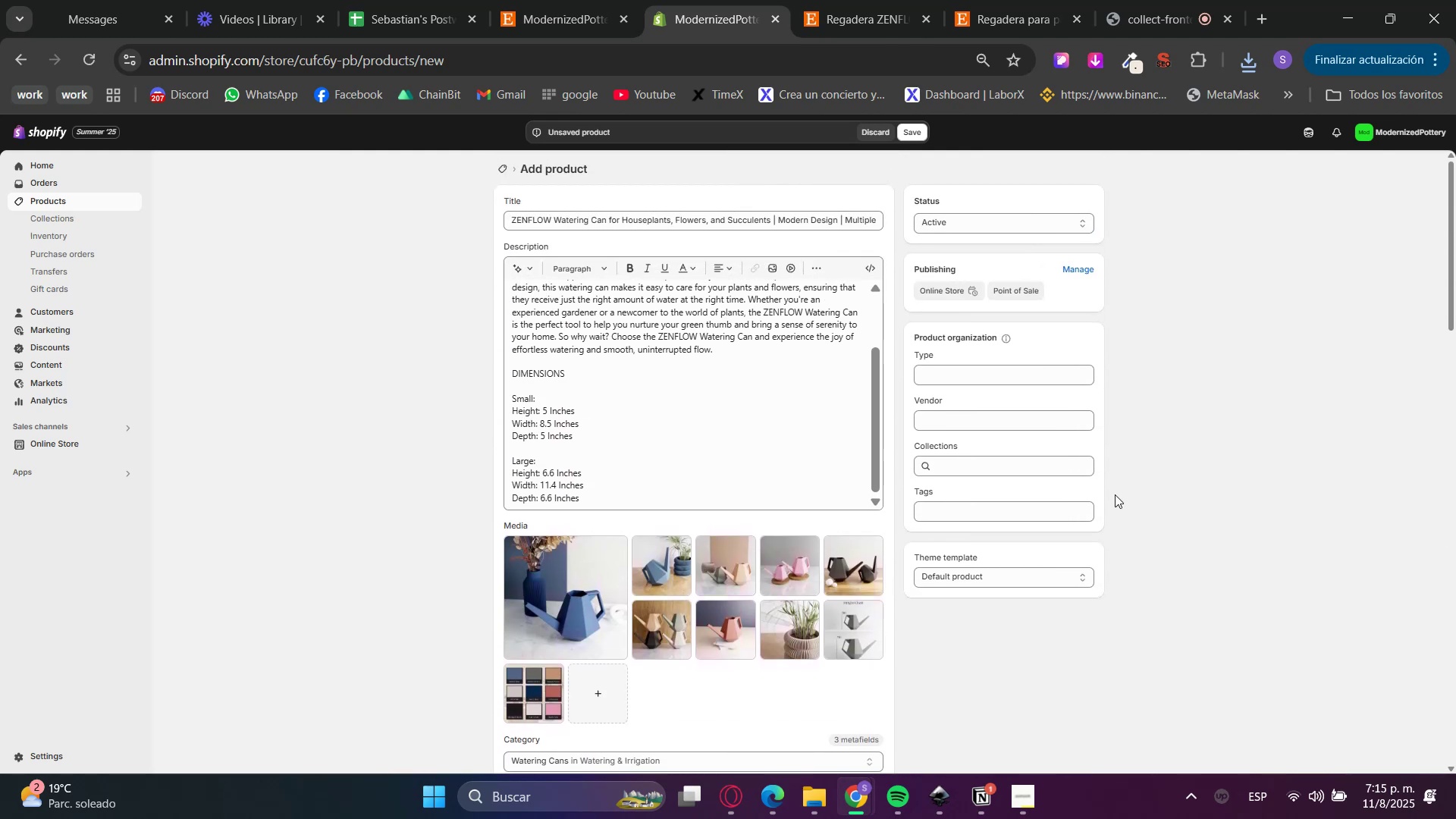 
left_click_drag(start_coordinate=[1032, 458], to_coordinate=[1028, 462])
 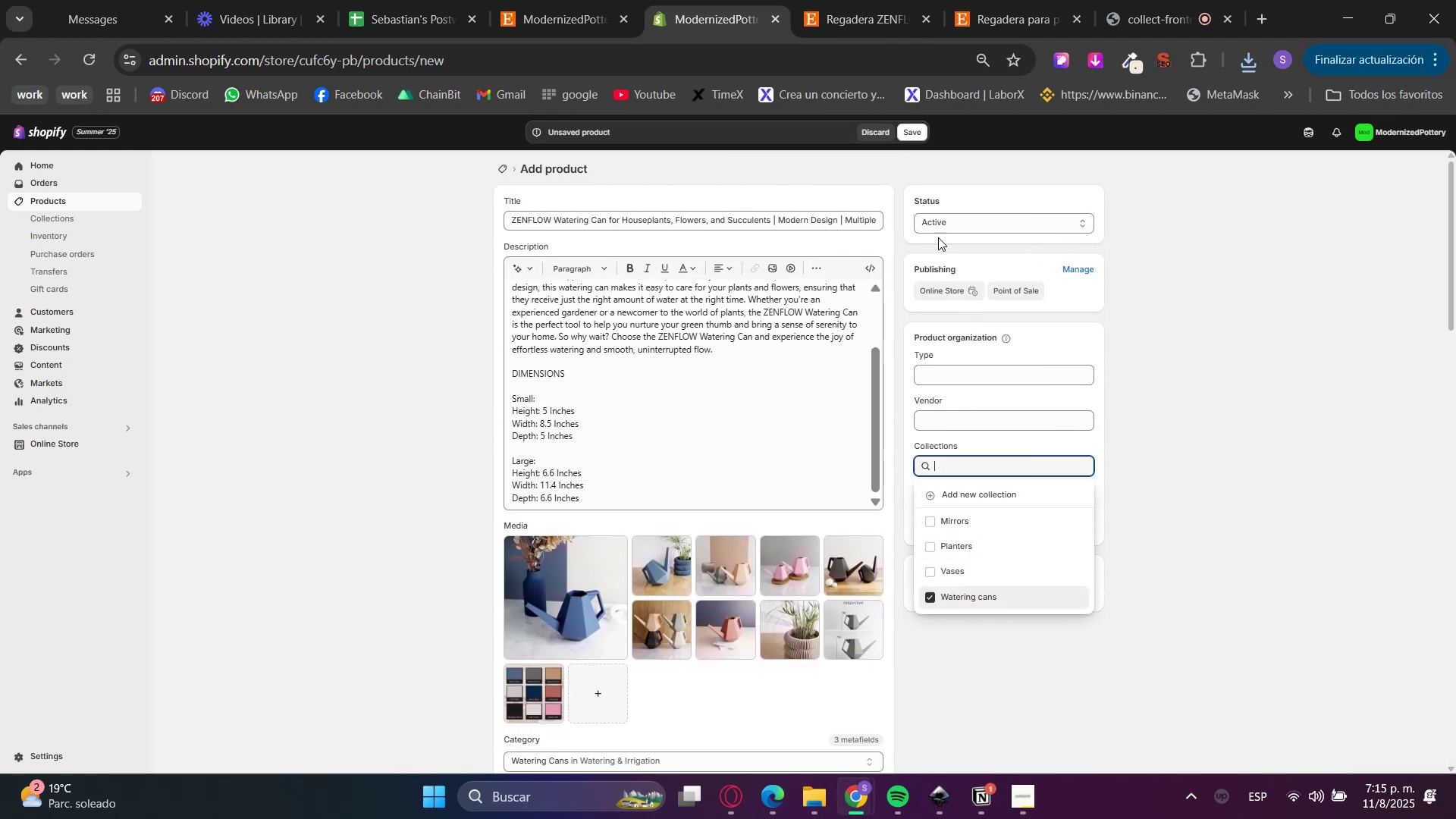 
left_click([912, 137])
 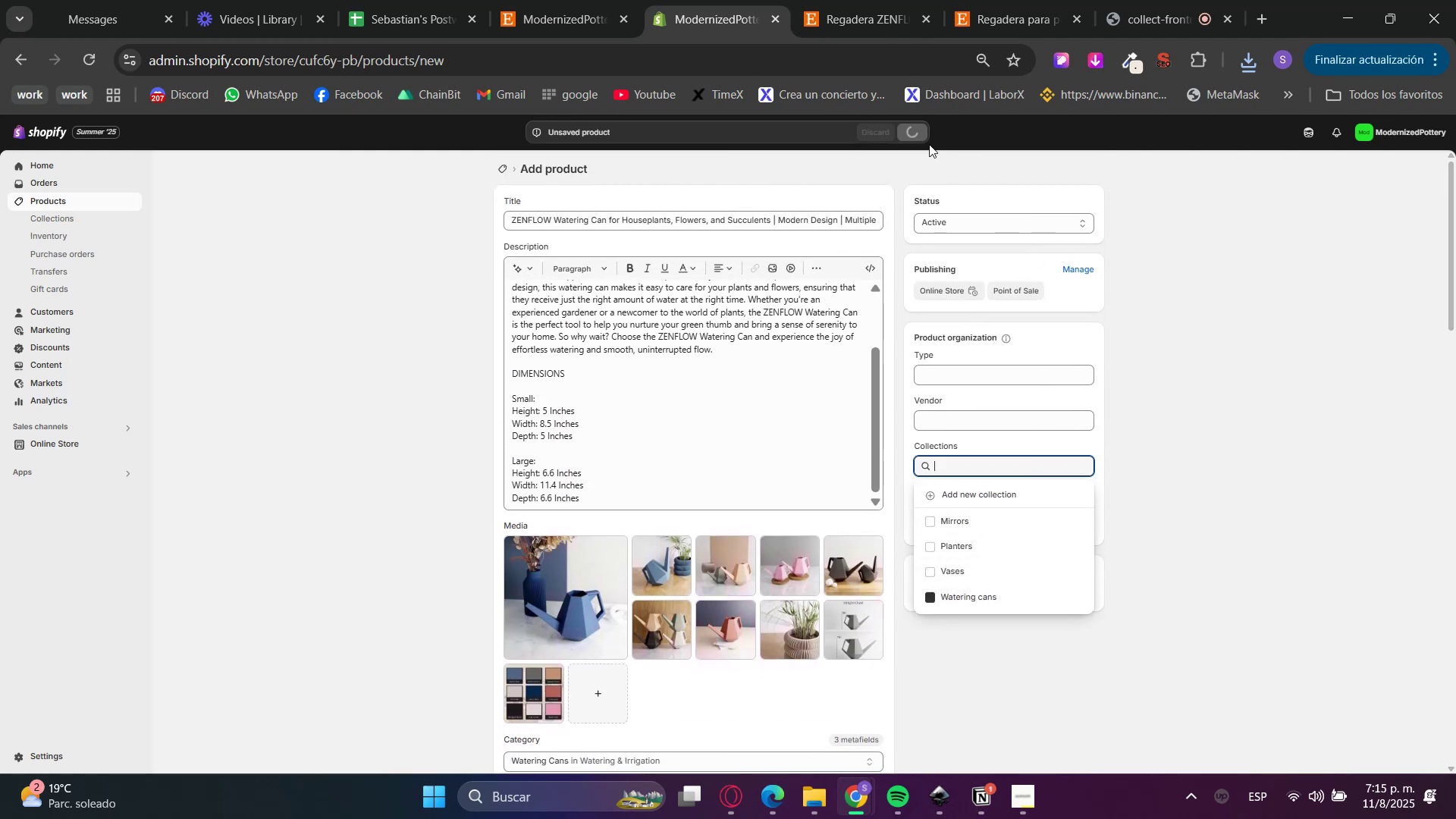 
left_click_drag(start_coordinate=[895, 25], to_coordinate=[895, 21])
 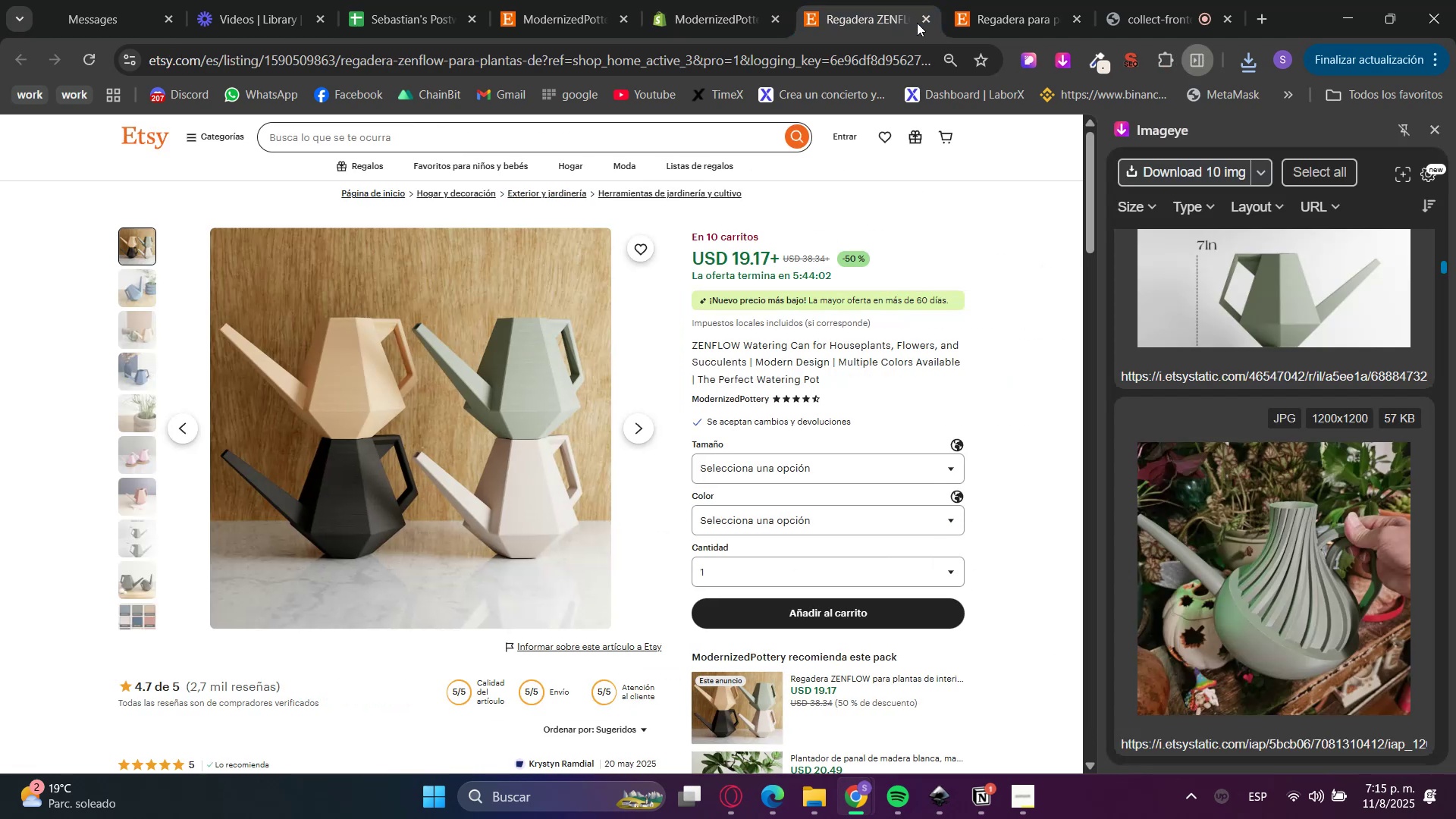 
double_click([925, 20])
 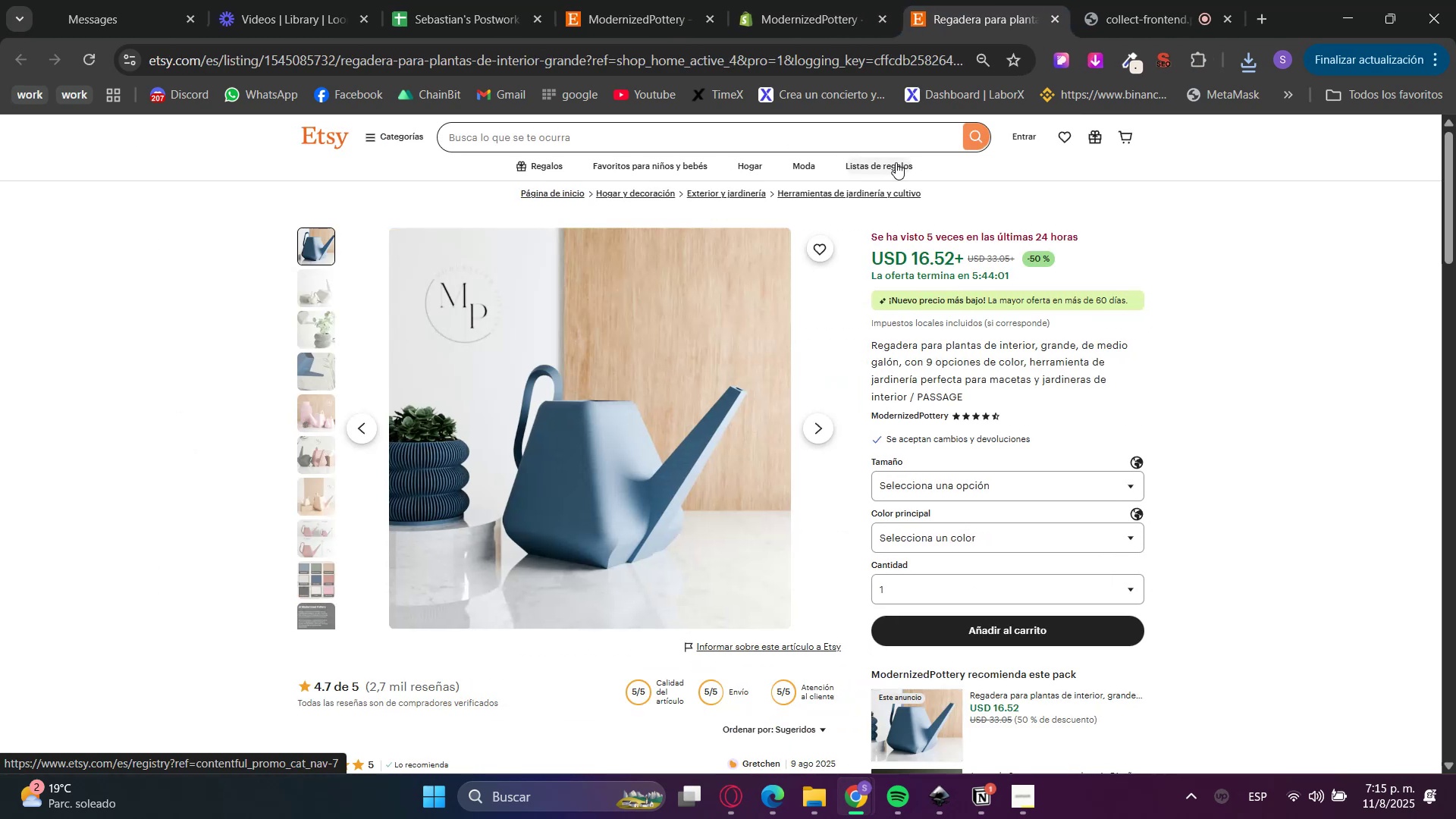 
scroll: coordinate [962, 635], scroll_direction: down, amount: 6.0
 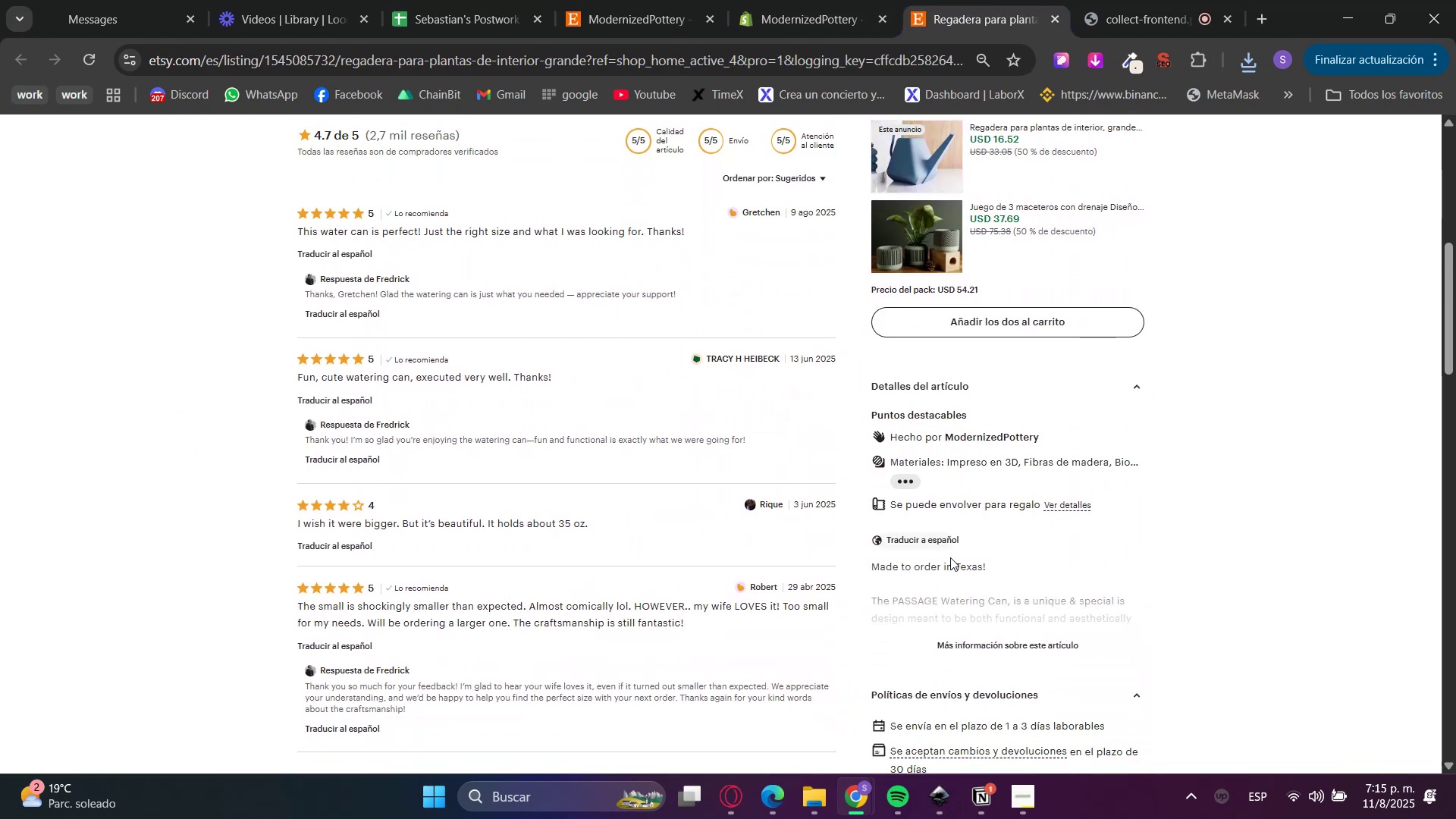 
double_click([965, 637])
 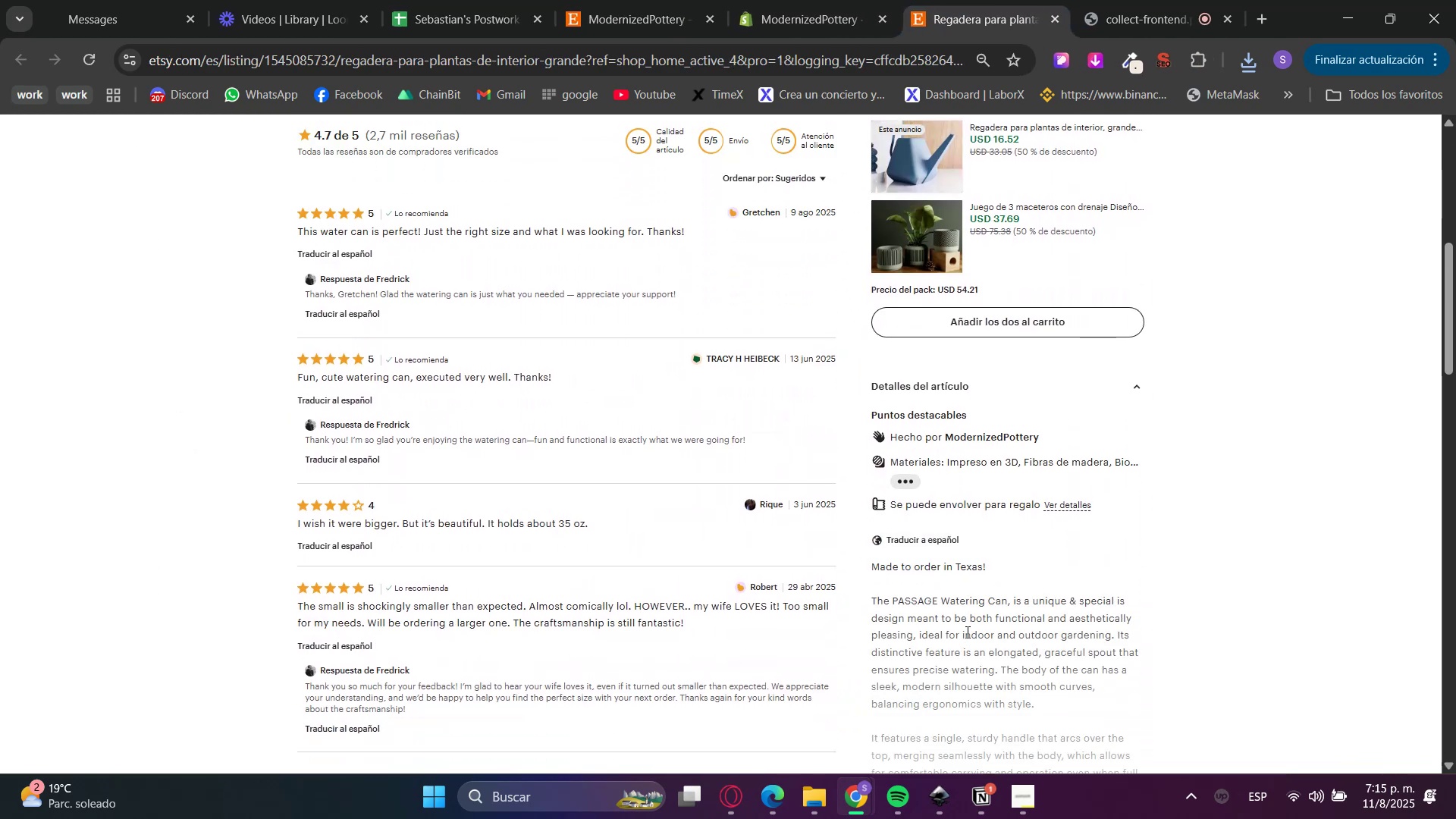 
scroll: coordinate [982, 634], scroll_direction: up, amount: 6.0
 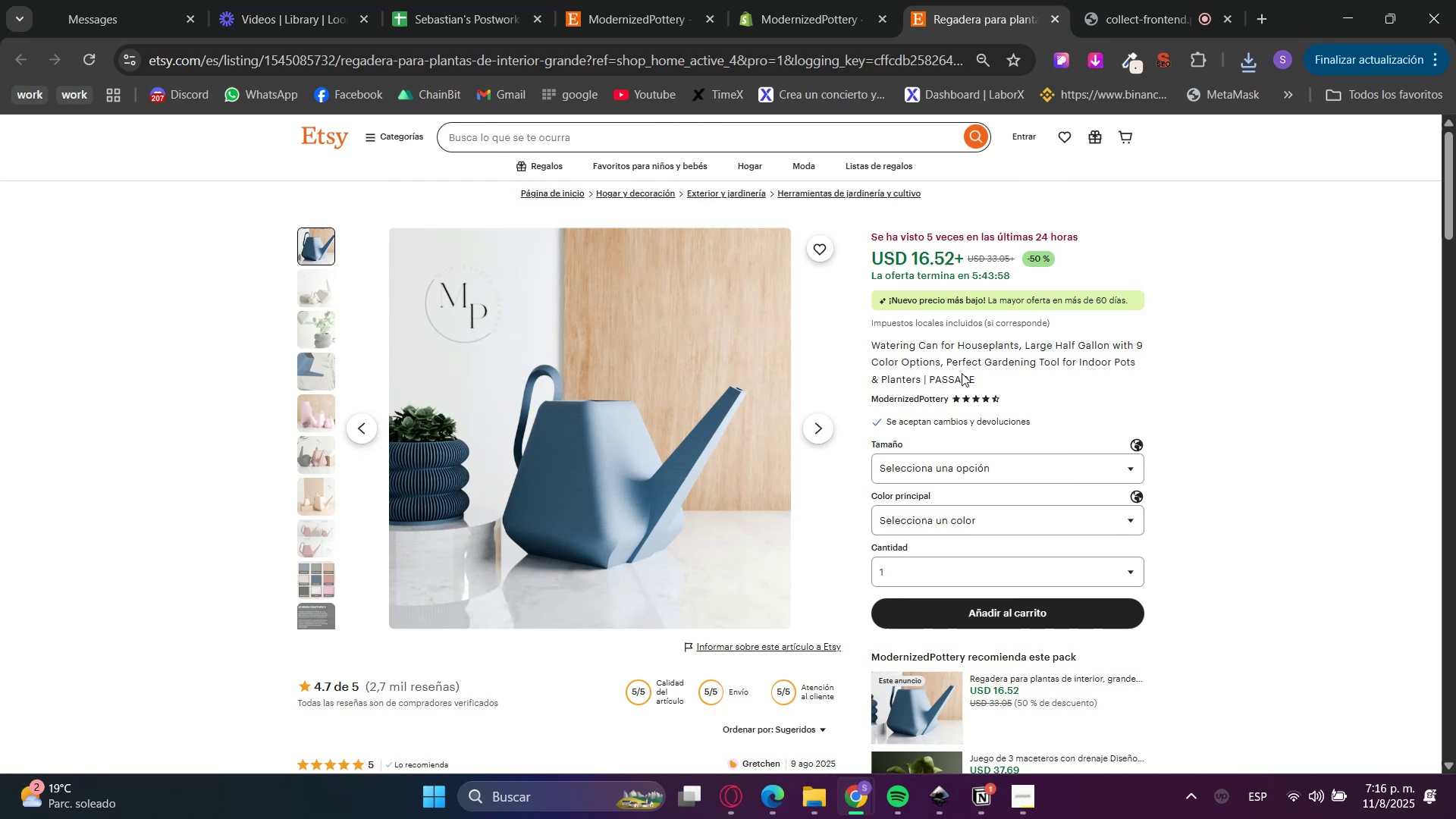 
double_click([961, 374])
 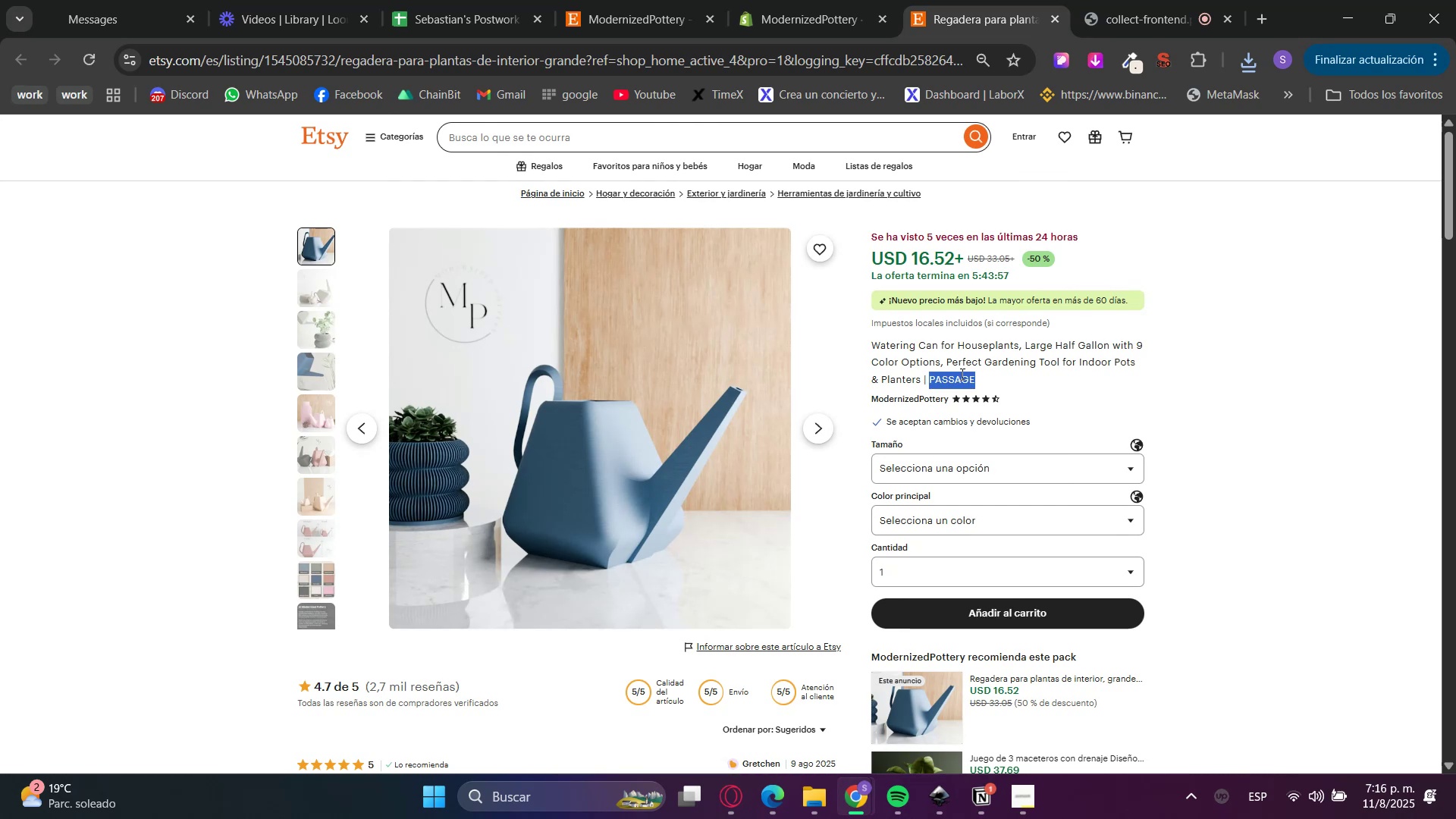 
triple_click([961, 374])
 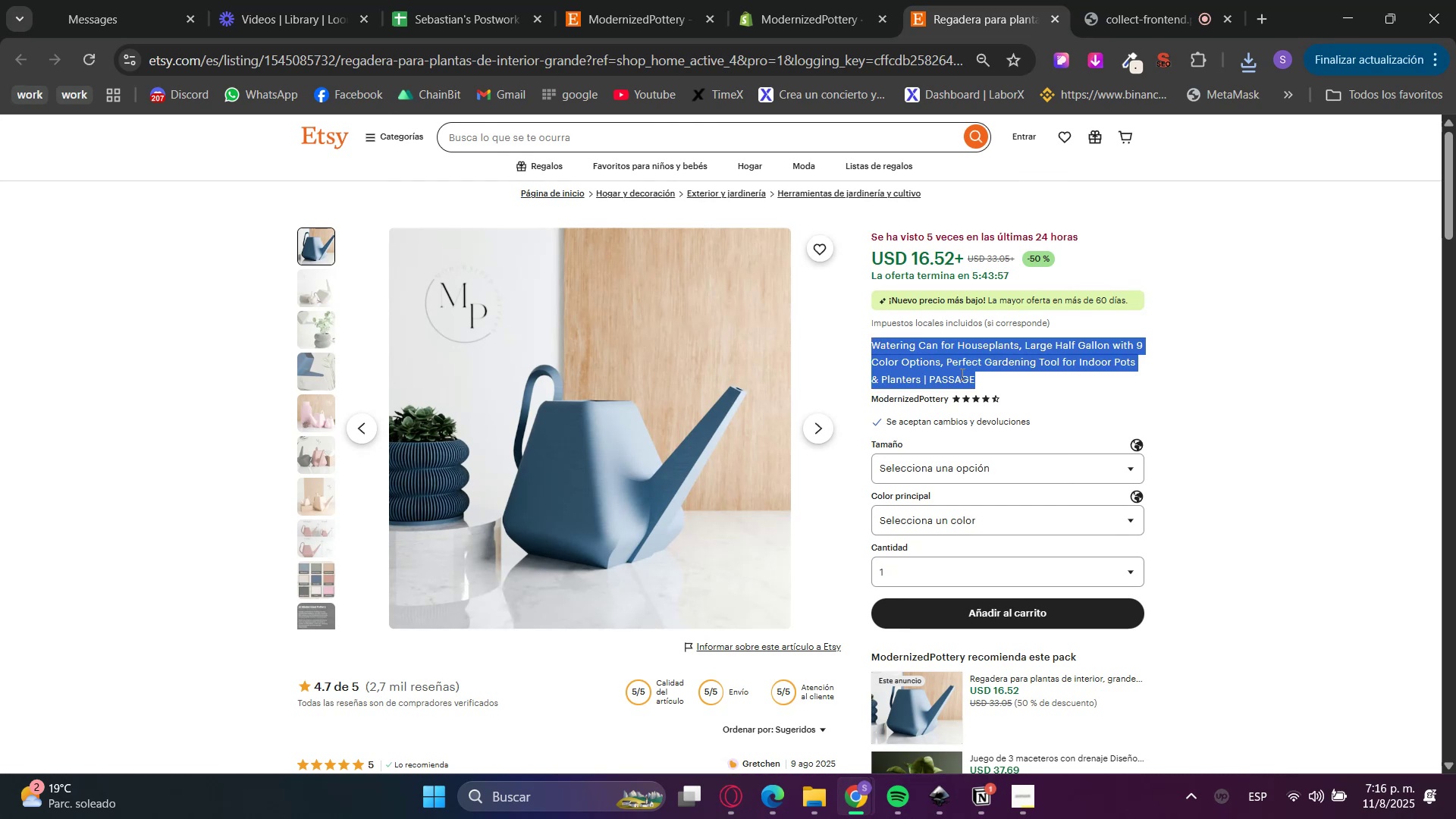 
triple_click([961, 374])
 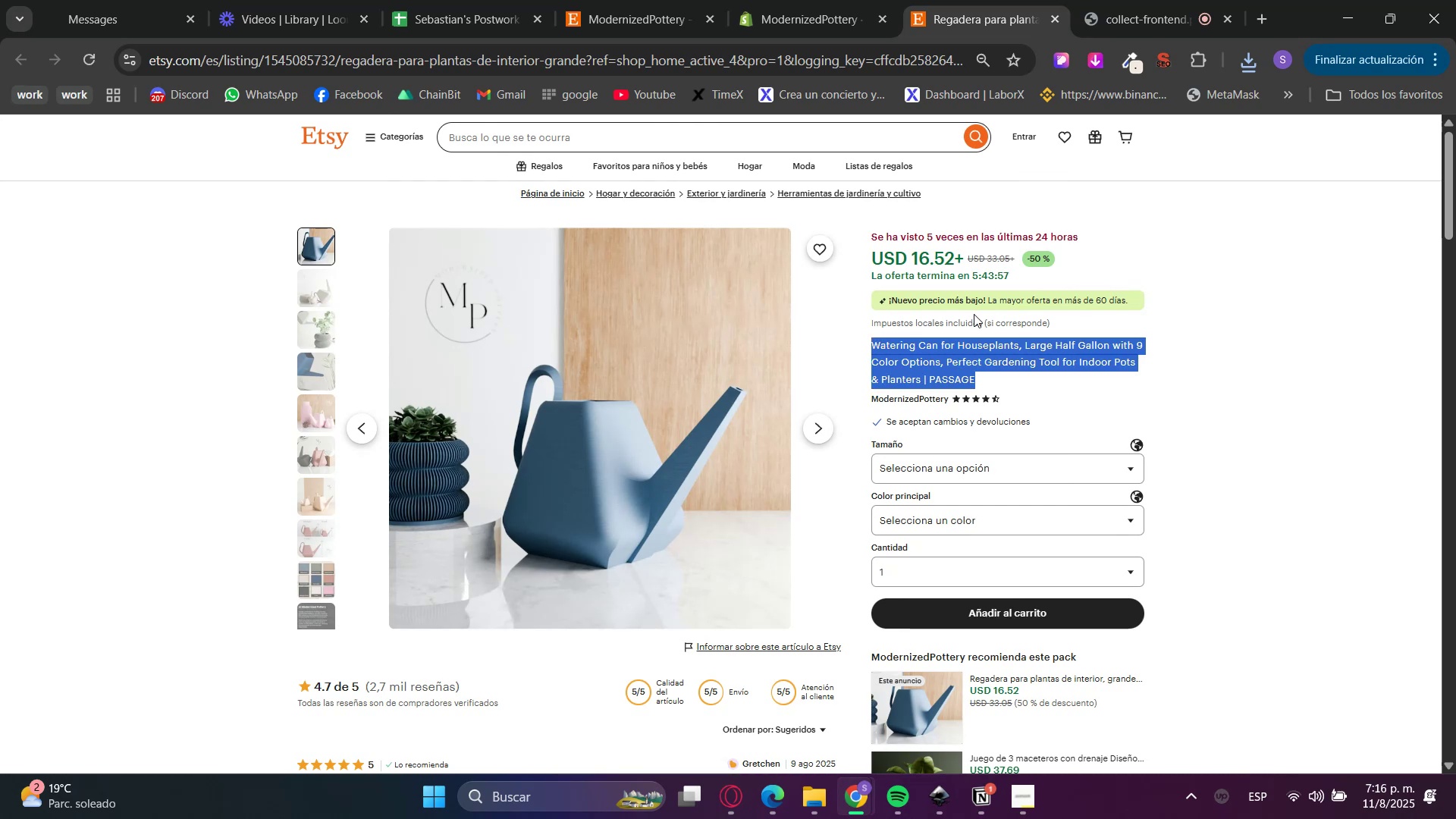 
key(Control+C)
 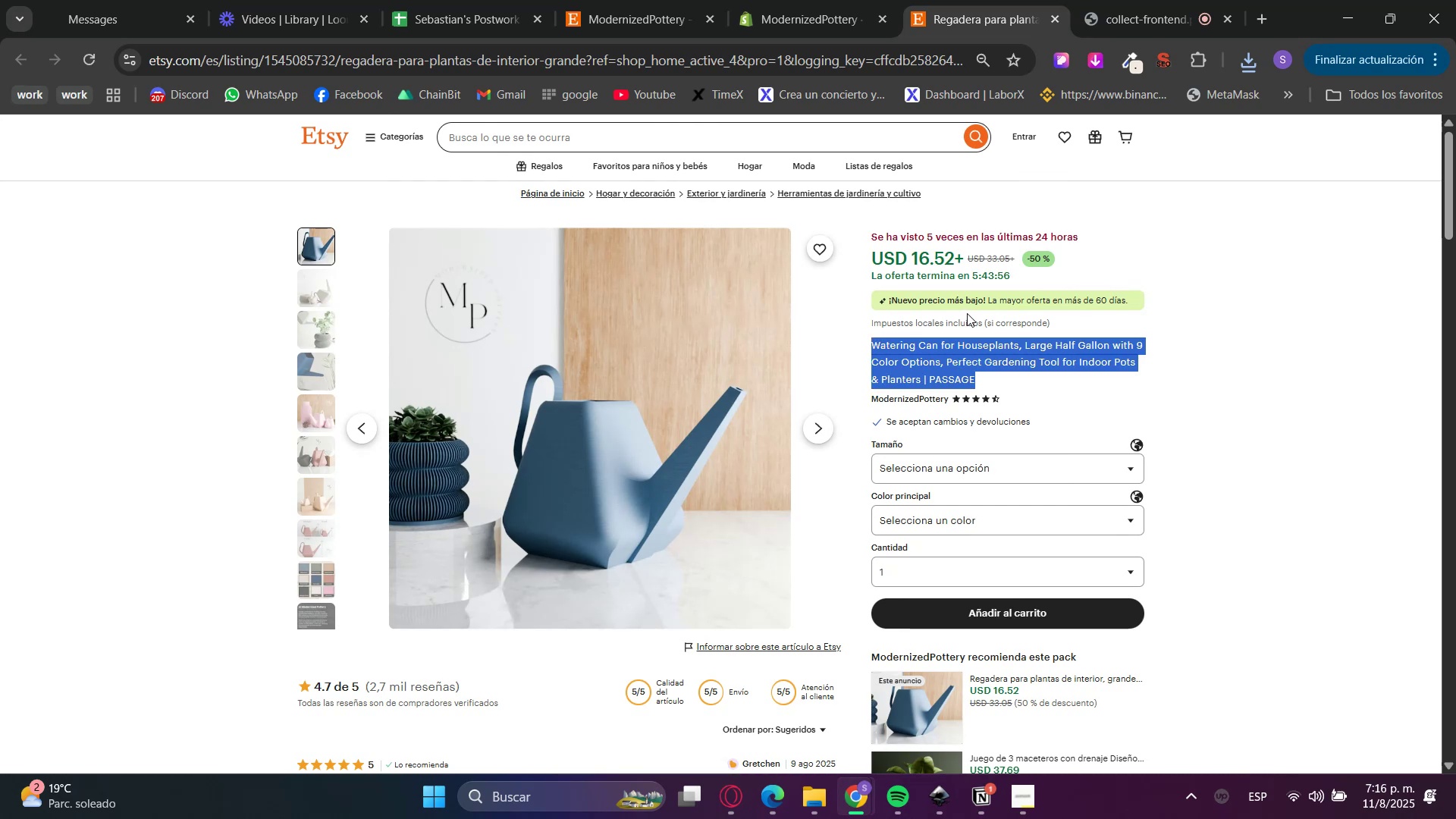 
key(Control+C)
 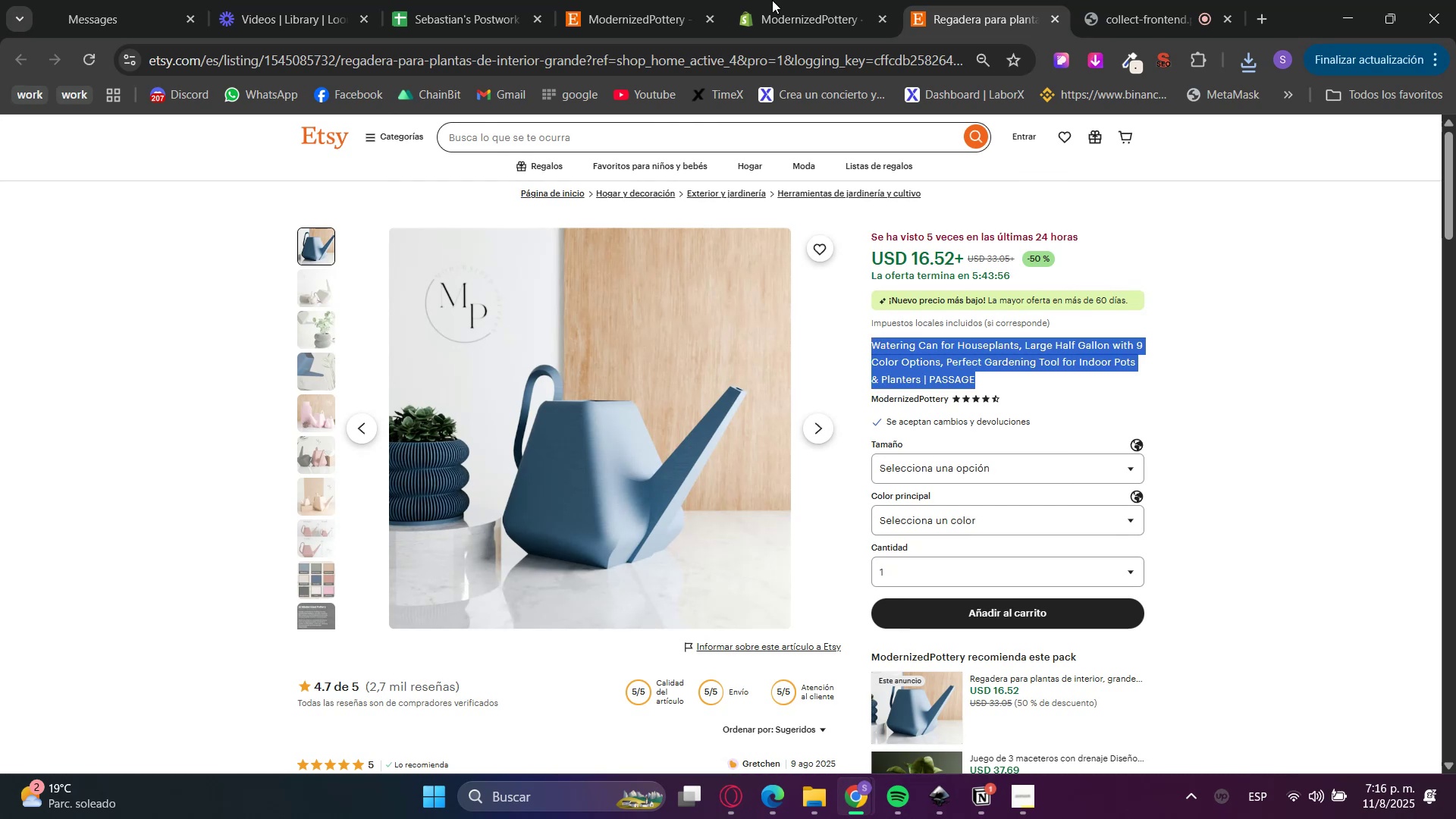 
left_click([776, 0])
 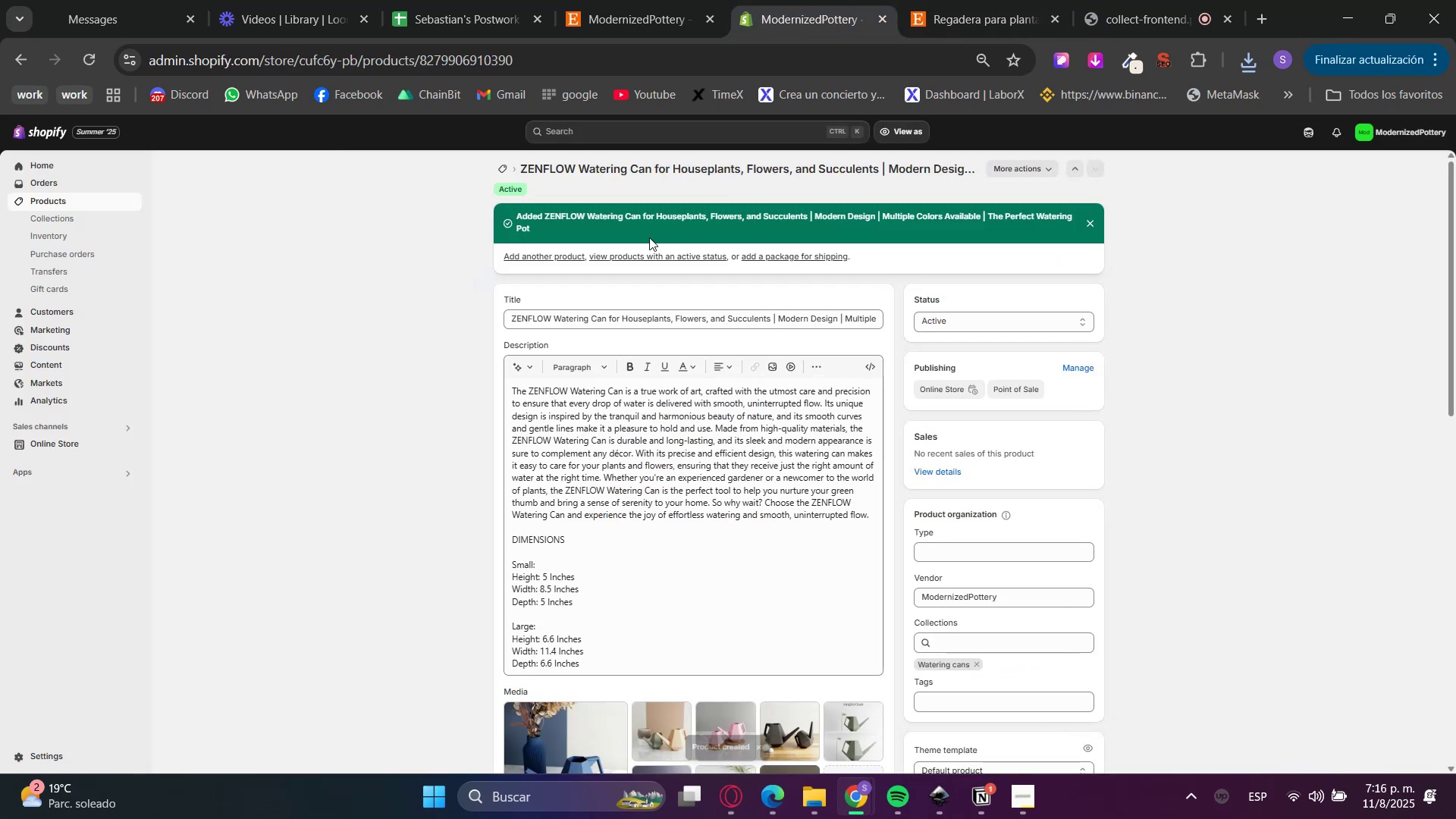 
left_click([559, 253])
 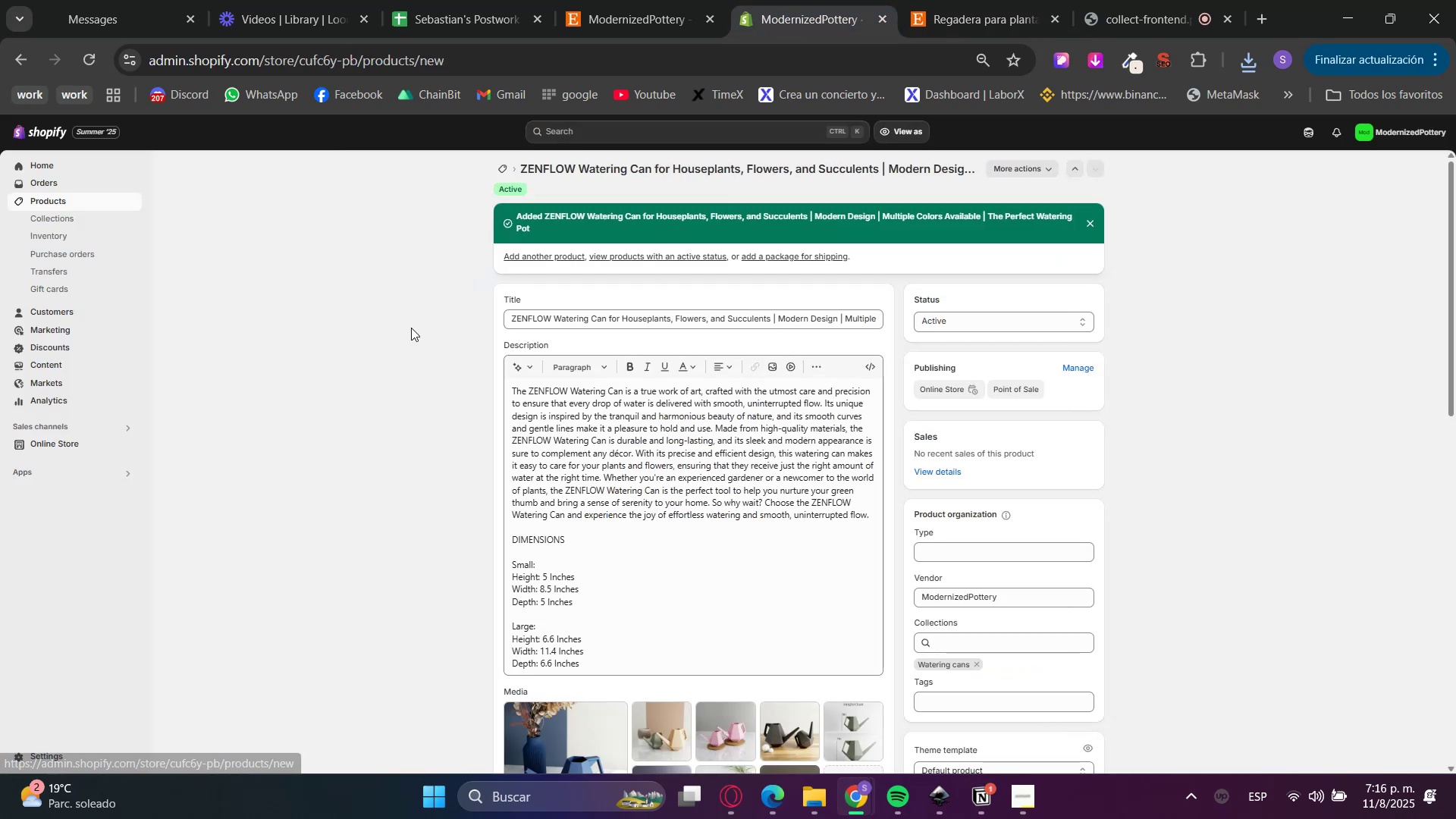 
left_click([613, 223])
 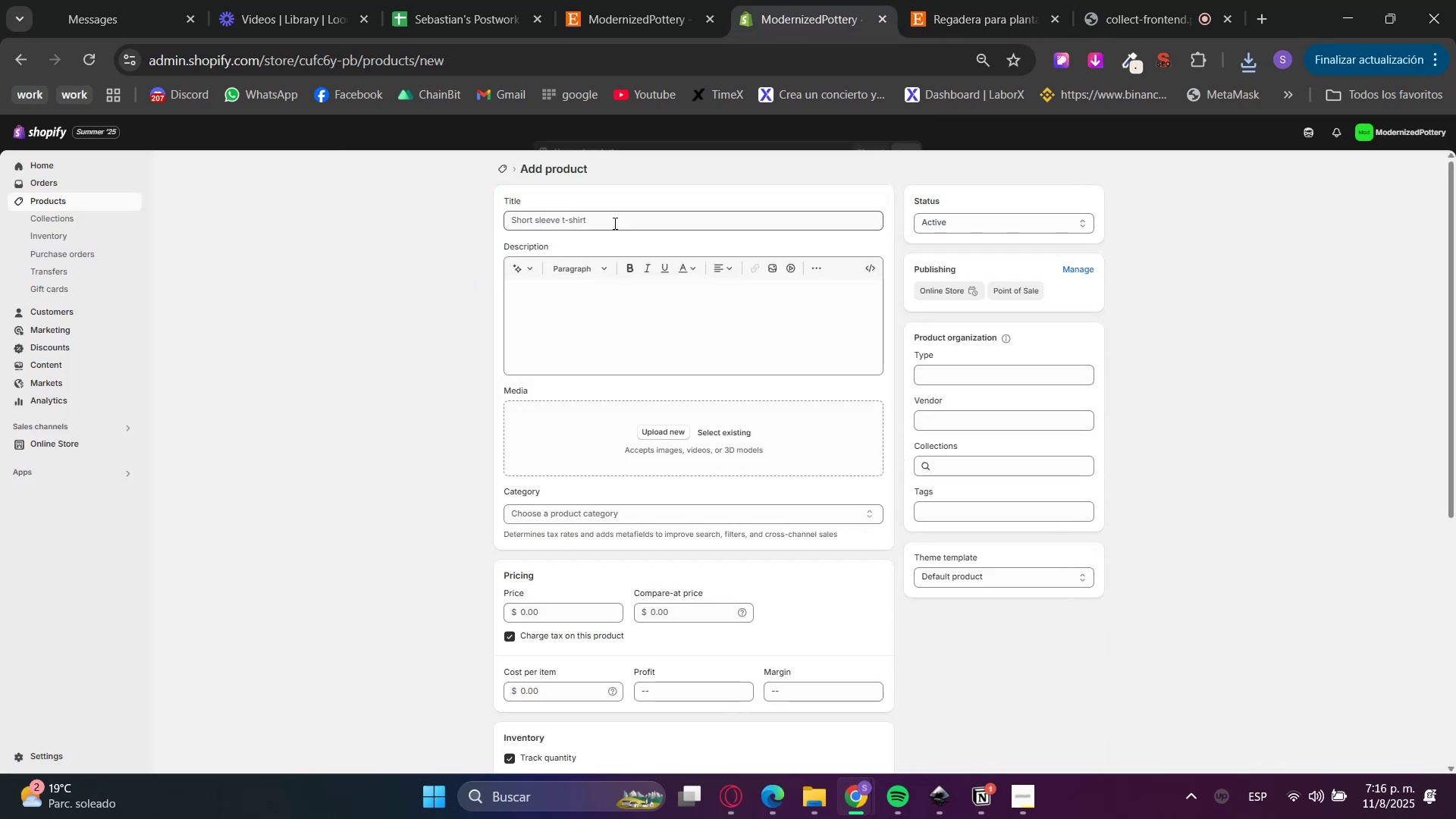 
key(Control+V)
 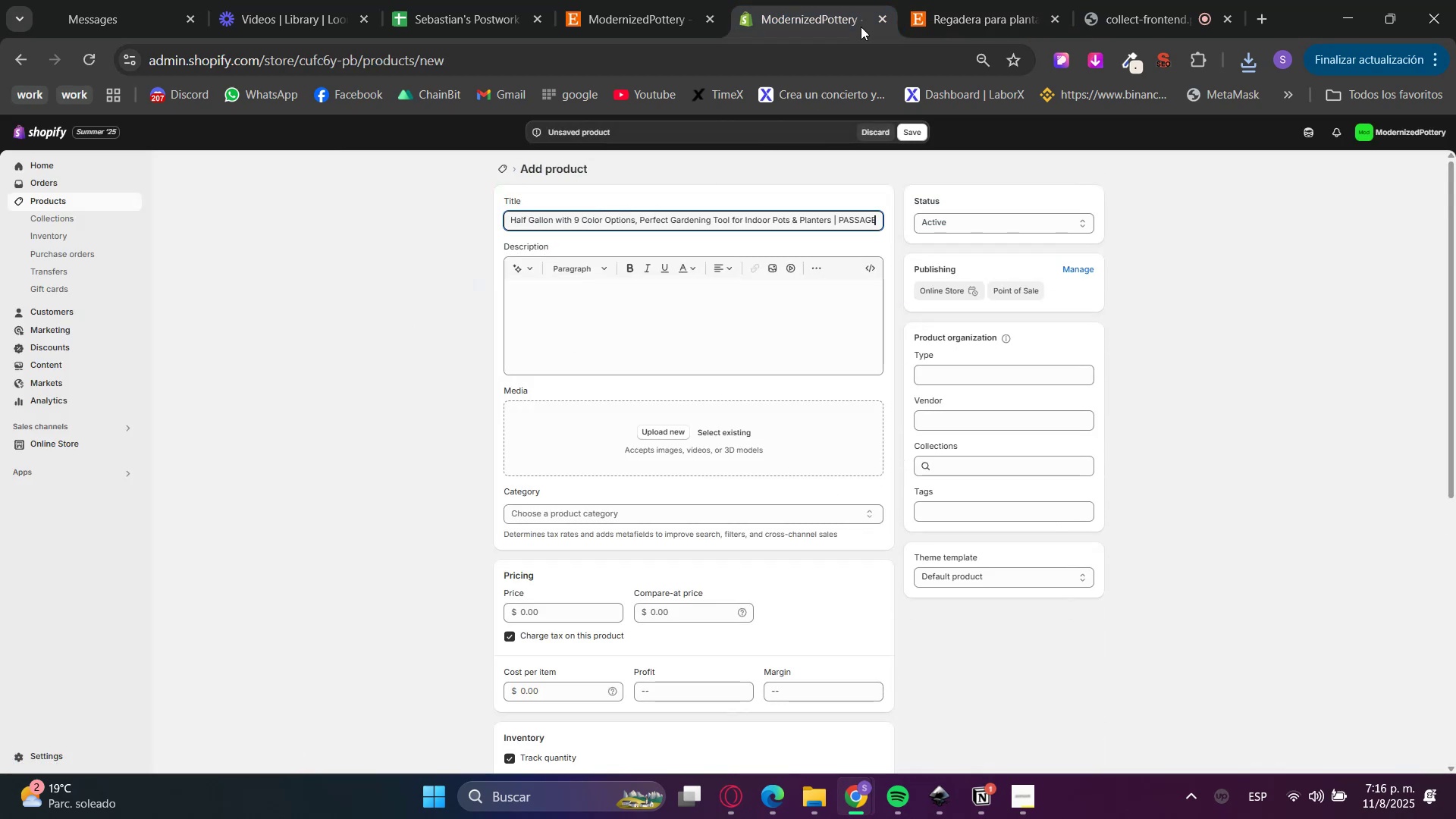 
left_click([905, 0])
 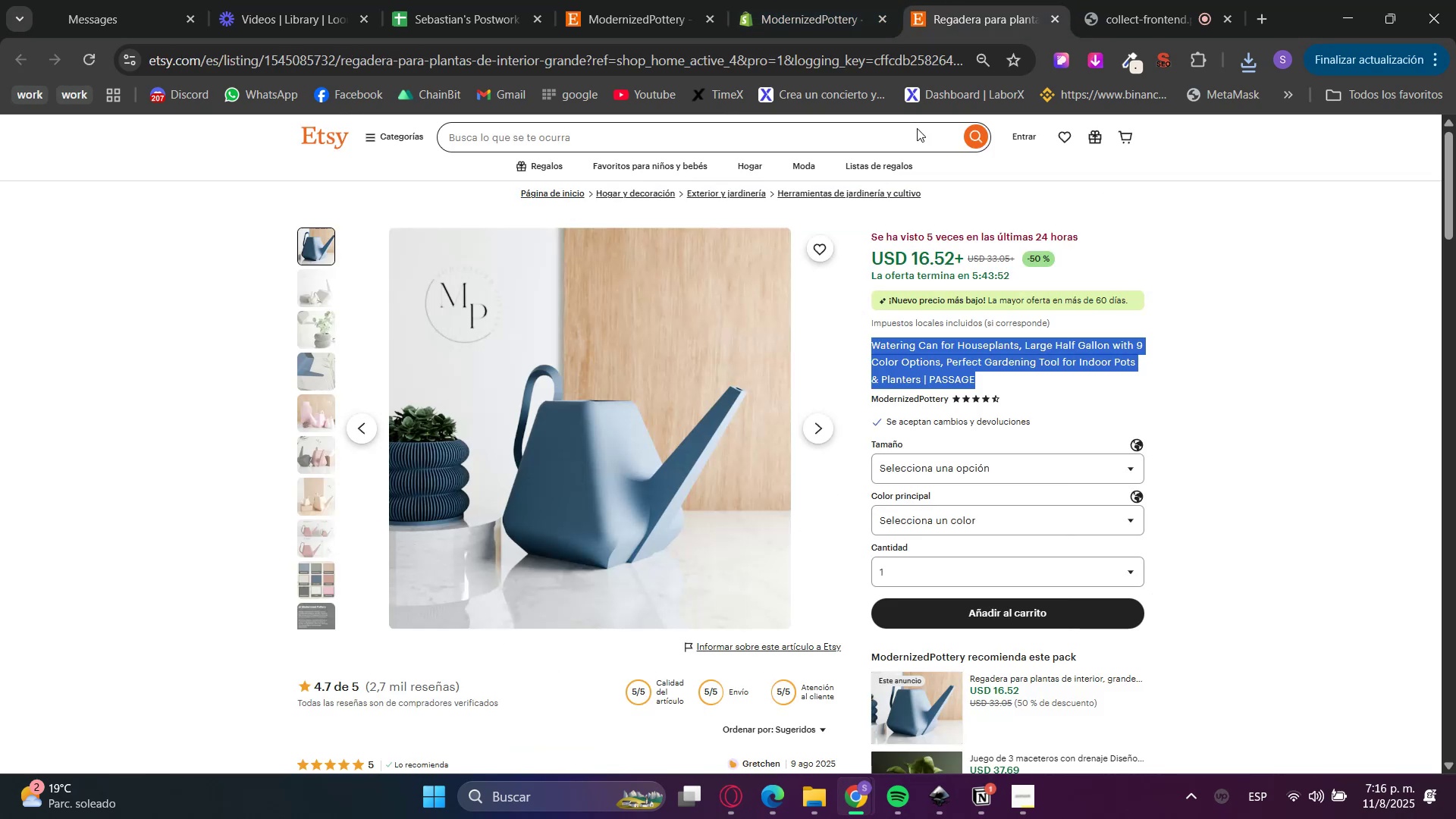 
scroll: coordinate [935, 438], scroll_direction: down, amount: 7.0
 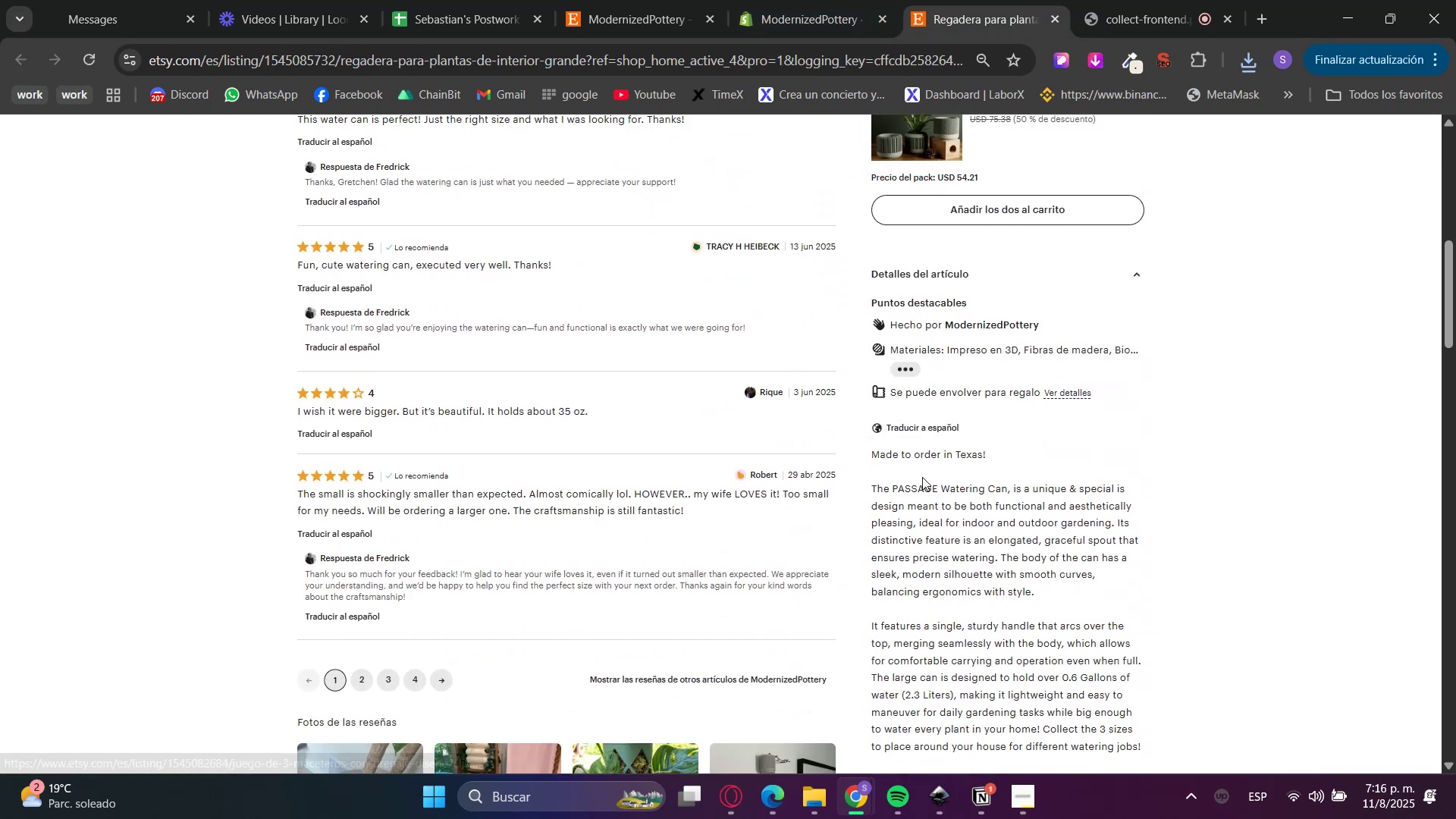 
double_click([897, 455])
 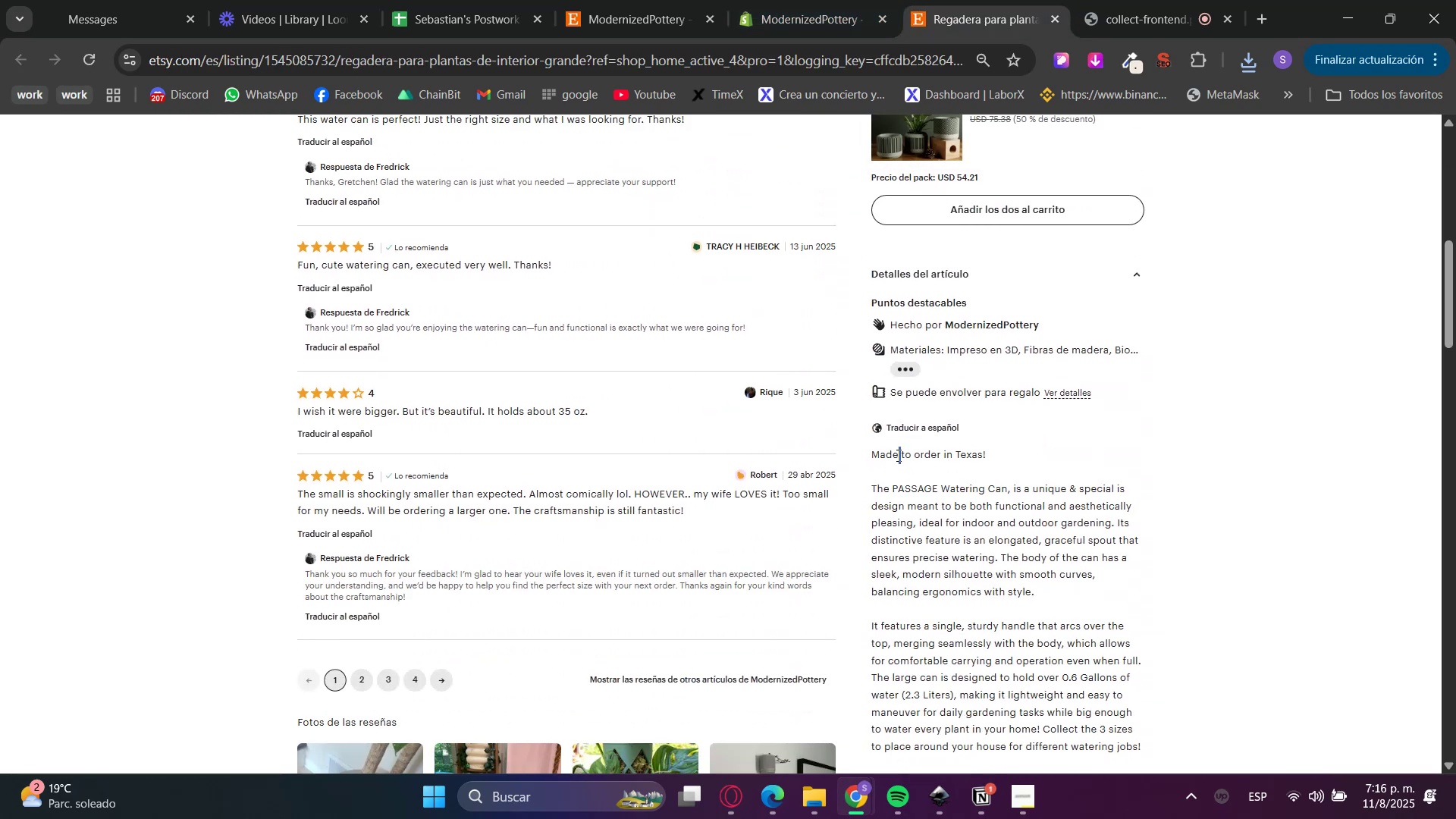 
left_click_drag(start_coordinate=[897, 455], to_coordinate=[1007, 384])
 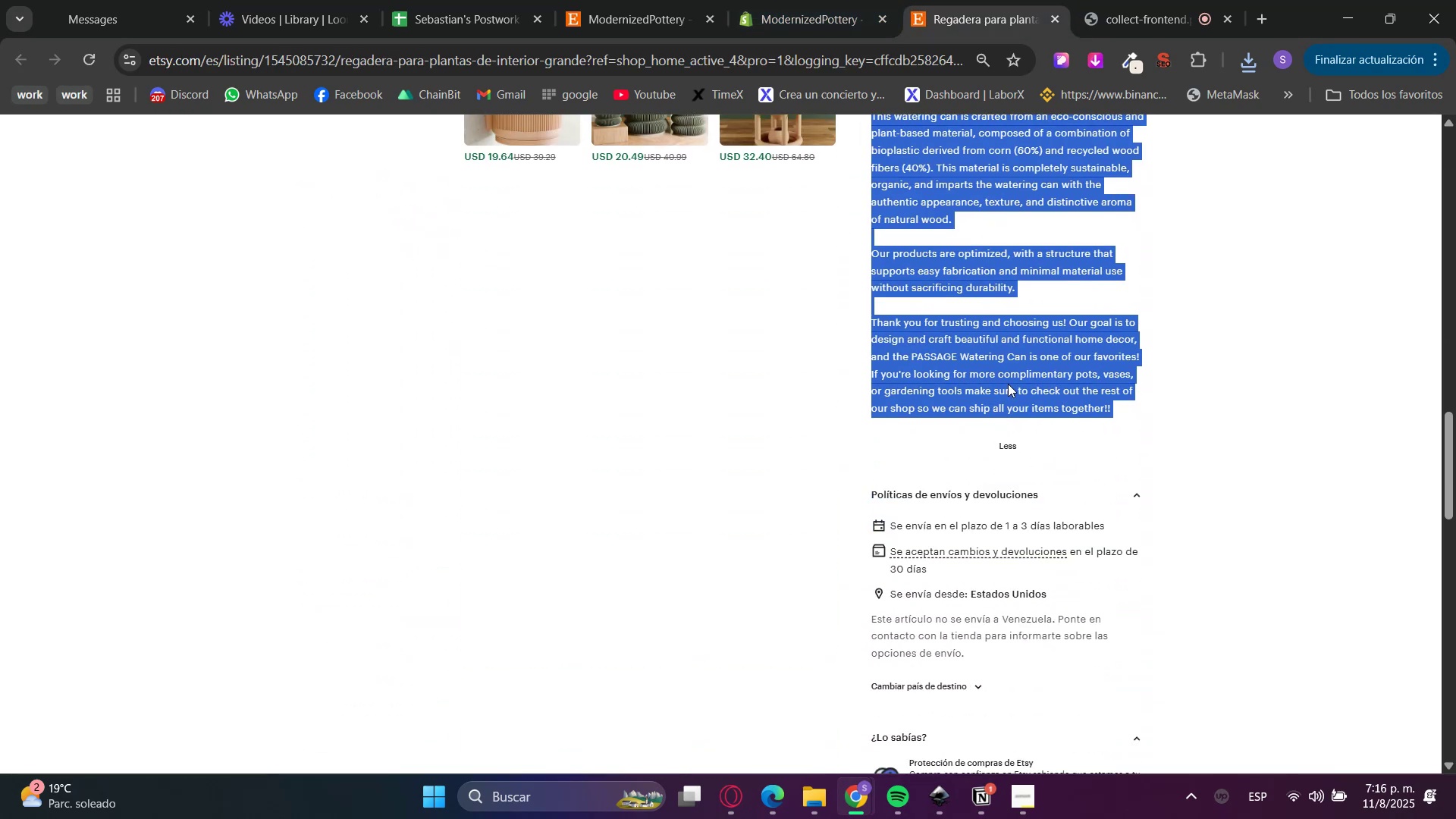 
scroll: coordinate [993, 566], scroll_direction: down, amount: 11.0
 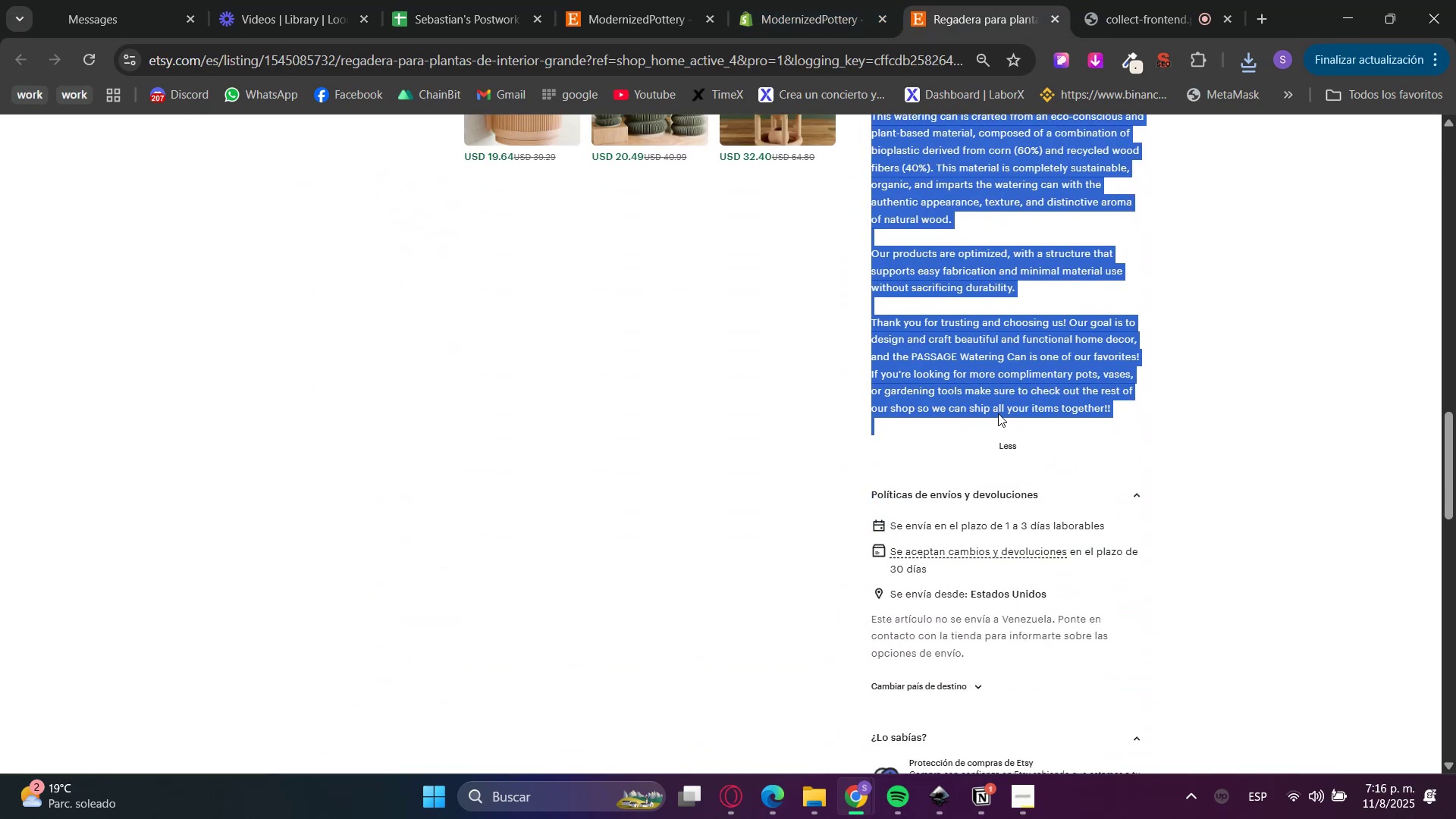 
key(Control+C)
 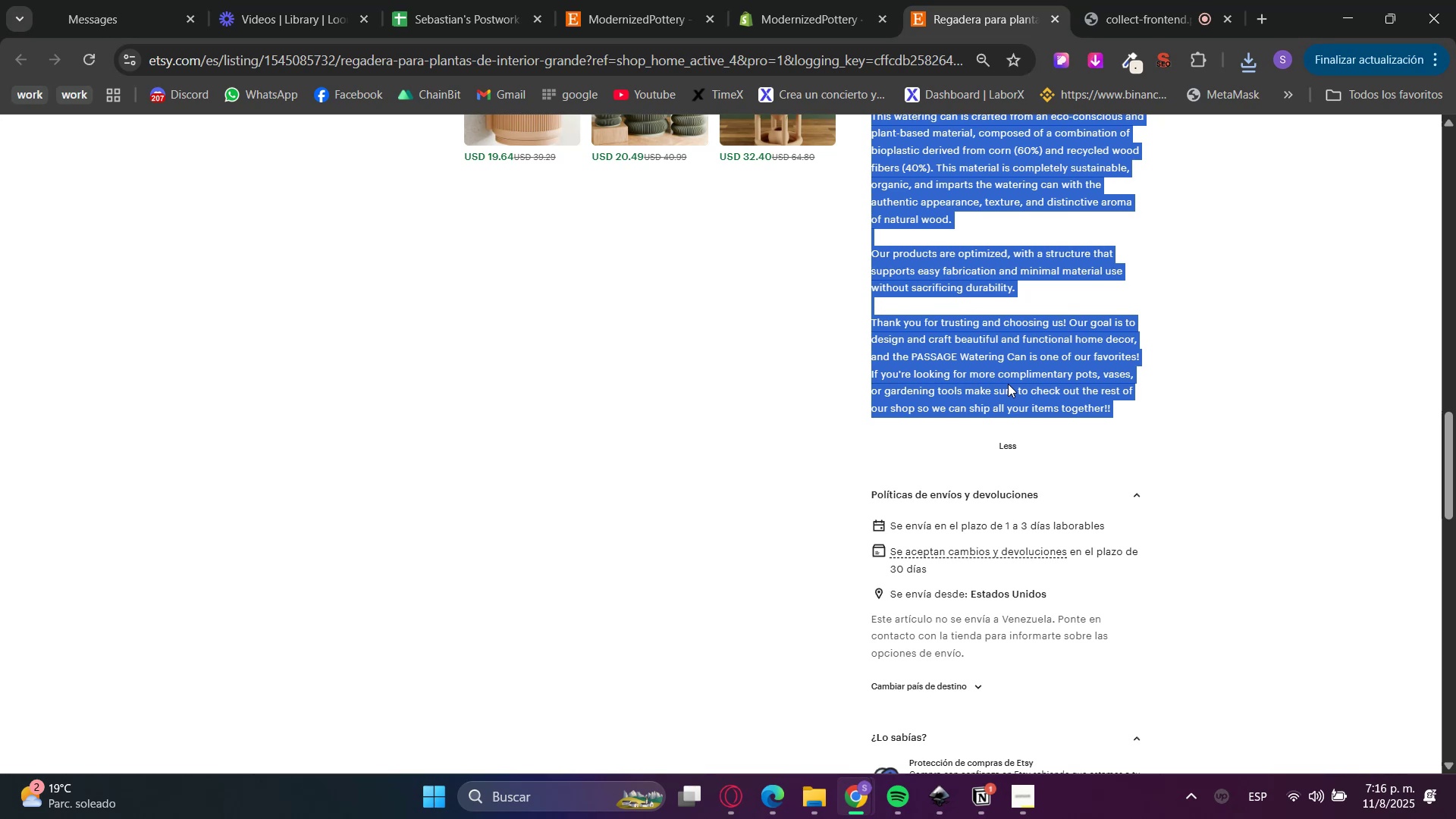 
key(Control+C)
 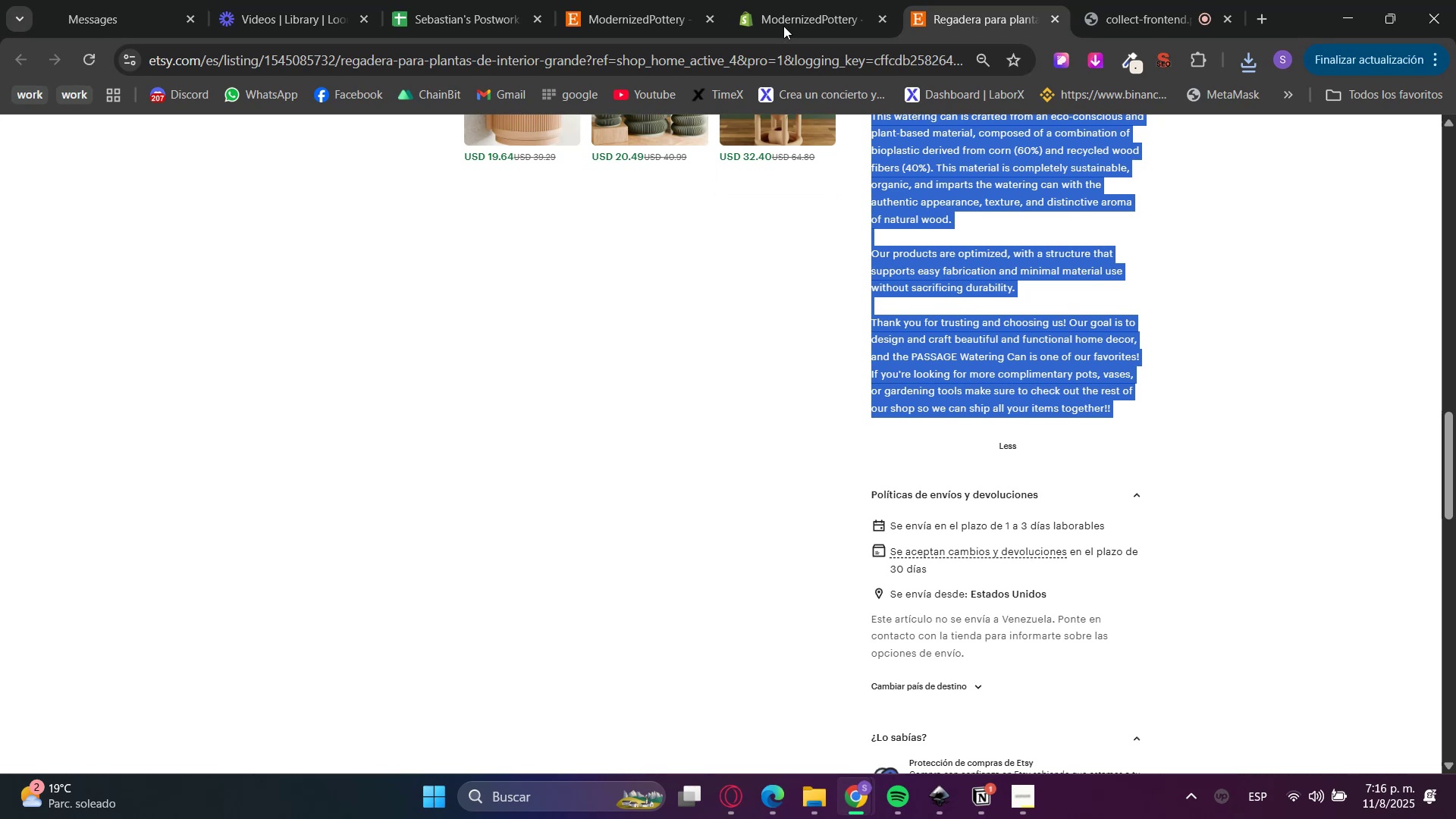 
left_click([792, 1])
 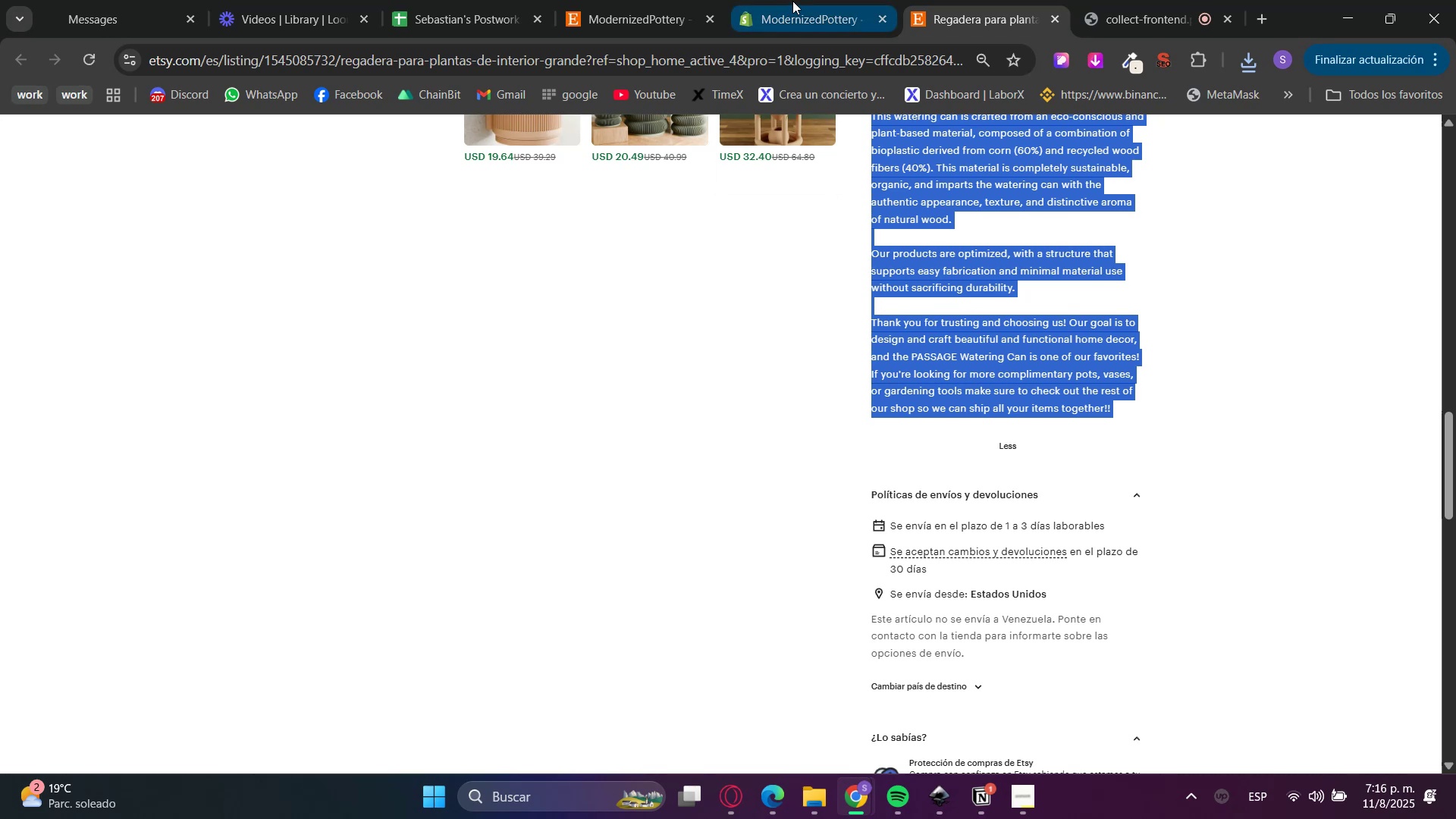 
double_click([621, 303])
 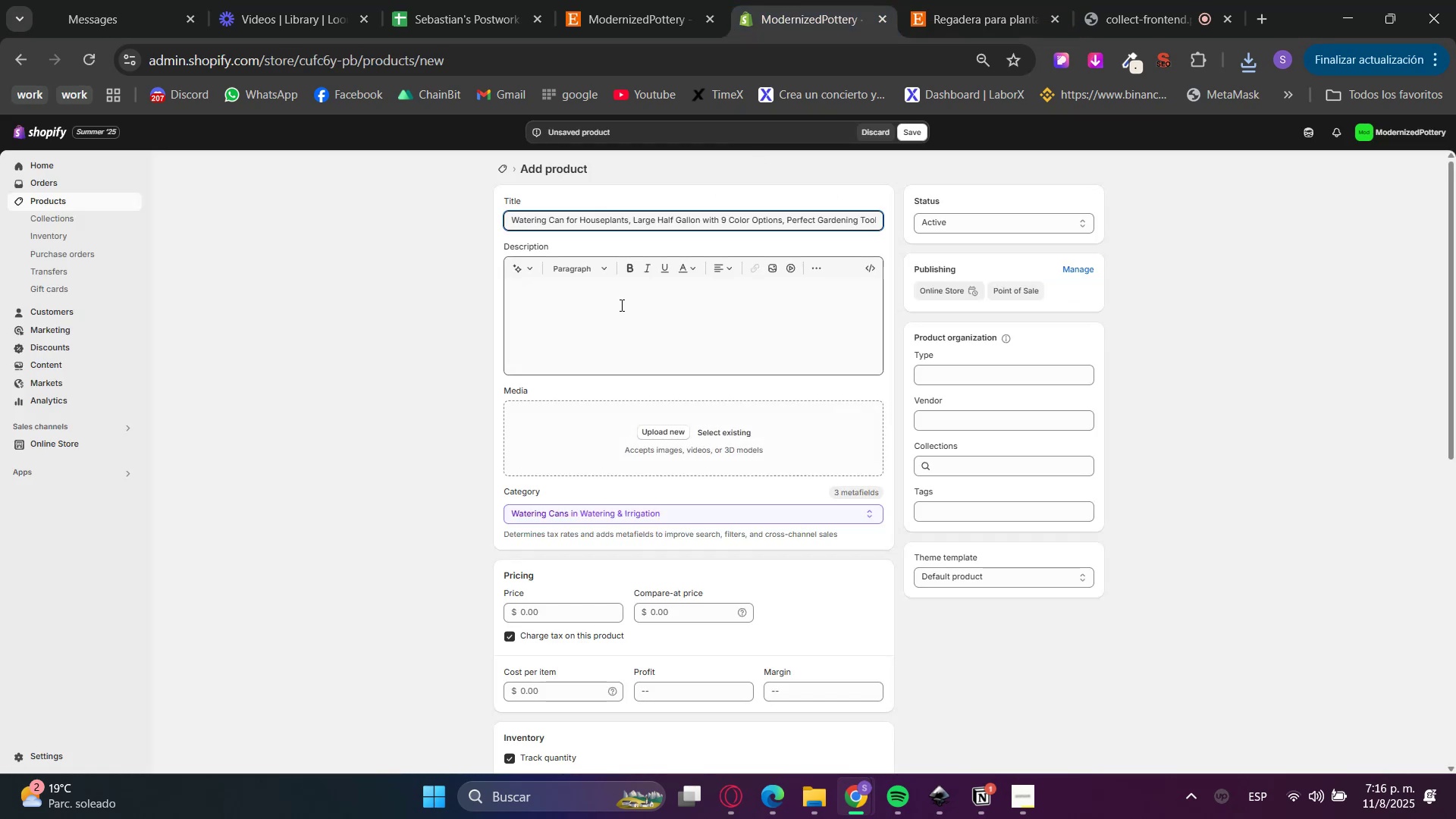 
key(Control+V)
 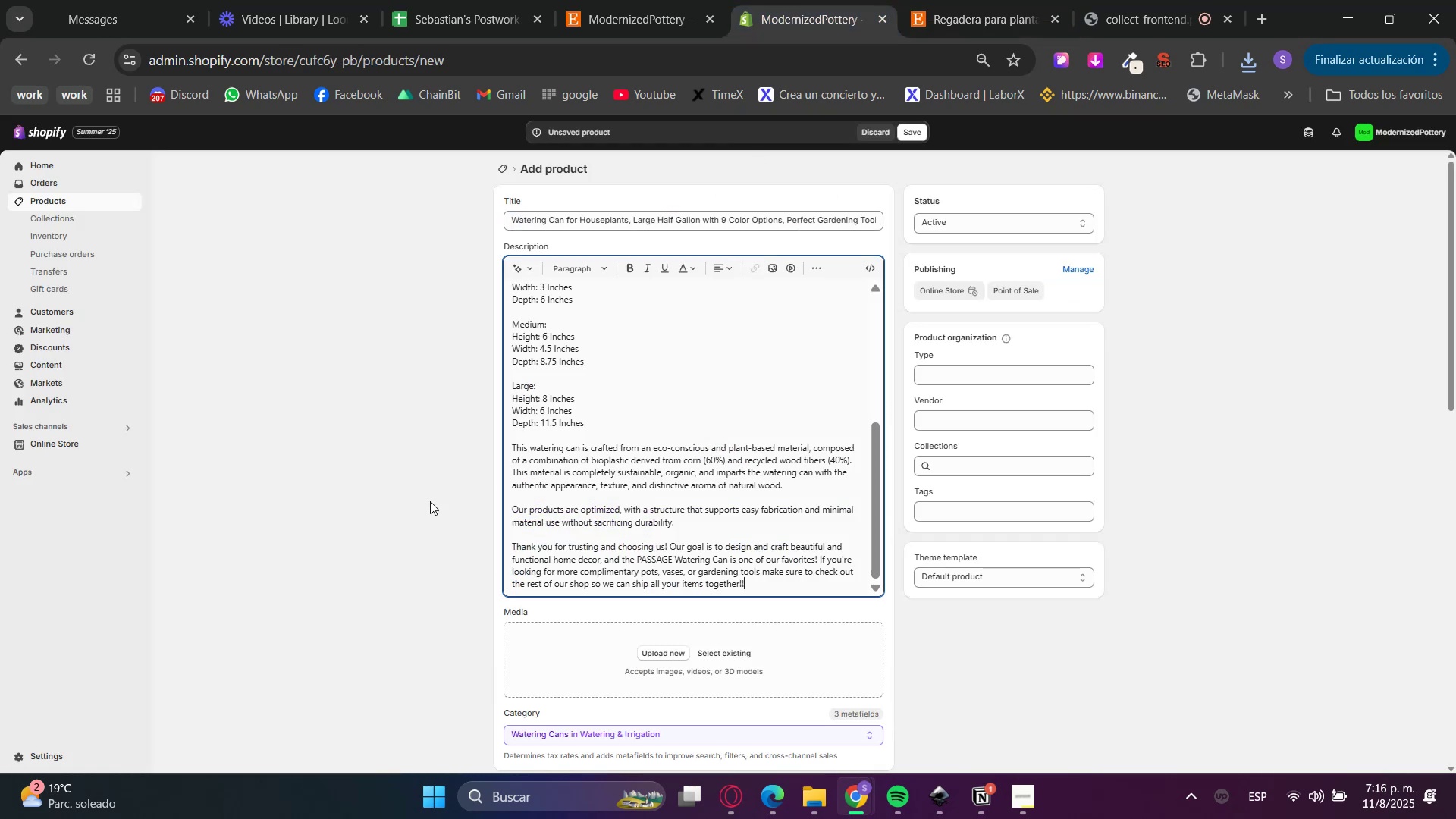 
left_click([431, 483])
 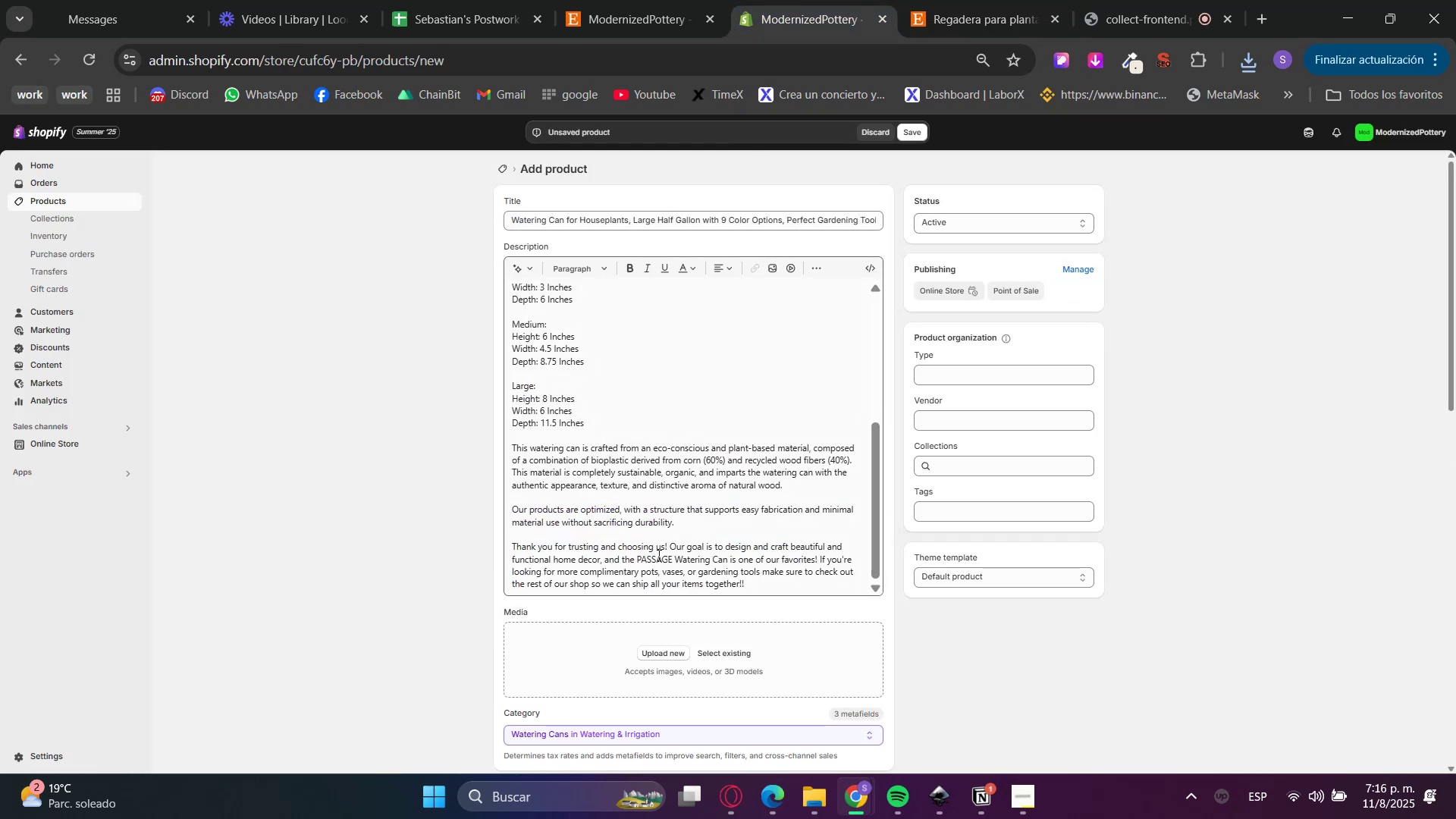 
wait(11.16)
 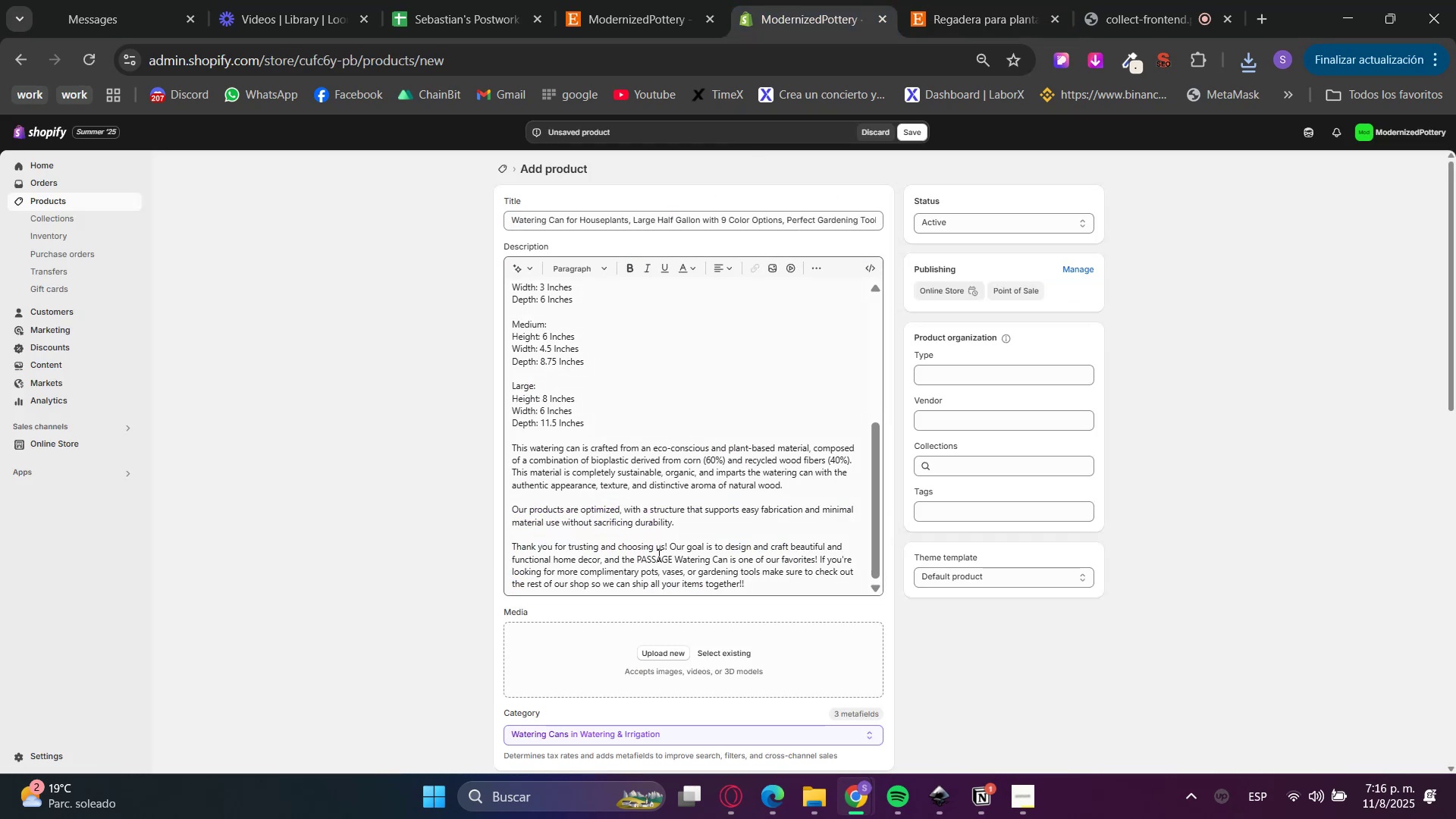 
left_click([1001, 0])
 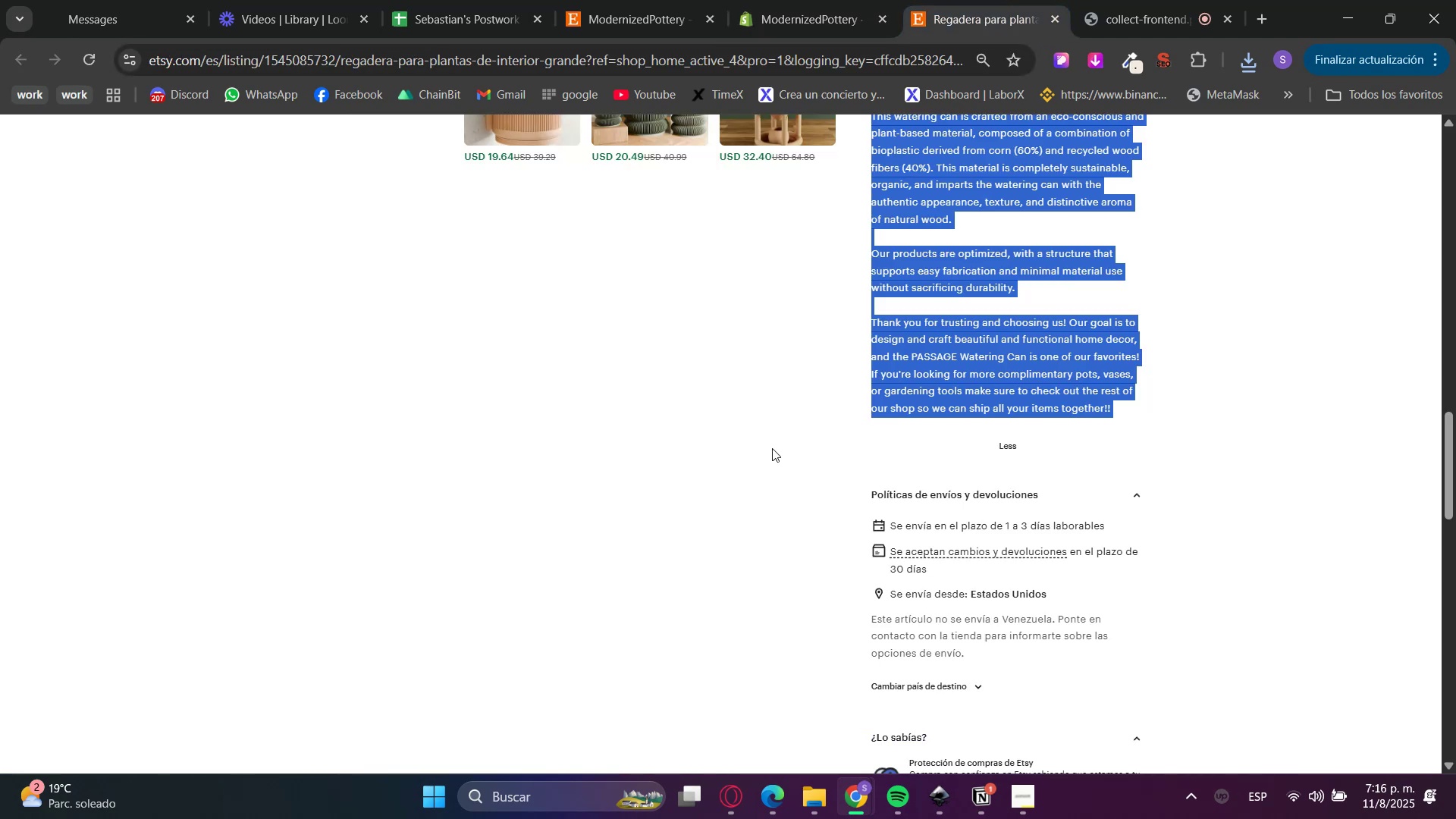 
scroll: coordinate [999, 522], scroll_direction: up, amount: 20.0
 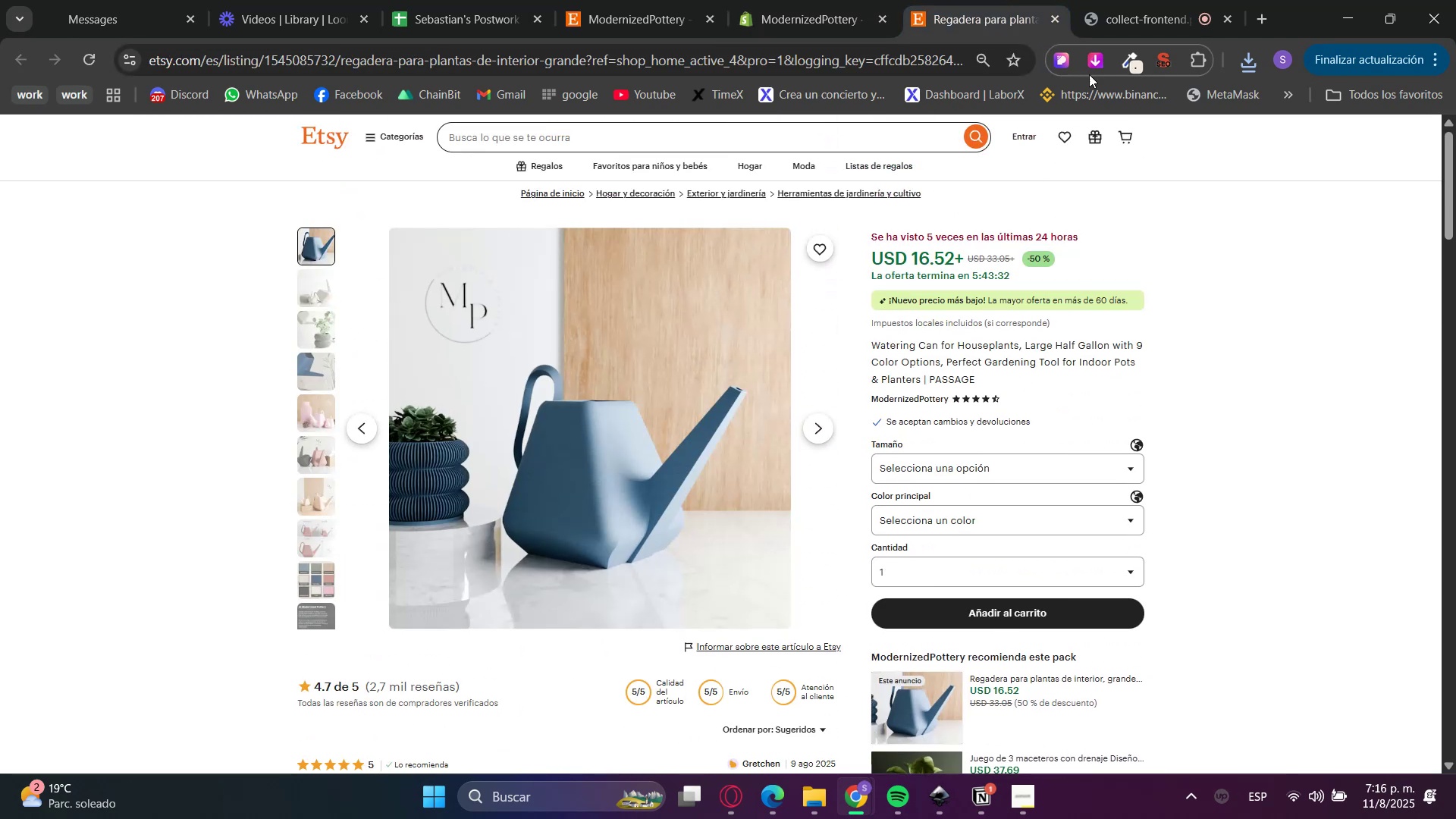 
left_click([1100, 63])
 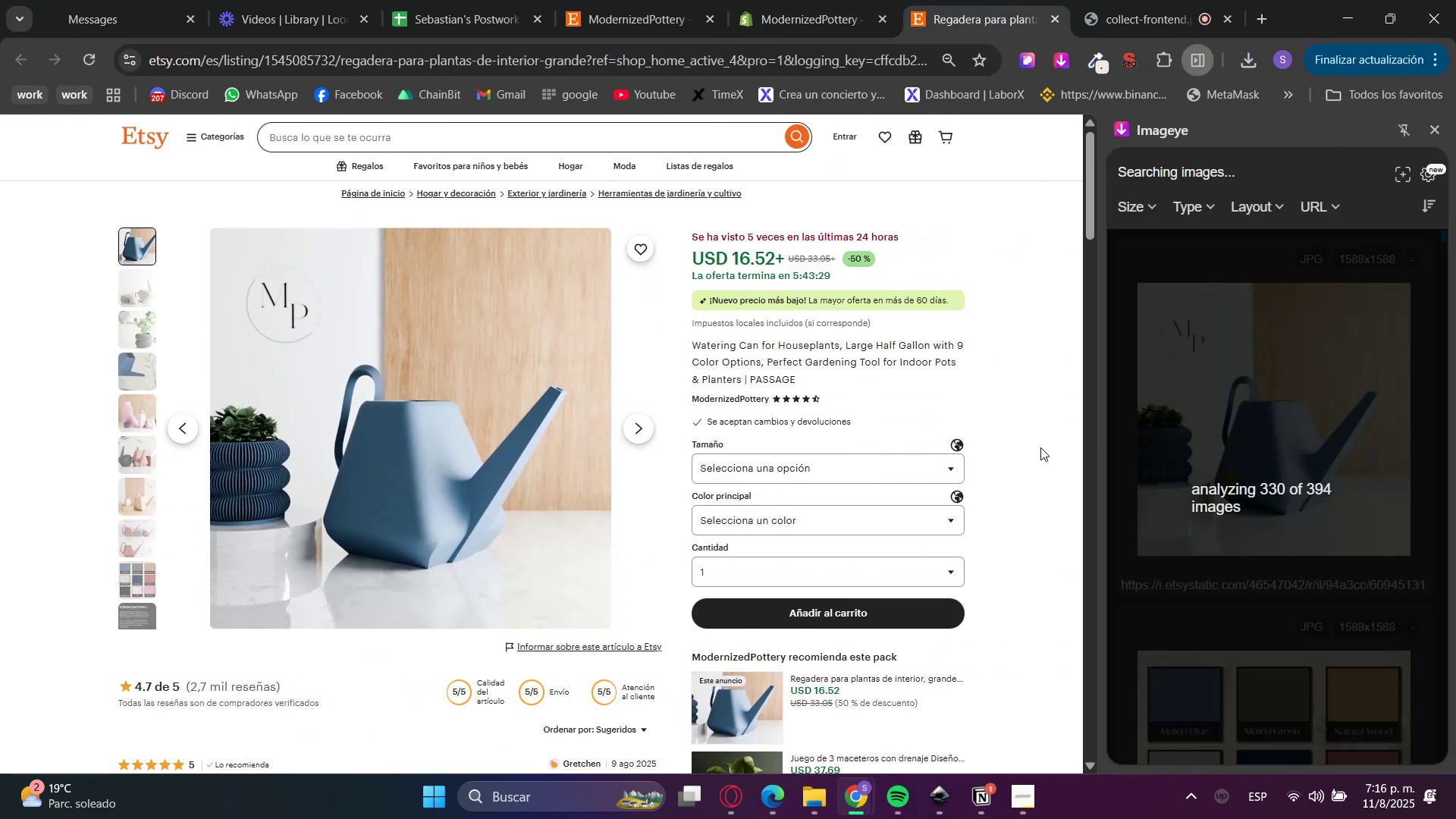 
scroll: coordinate [1137, 457], scroll_direction: down, amount: 3.0
 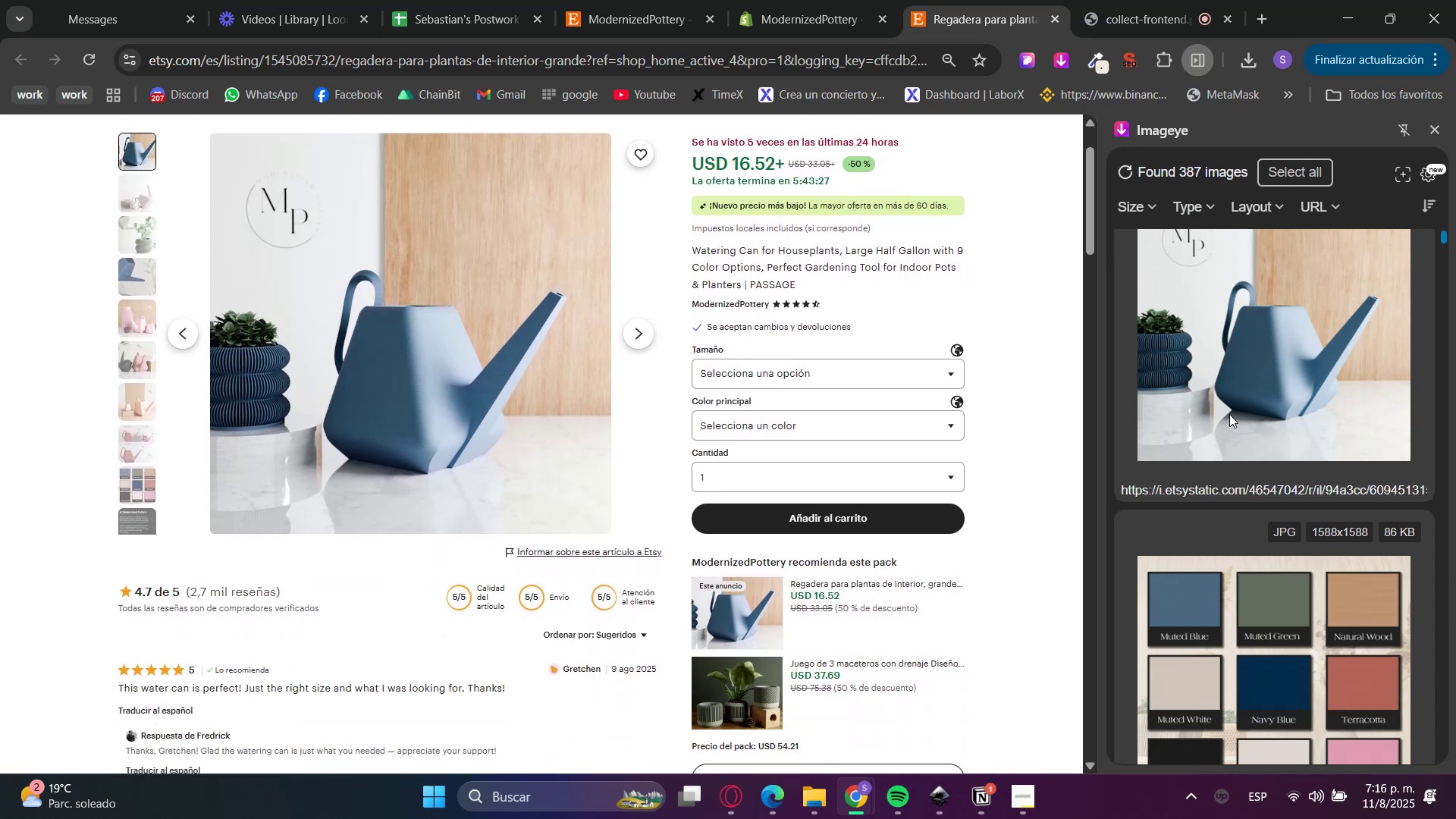 
left_click([1326, 350])
 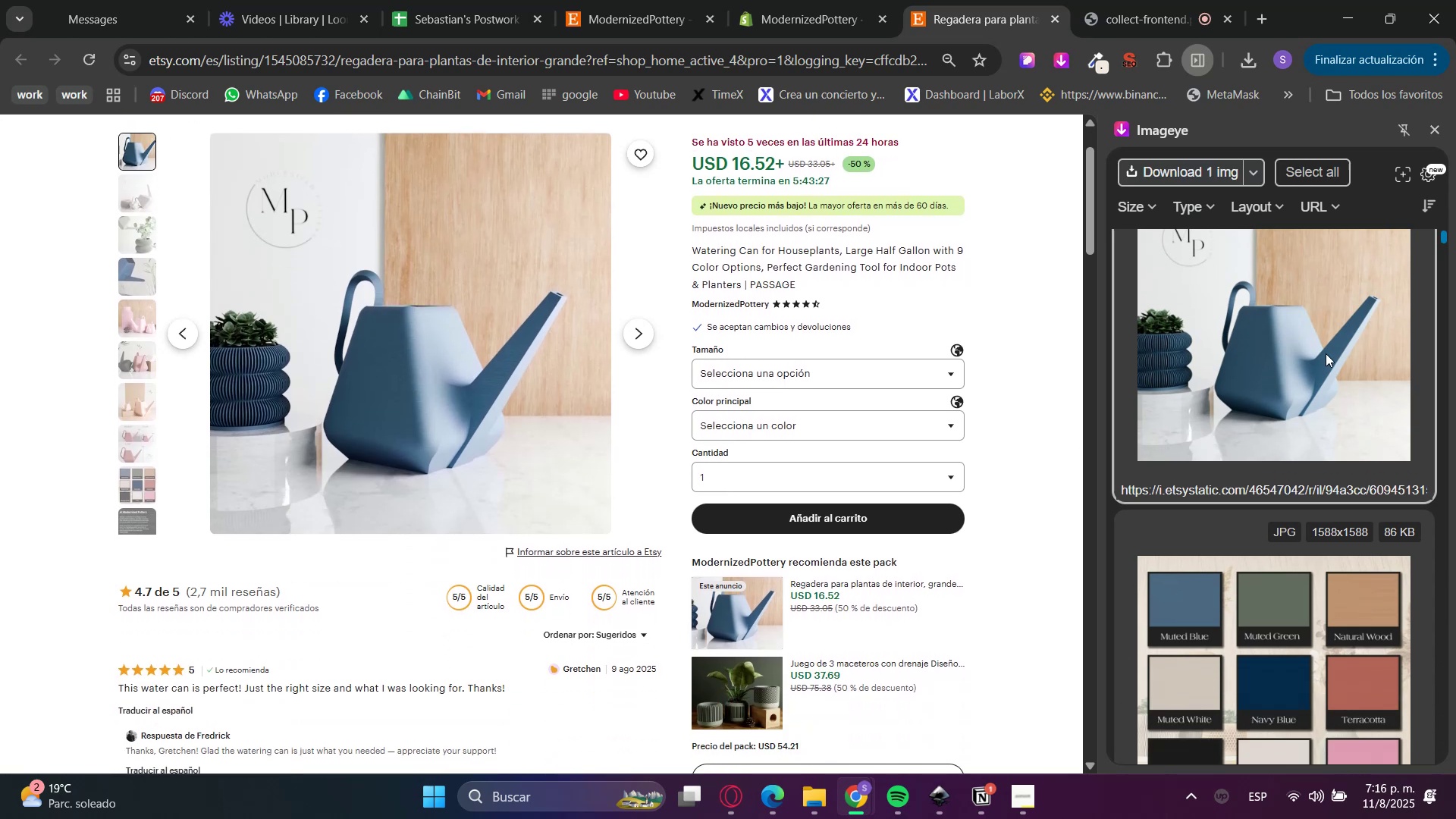 
scroll: coordinate [1287, 526], scroll_direction: down, amount: 16.0
 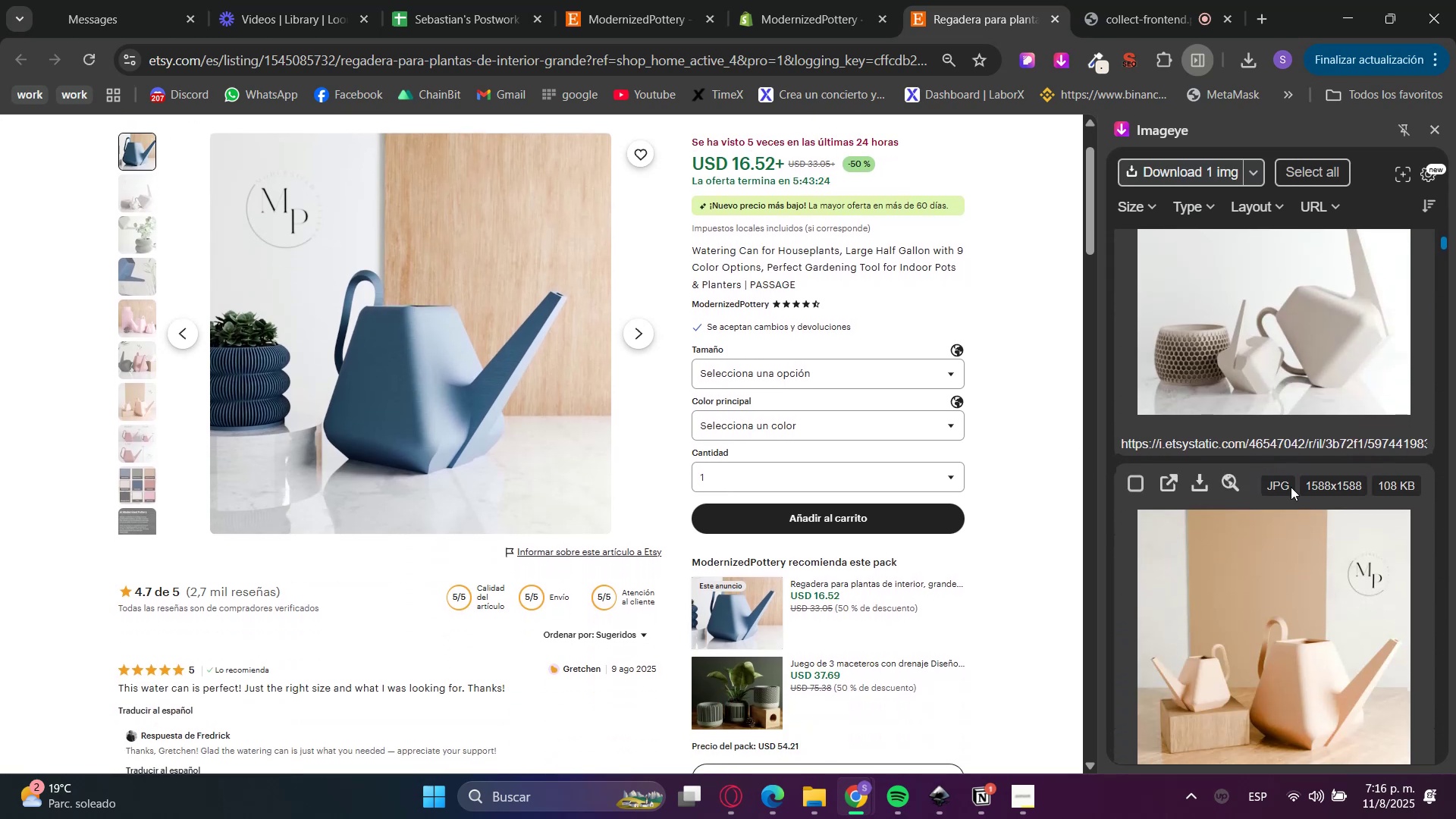 
left_click([1311, 315])
 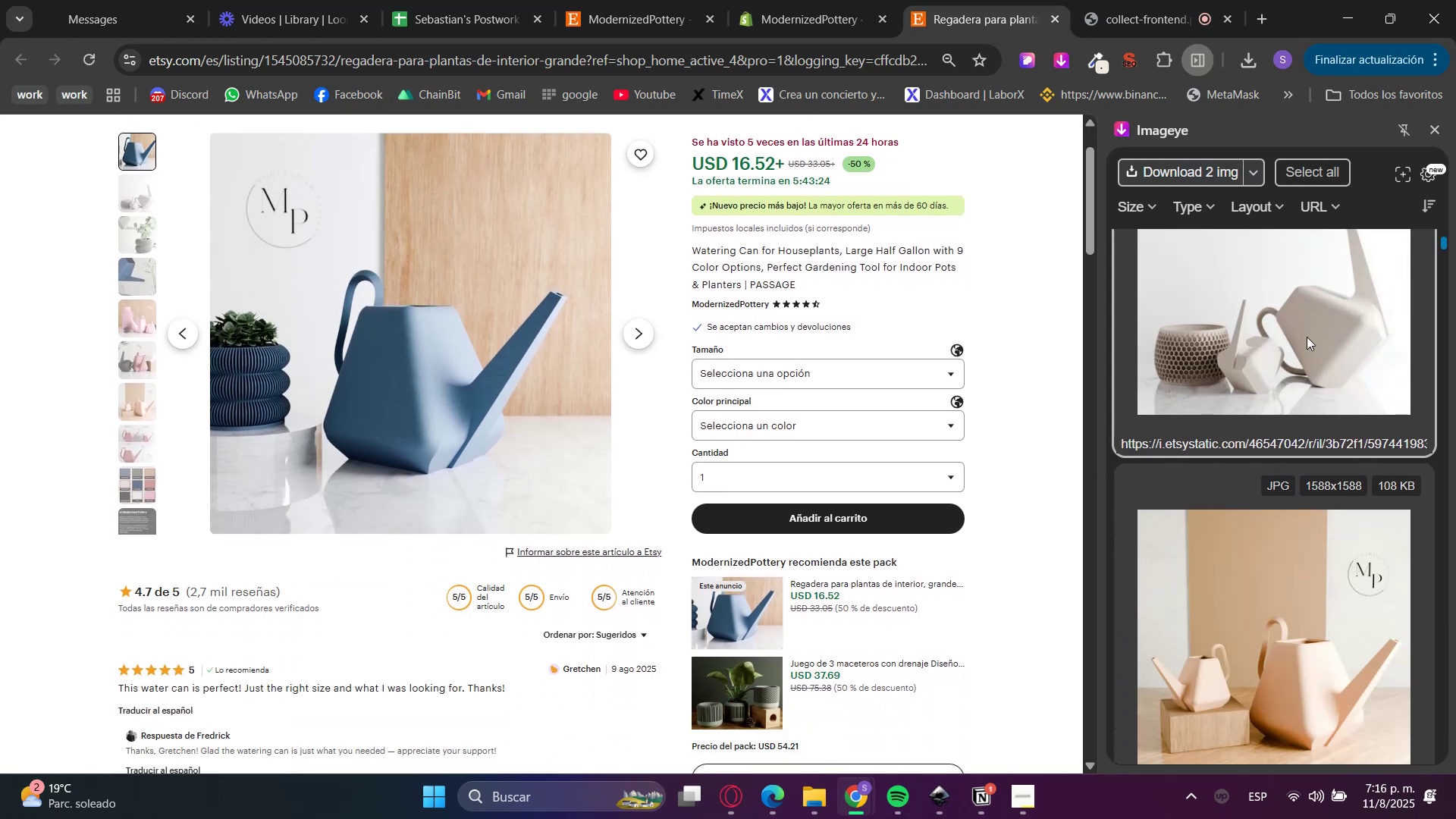 
scroll: coordinate [1287, 571], scroll_direction: down, amount: 13.0
 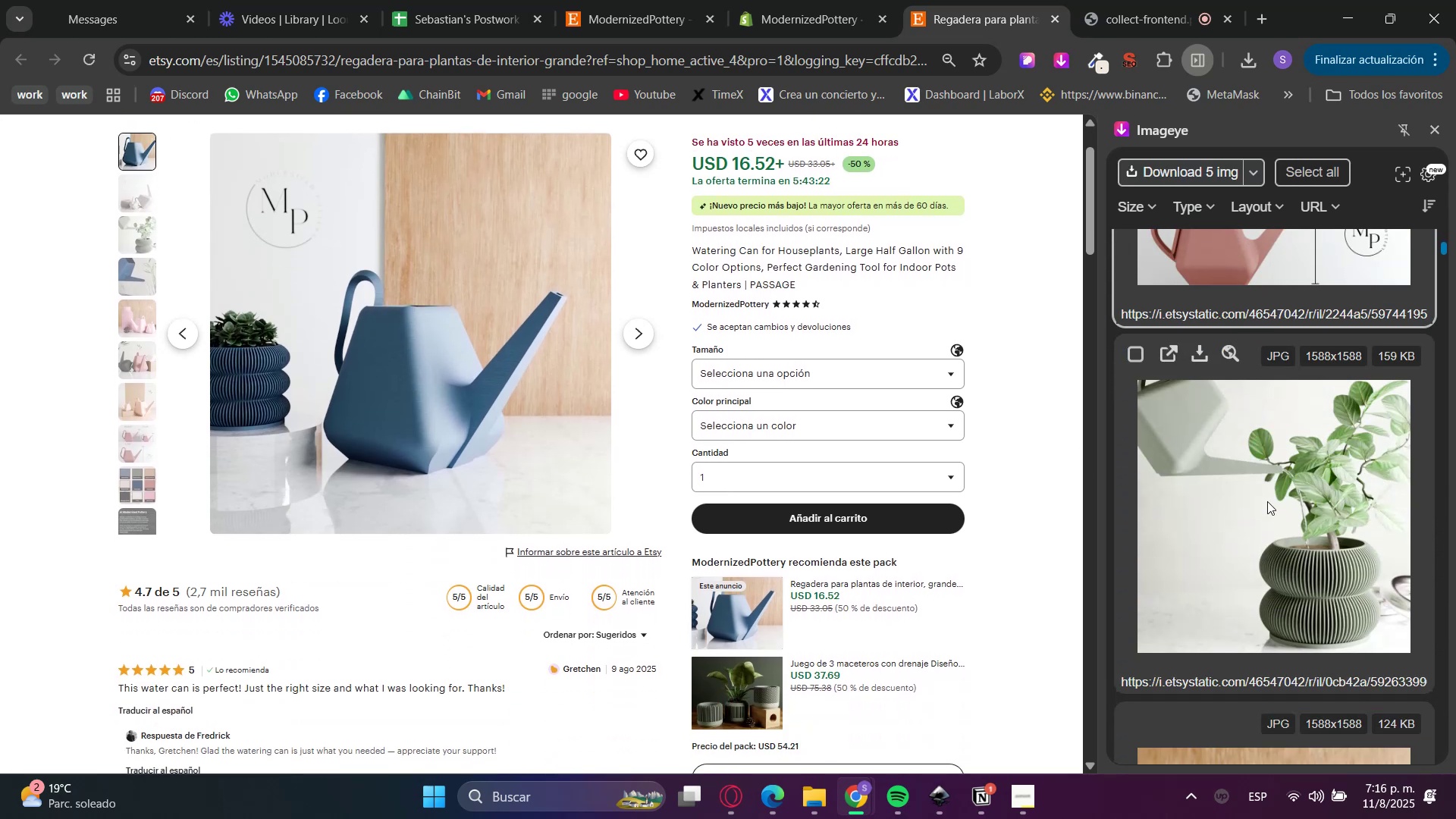 
left_click([1302, 337])
 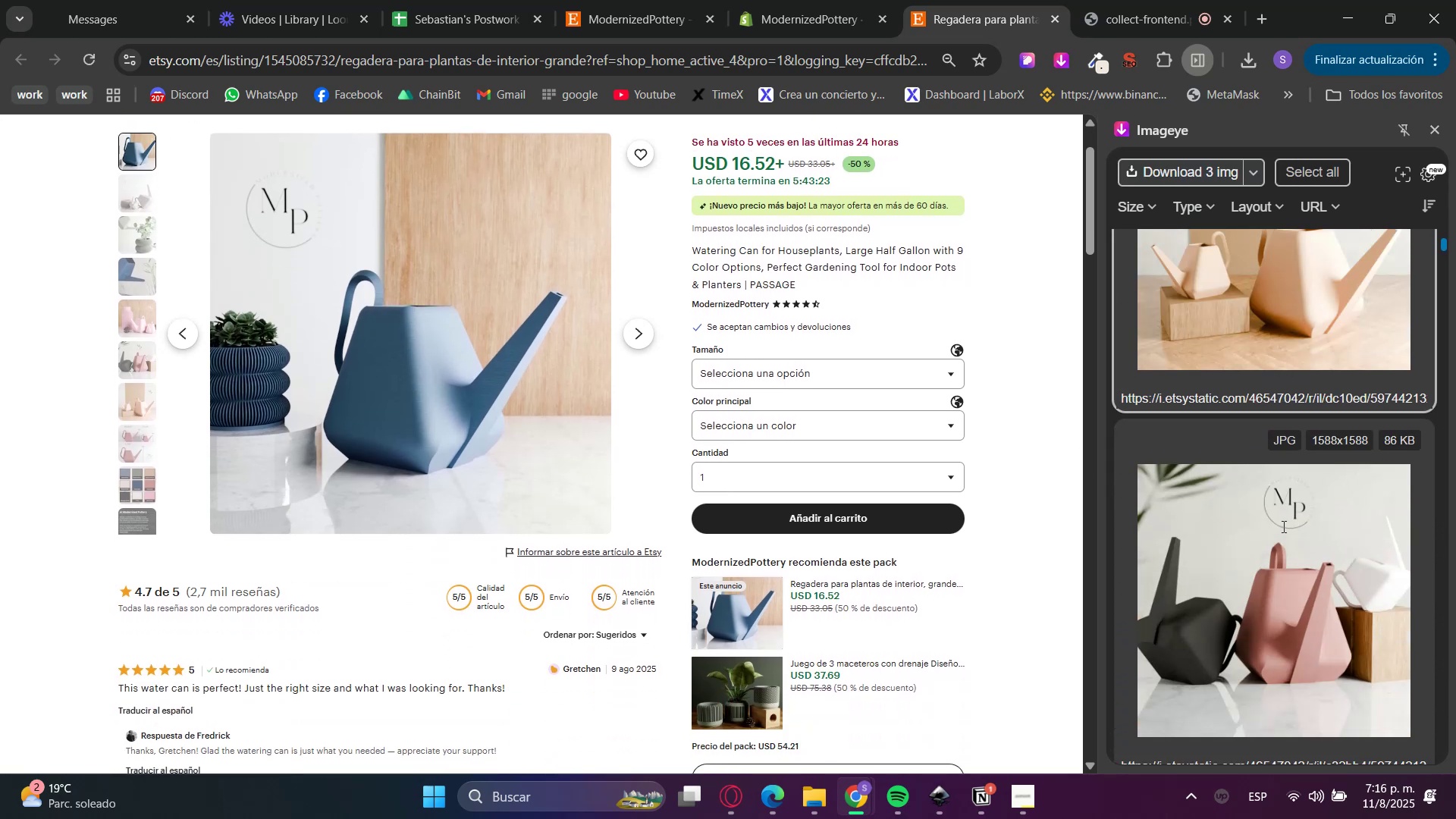 
left_click([1281, 474])
 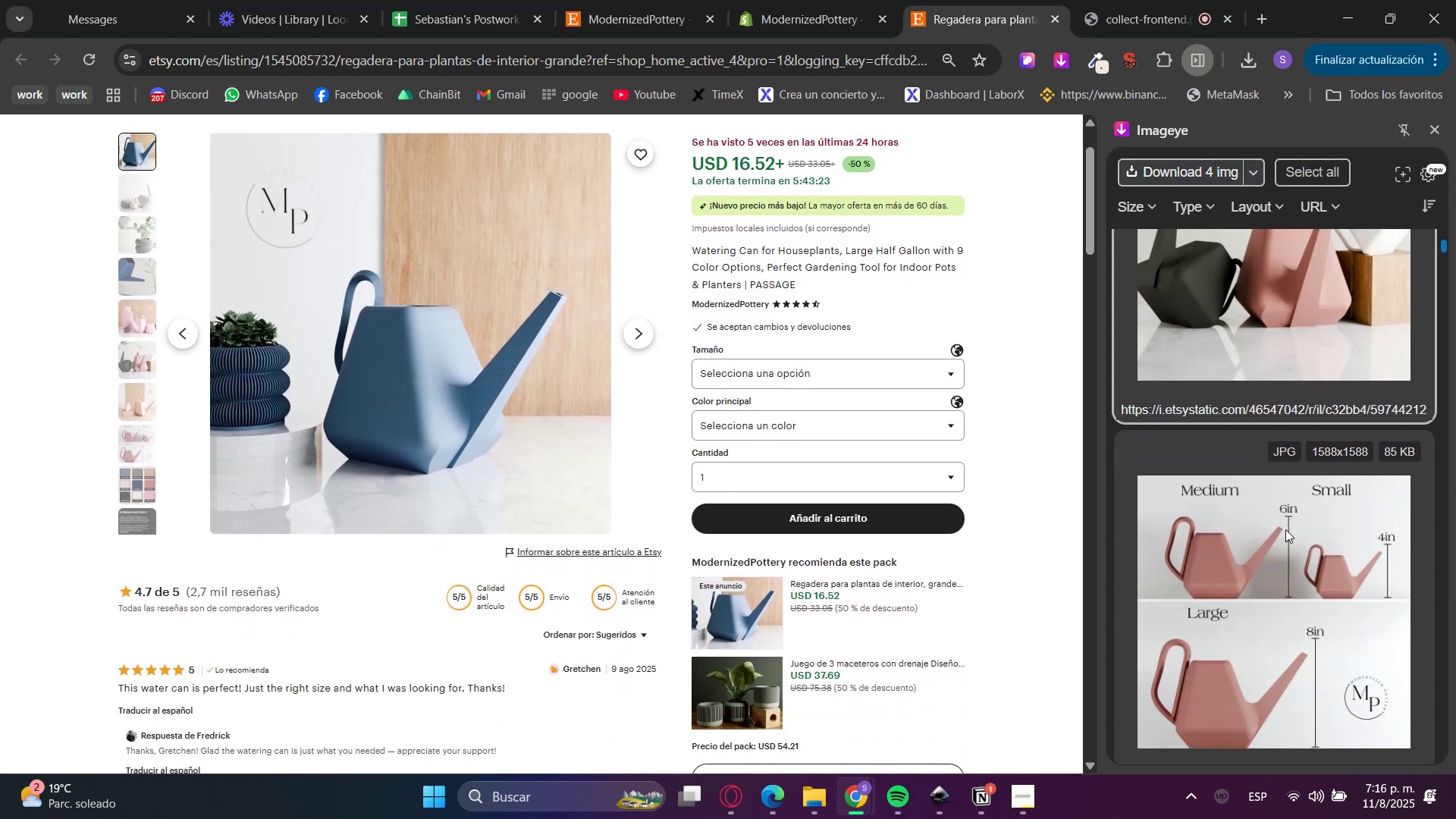 
left_click([1283, 486])
 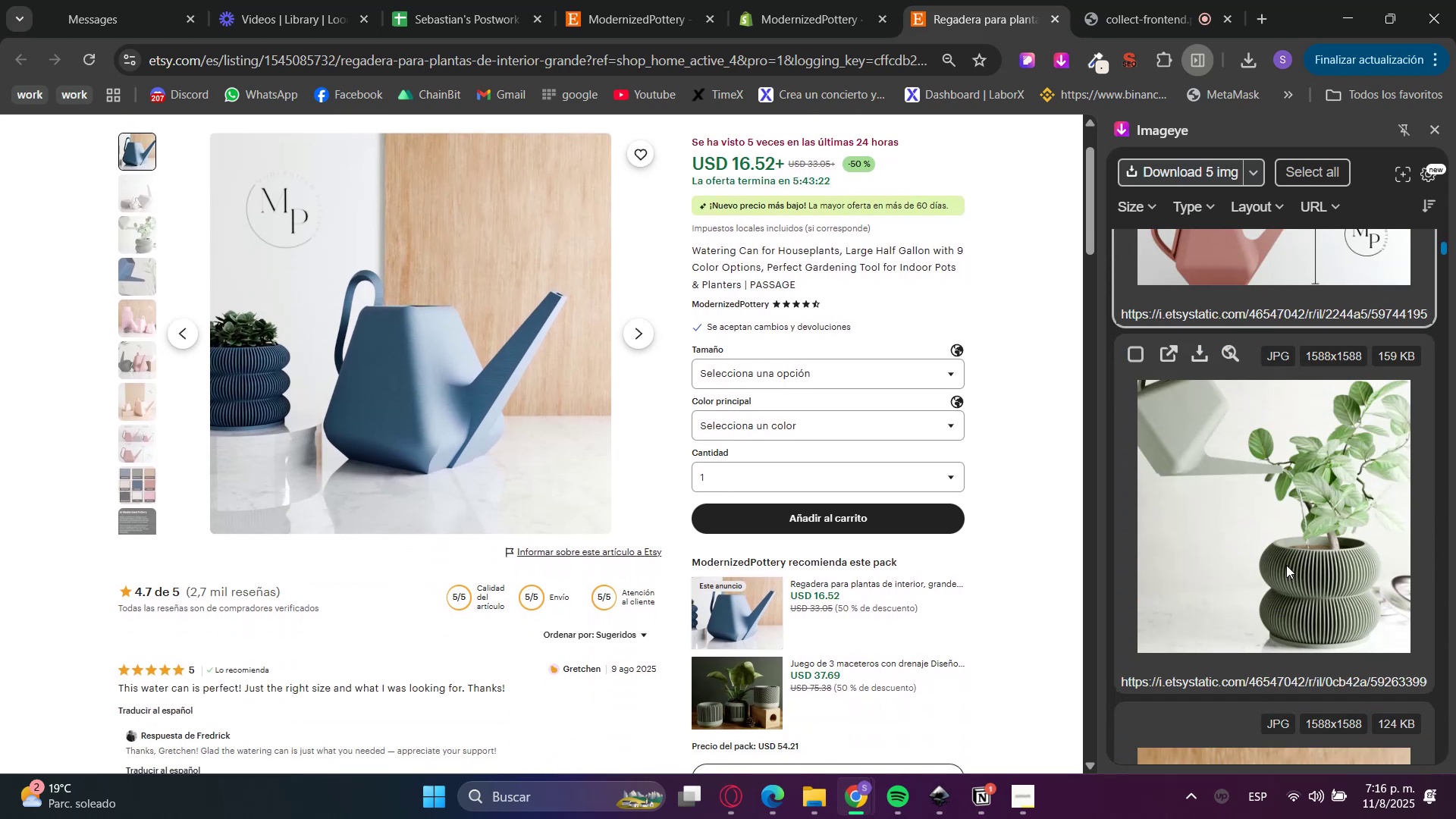 
left_click([1267, 501])
 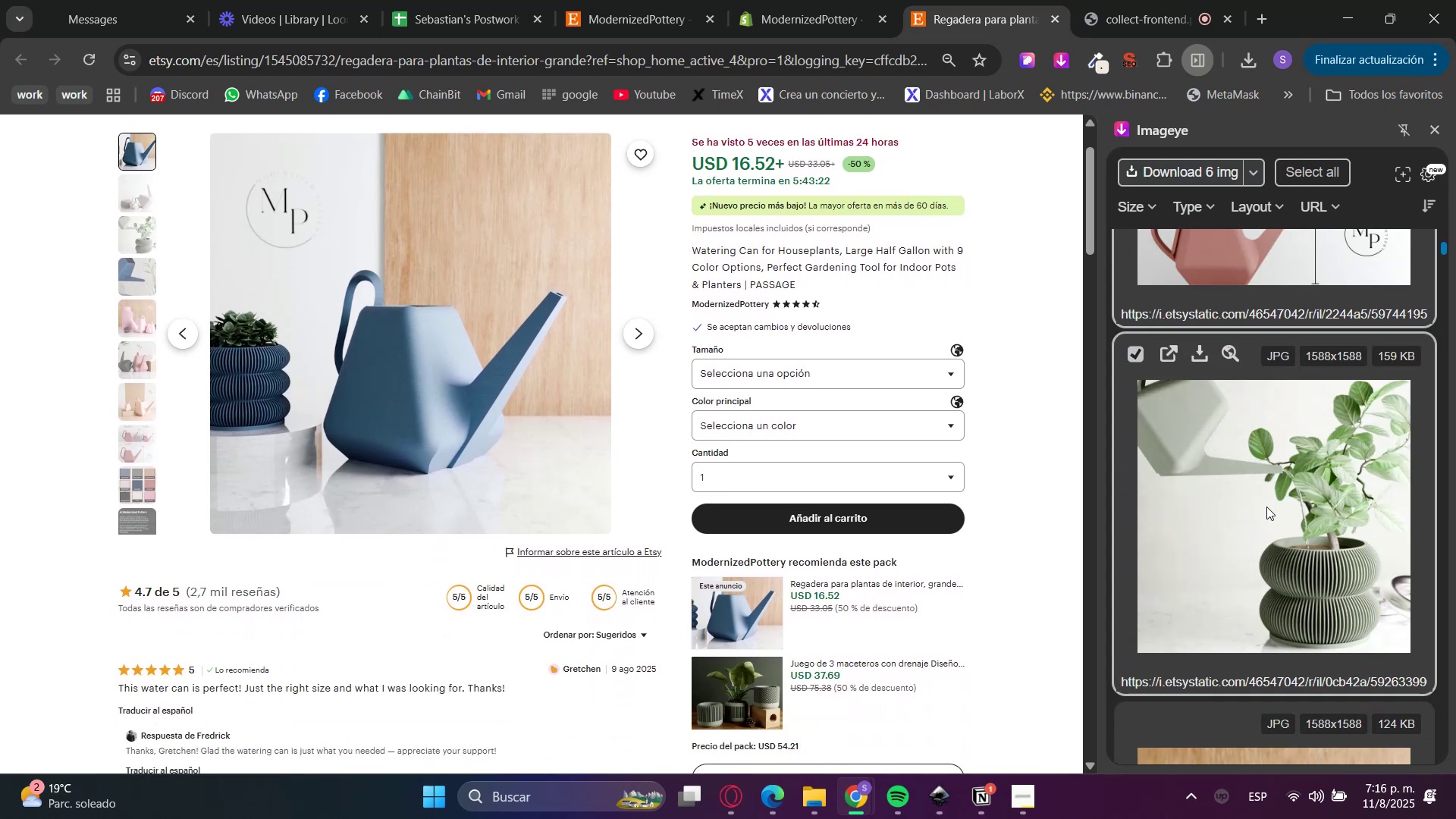 
scroll: coordinate [1266, 532], scroll_direction: down, amount: 4.0
 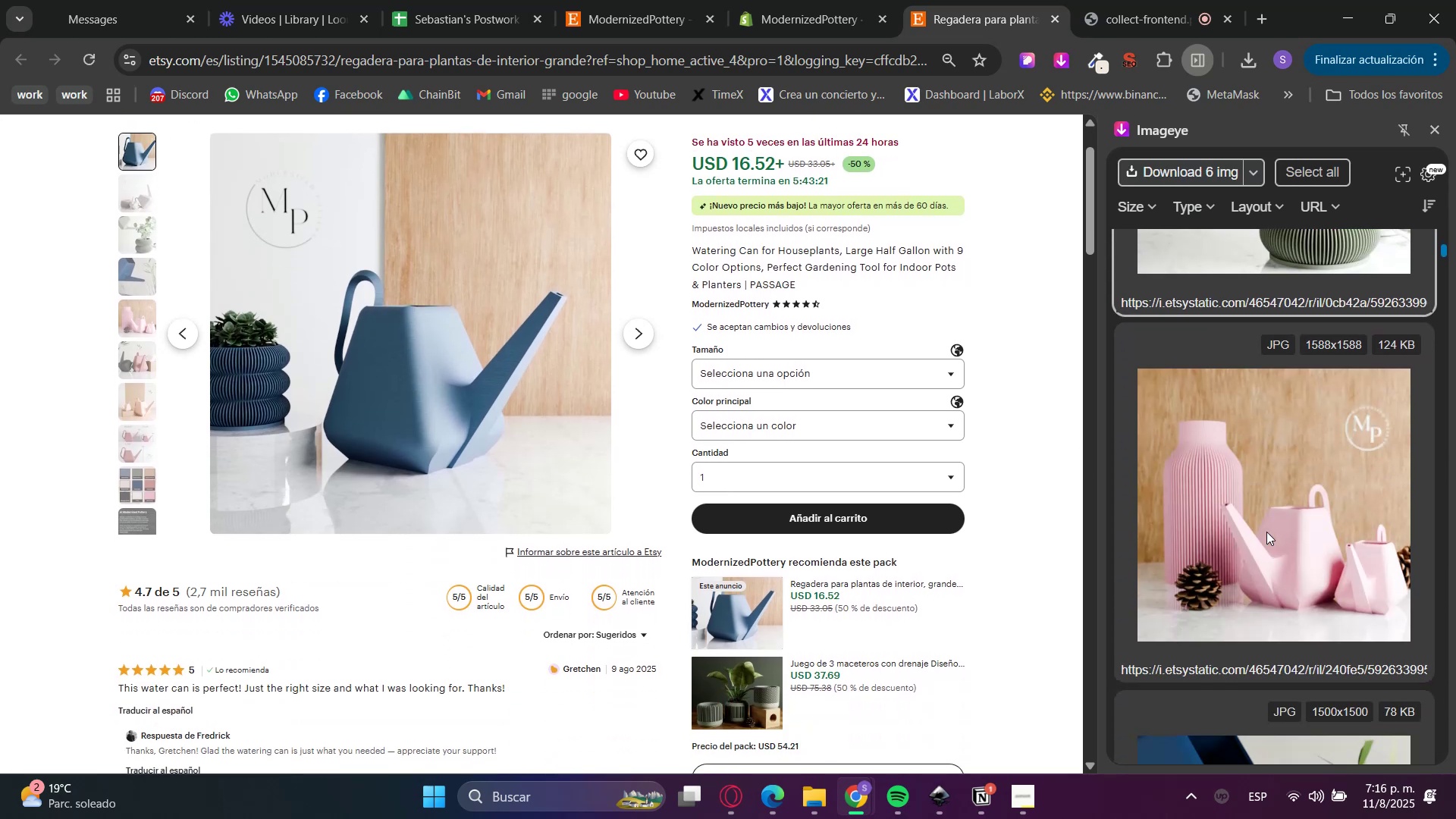 
left_click([1266, 532])
 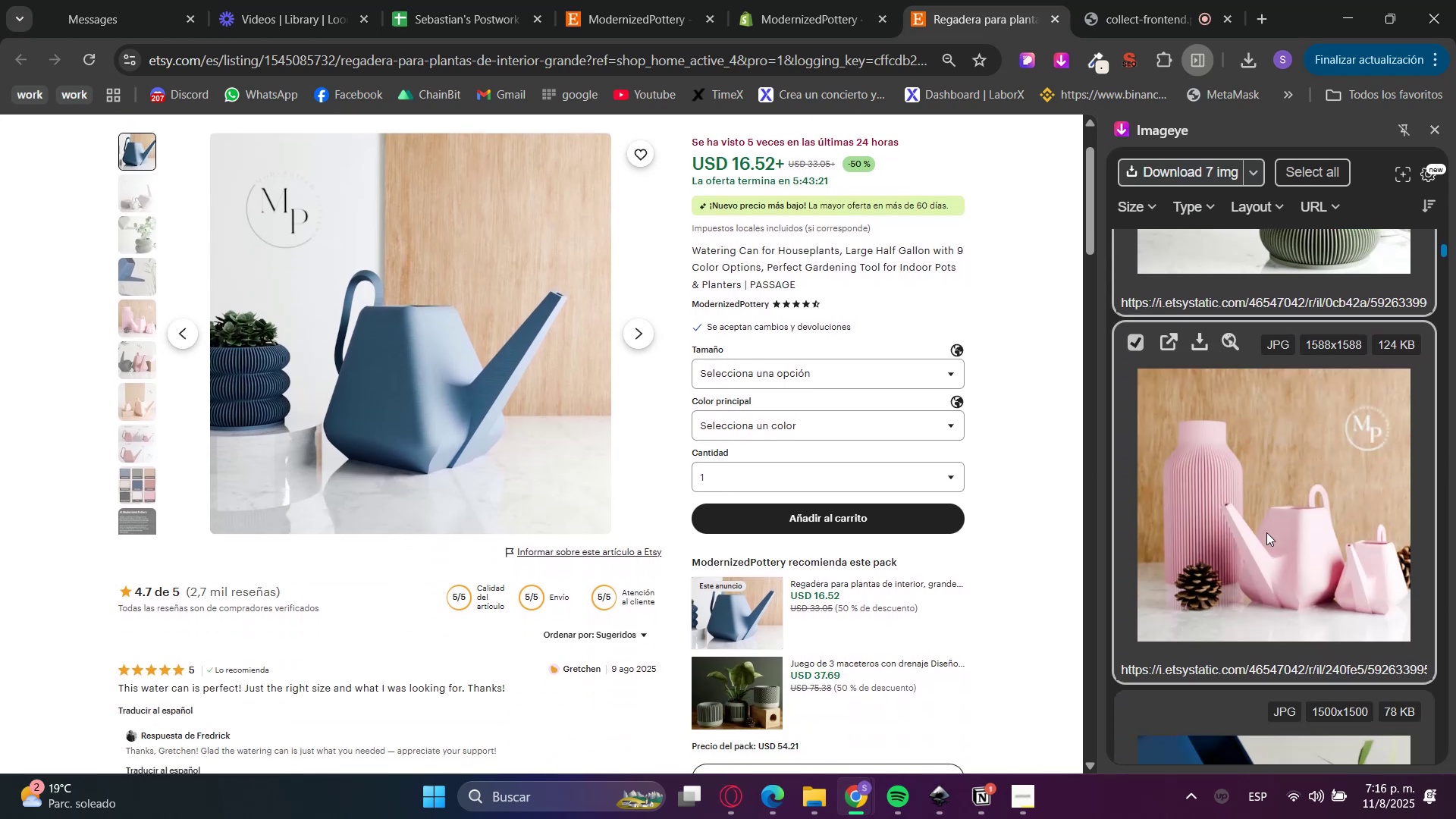 
scroll: coordinate [1262, 565], scroll_direction: down, amount: 4.0
 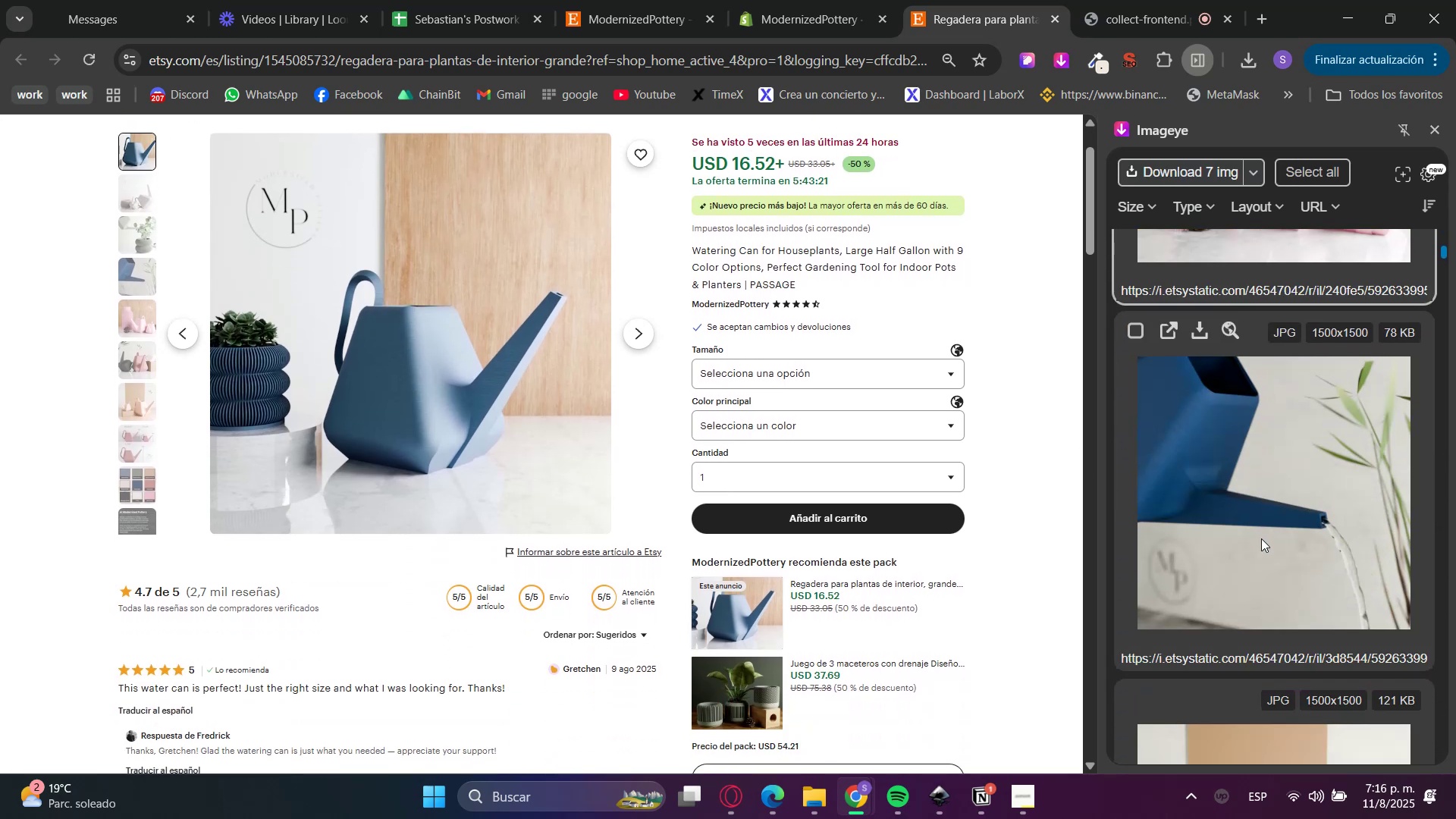 
left_click([1269, 509])
 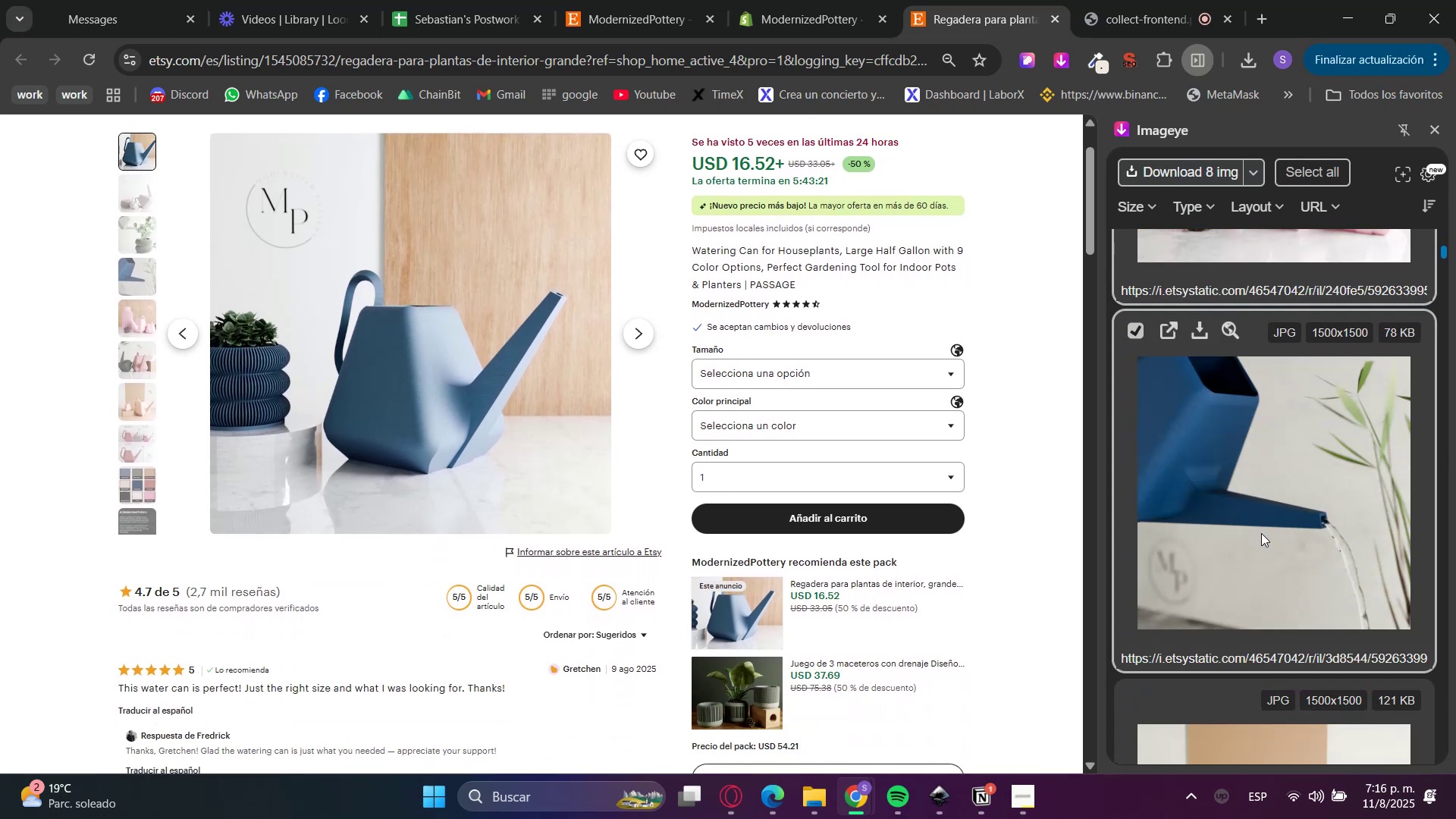 
scroll: coordinate [1244, 578], scroll_direction: down, amount: 3.0
 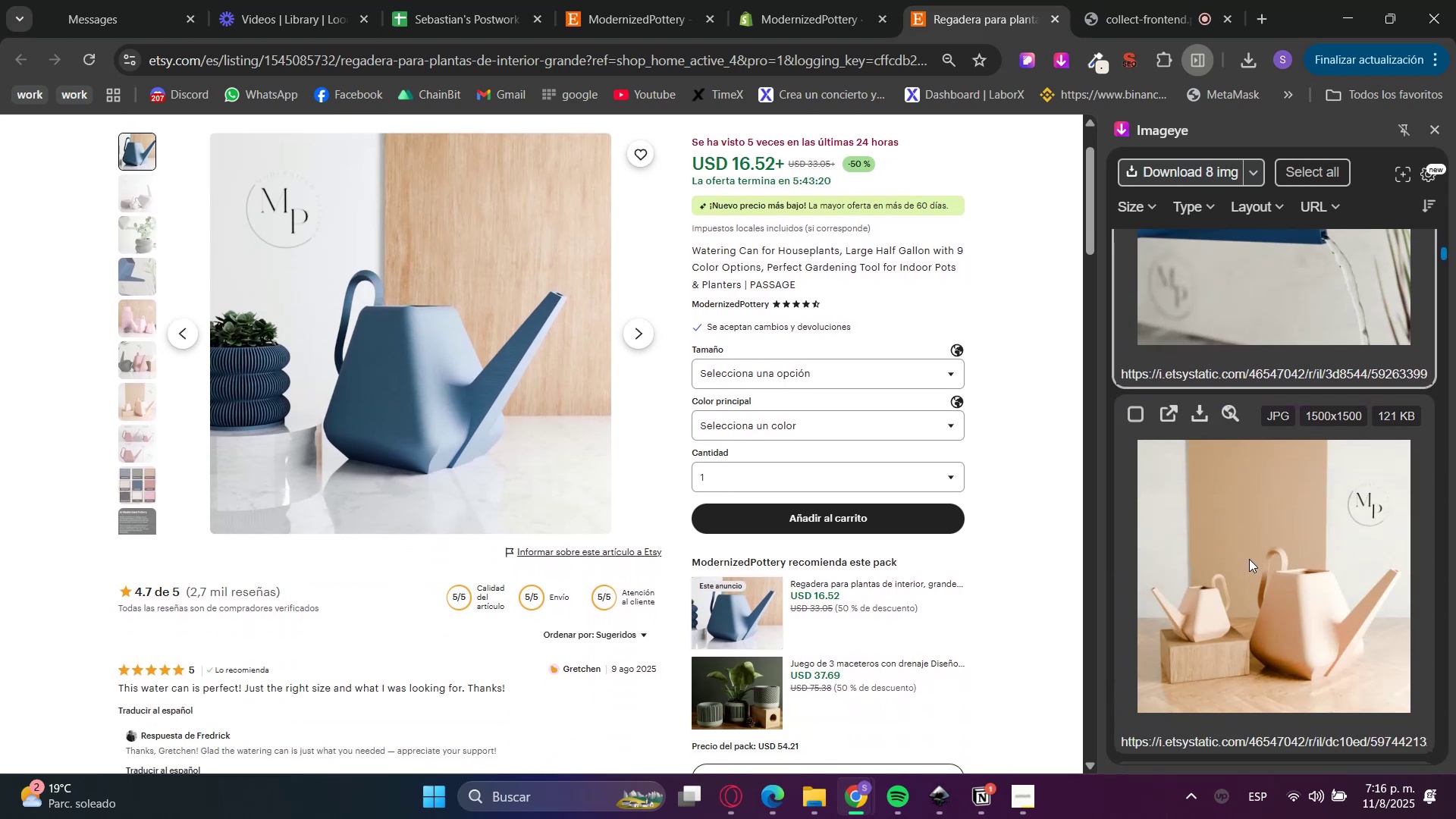 
left_click([1249, 559])
 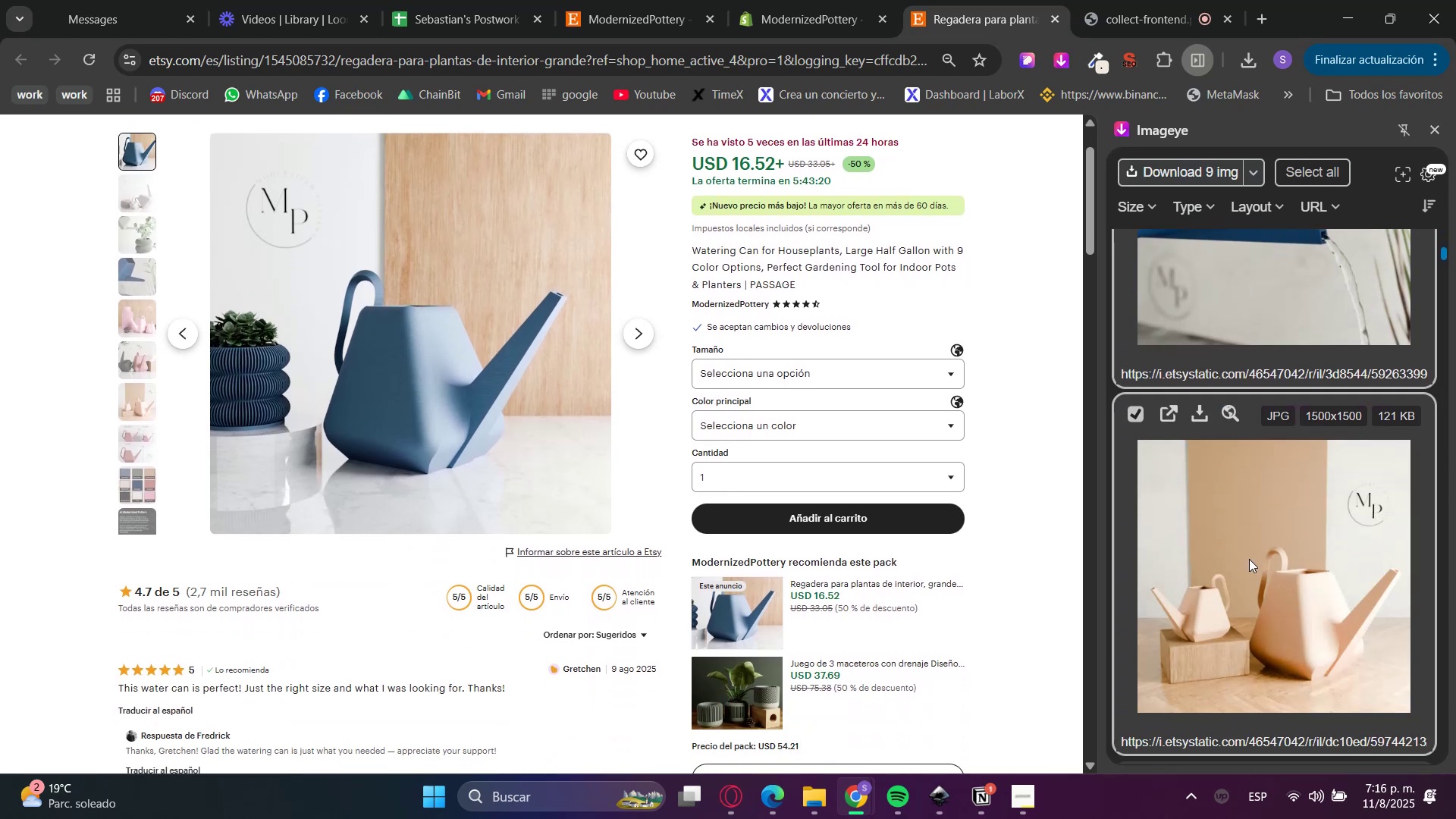 
scroll: coordinate [1247, 536], scroll_direction: down, amount: 1.0
 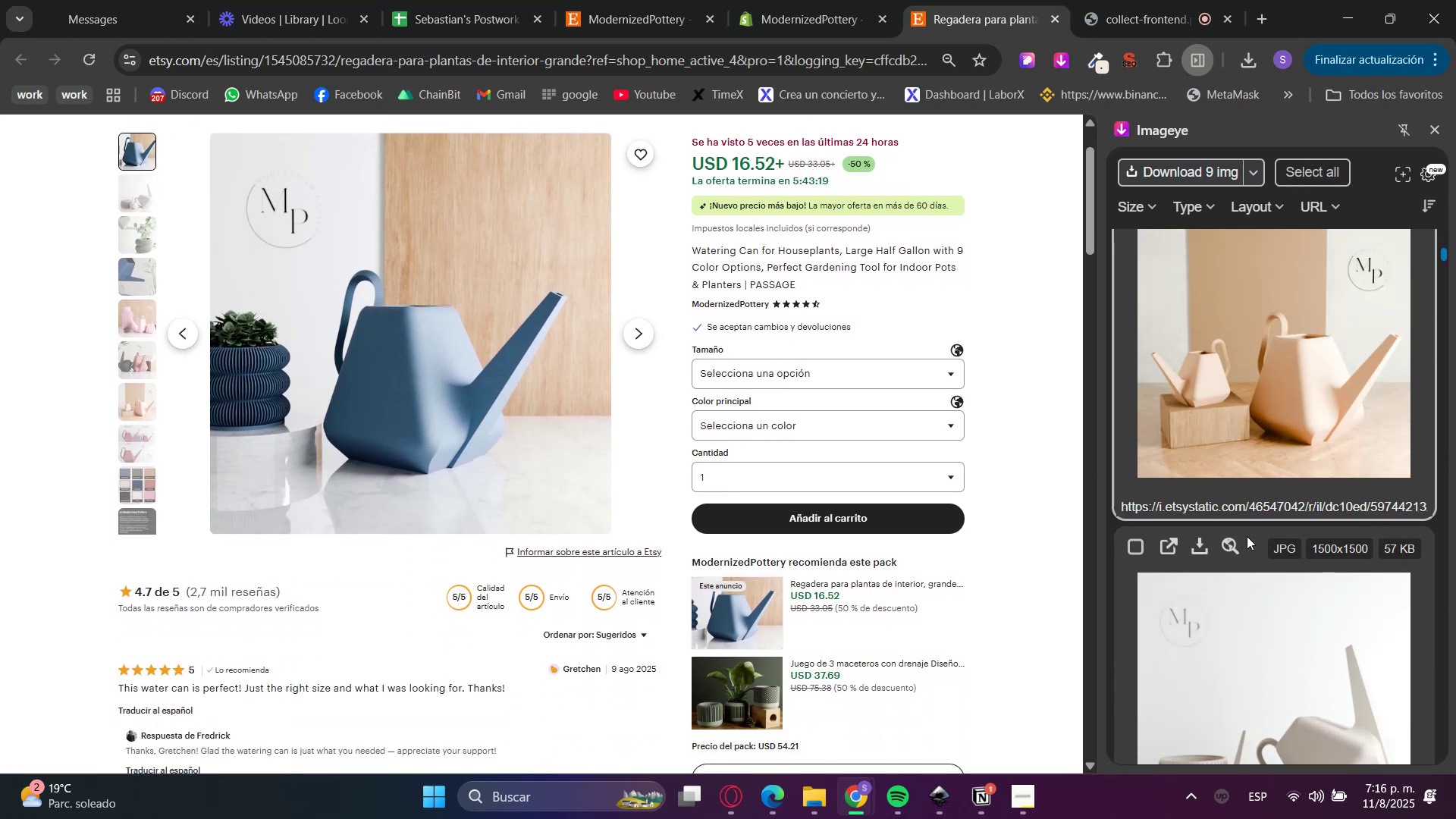 
left_click([1247, 532])
 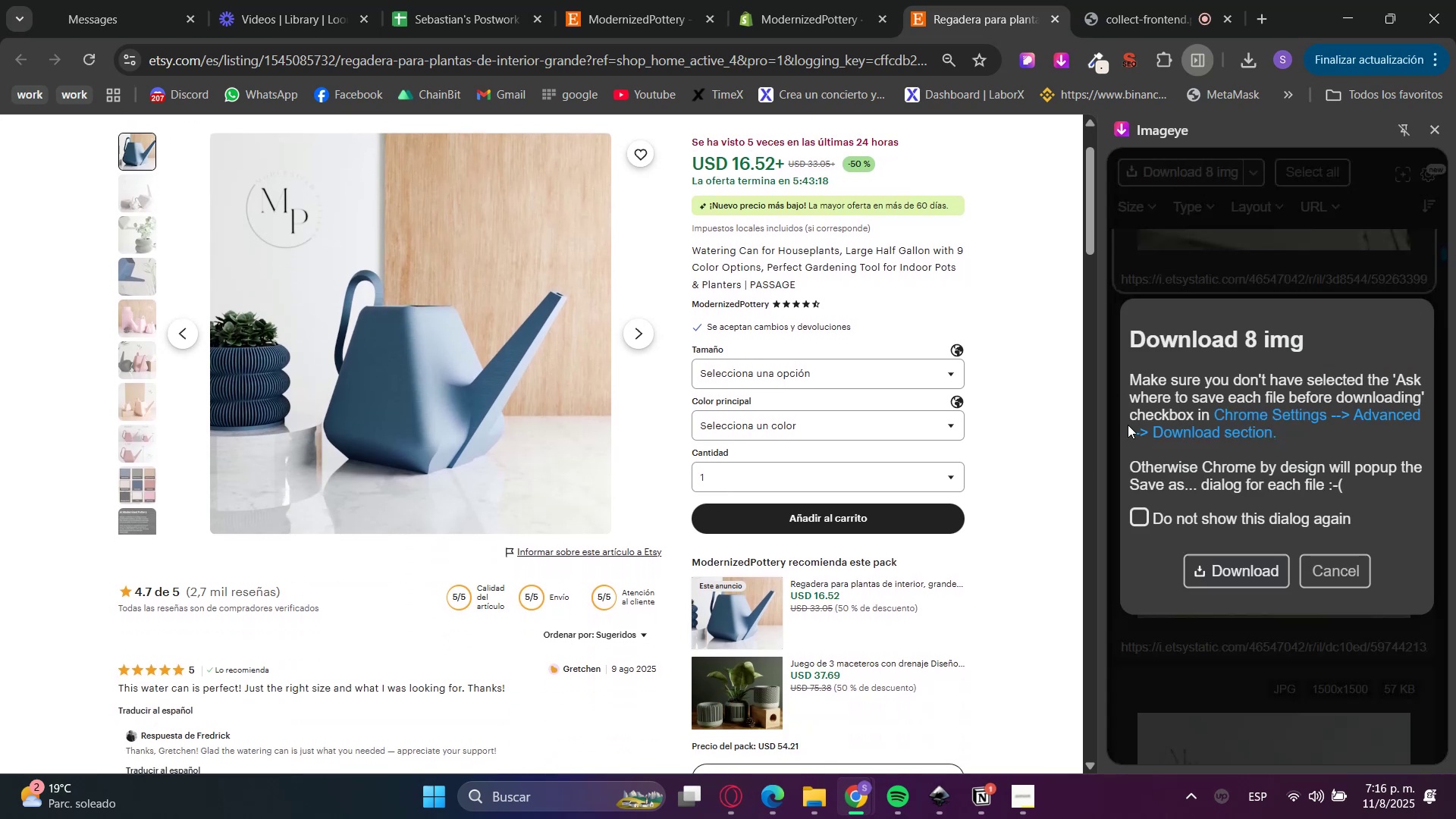 
left_click([1229, 578])
 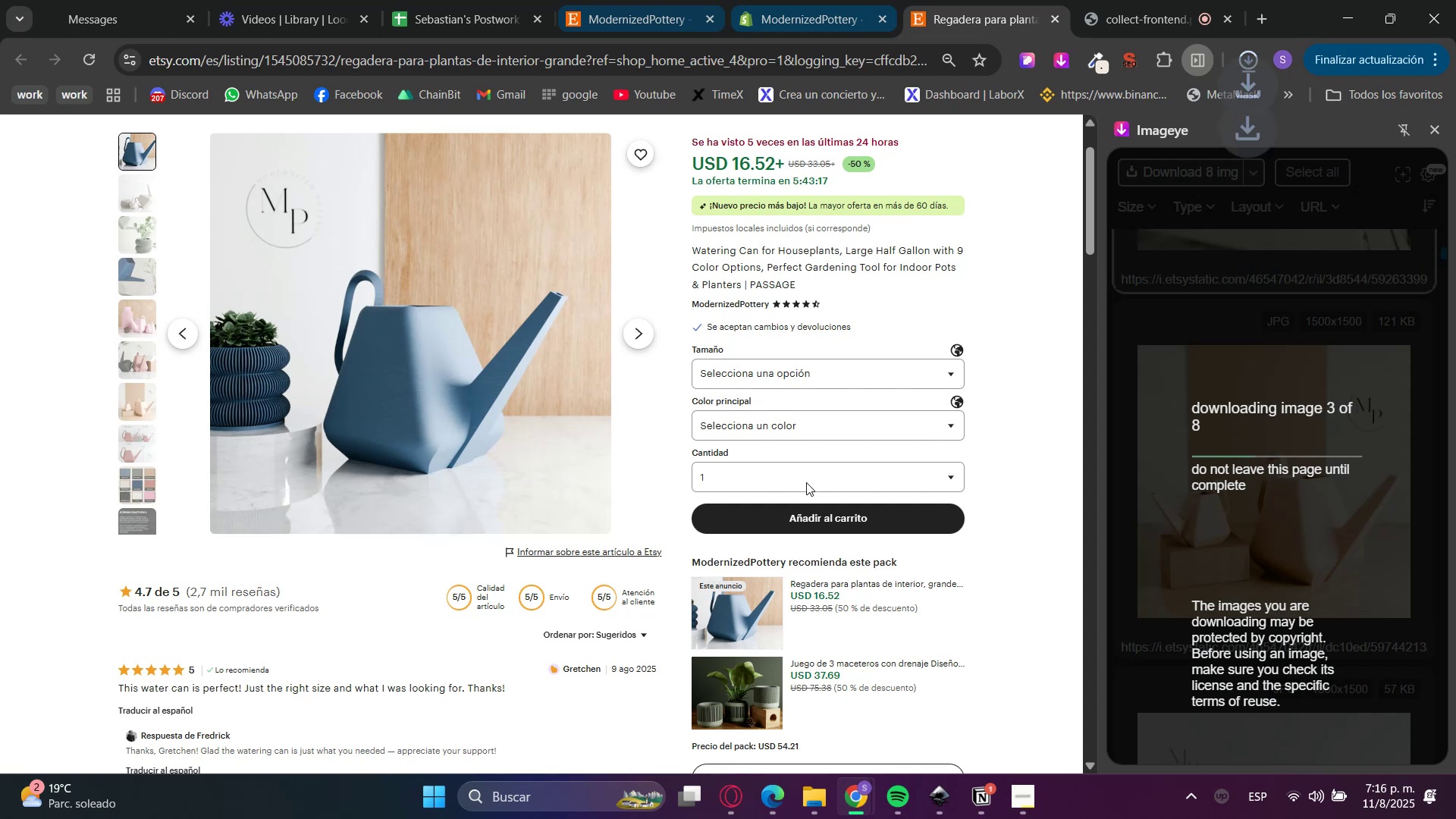 
left_click([766, 427])
 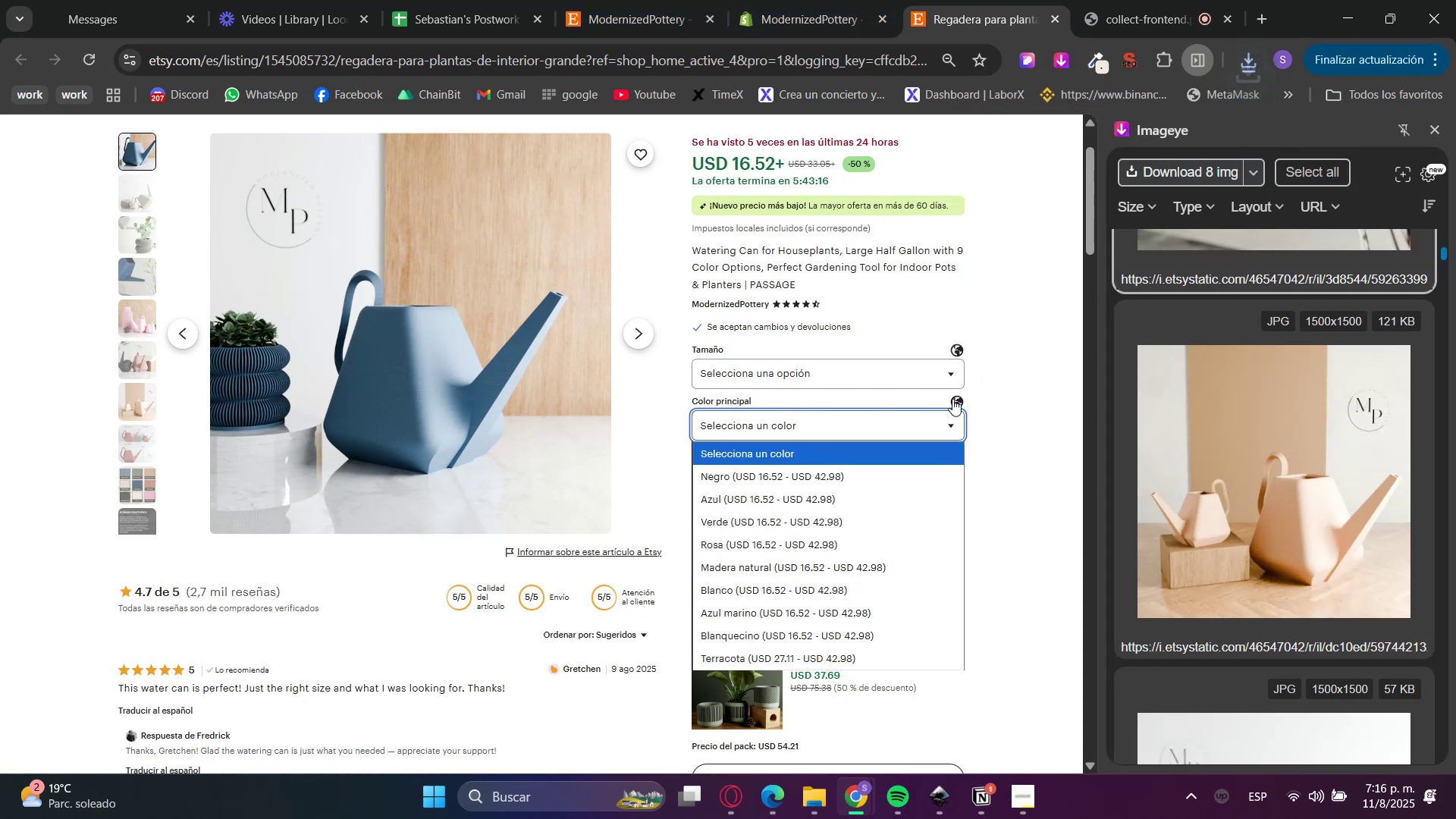 
double_click([795, 0])
 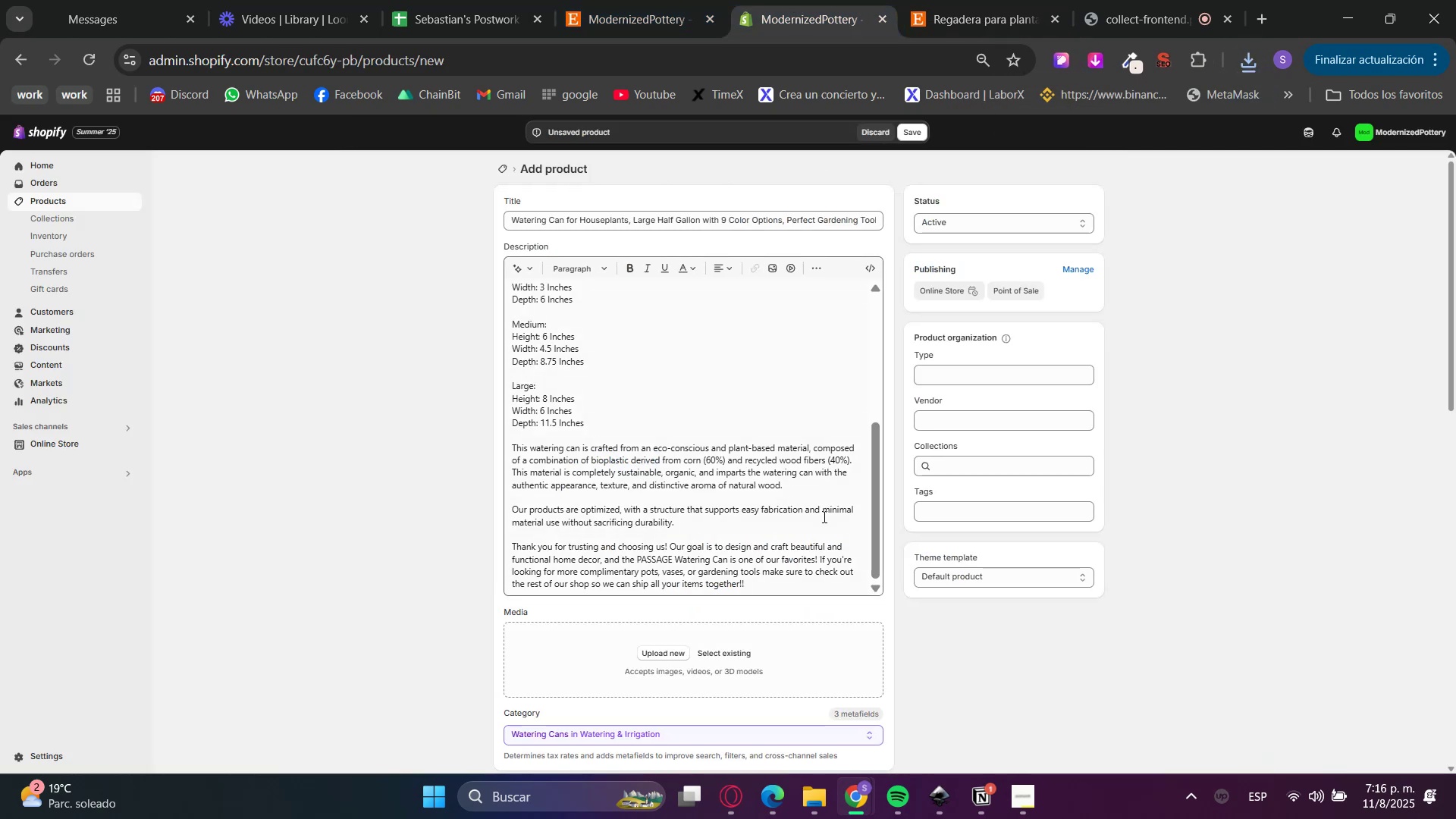 
scroll: coordinate [390, 648], scroll_direction: down, amount: 3.0
 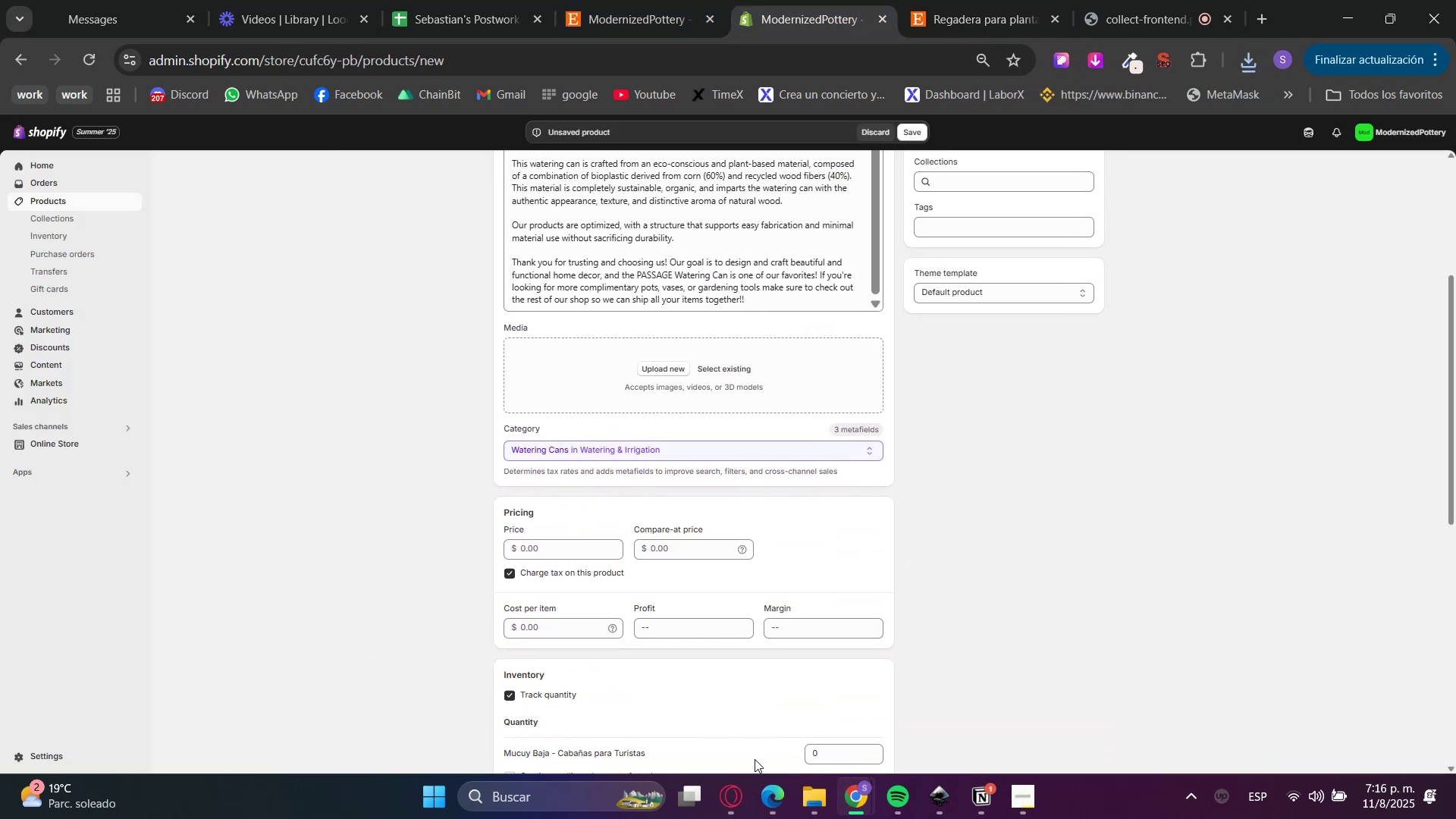 
left_click([836, 788])
 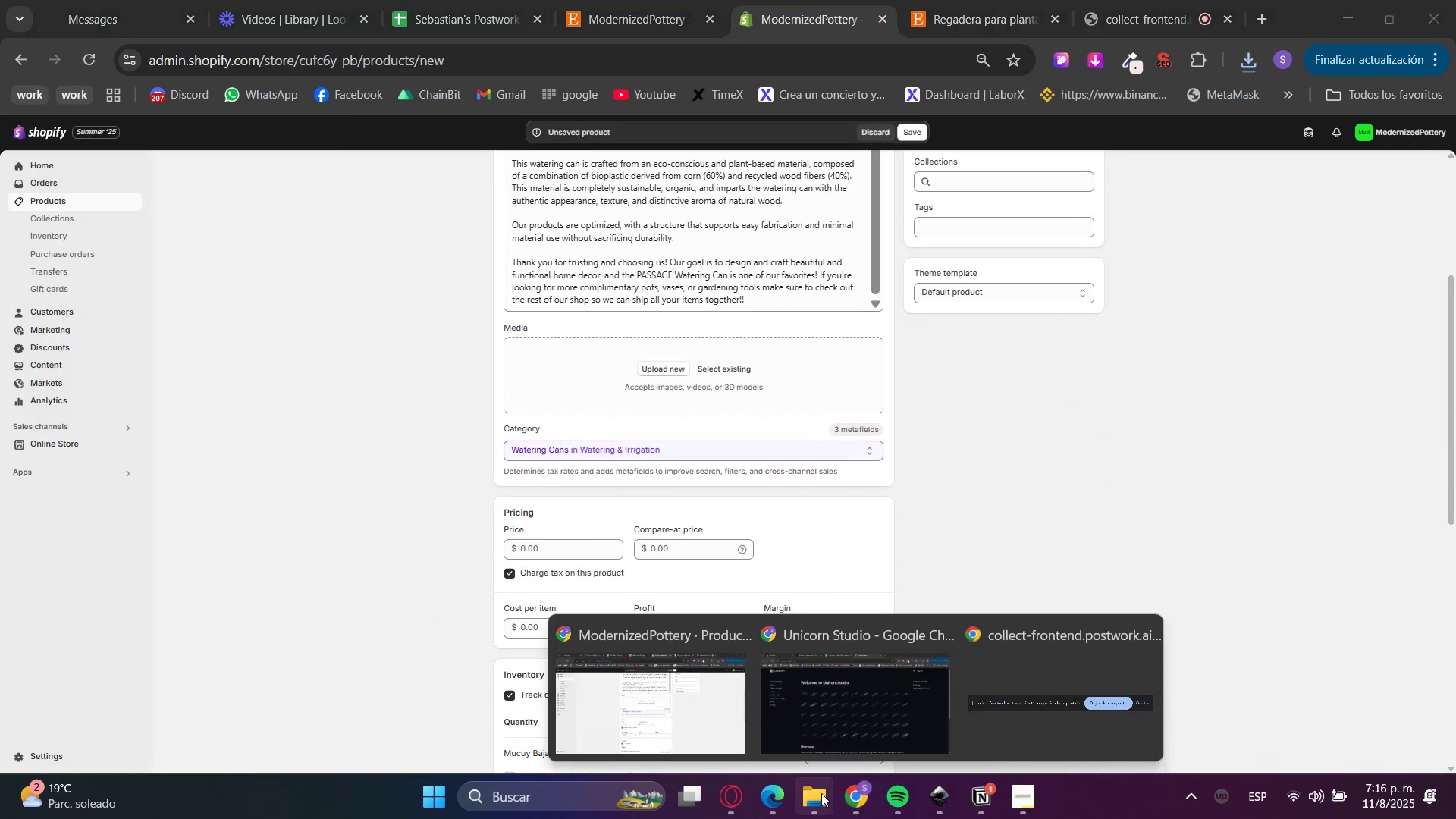 
left_click([808, 800])
 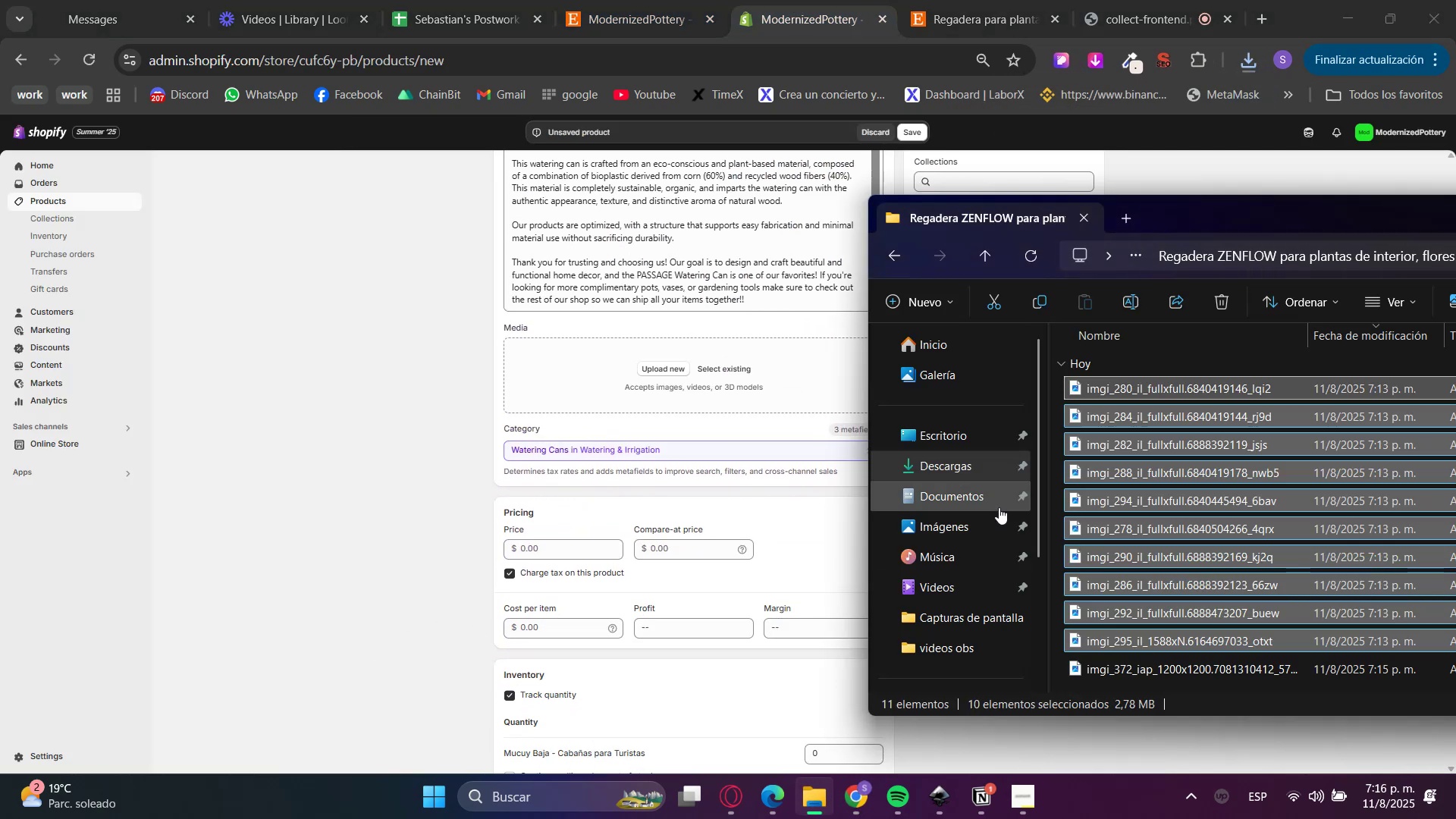 
left_click([939, 462])
 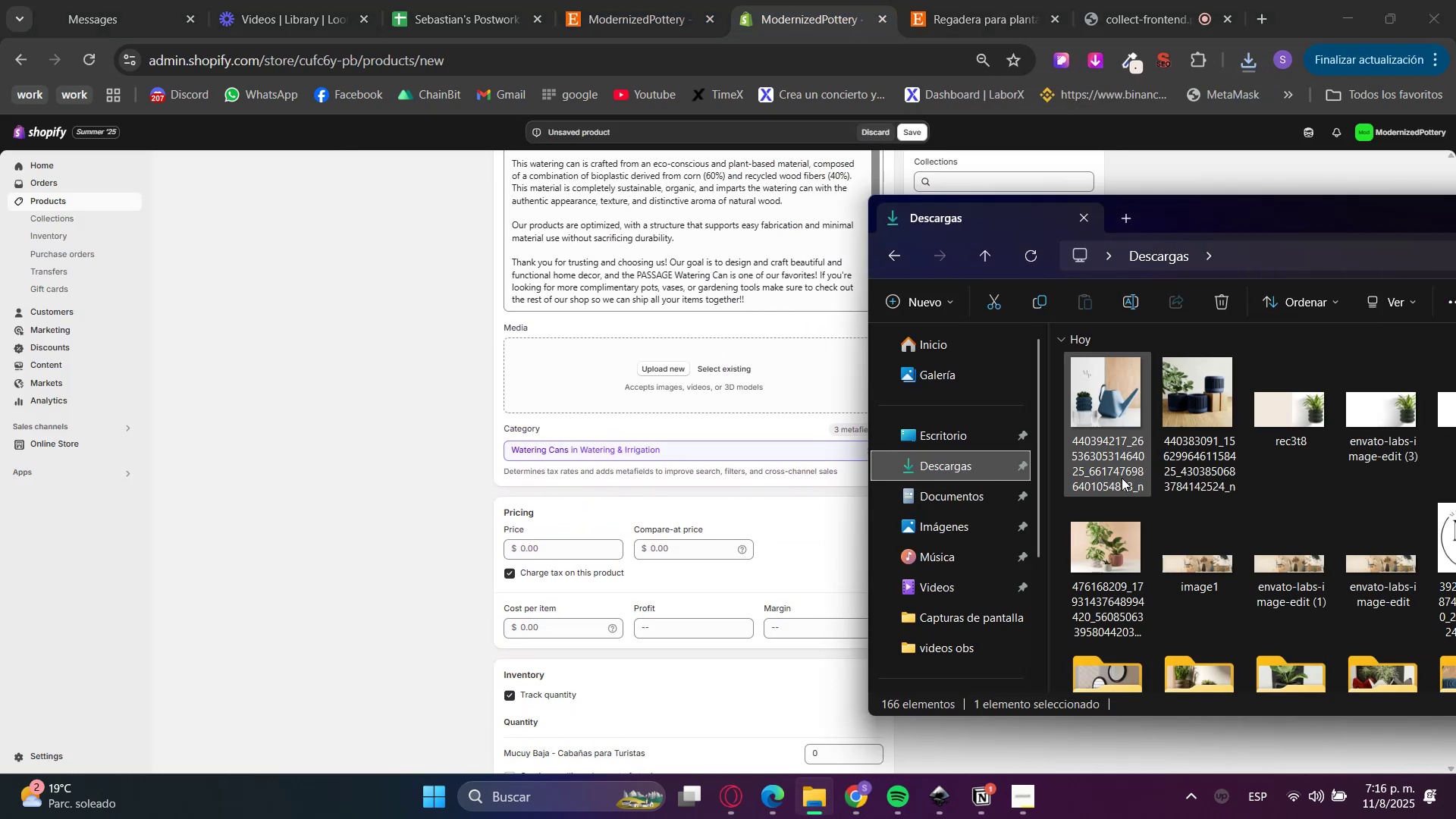 
left_click_drag(start_coordinate=[1291, 212], to_coordinate=[549, 174])
 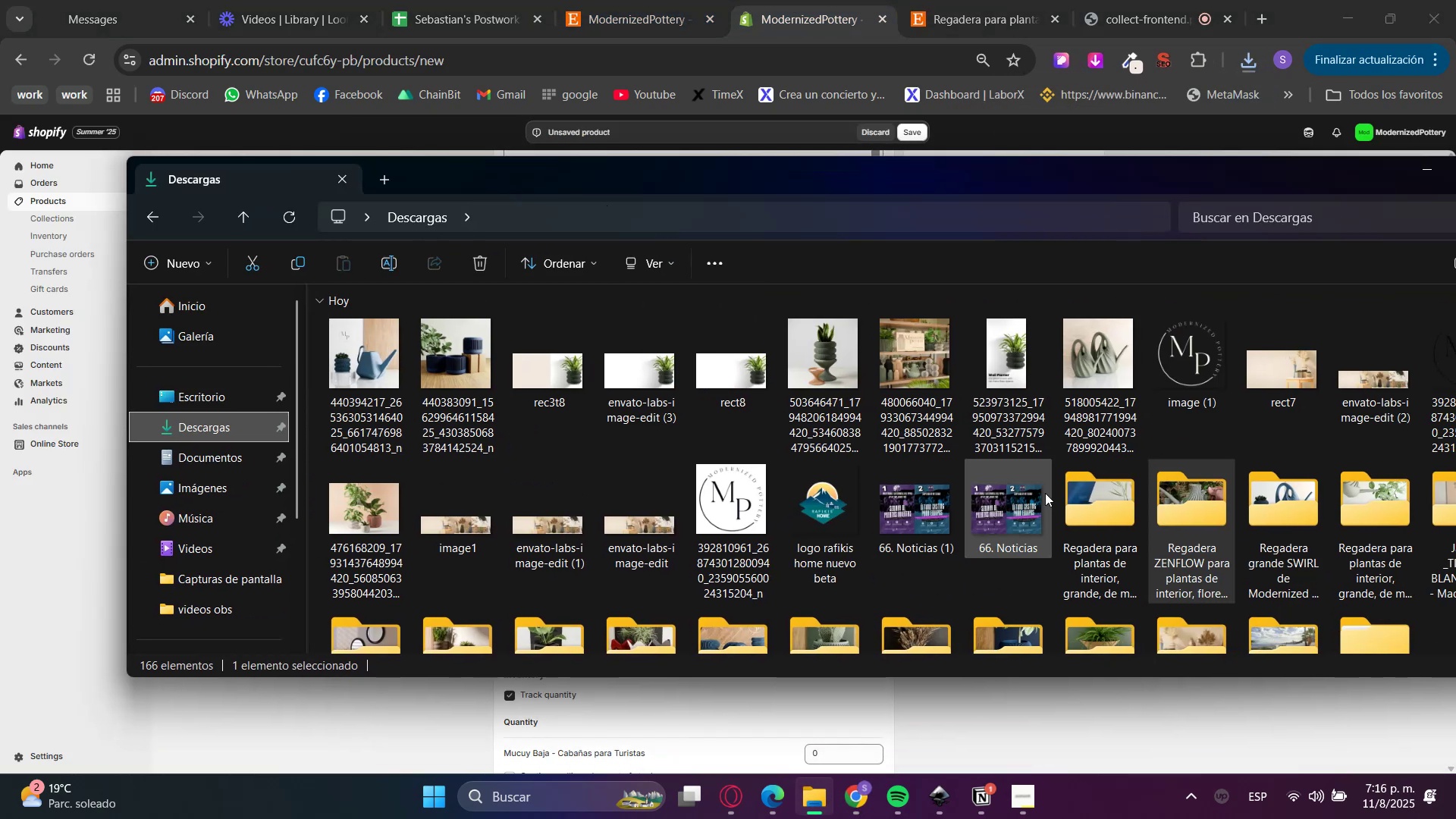 
double_click([1067, 497])
 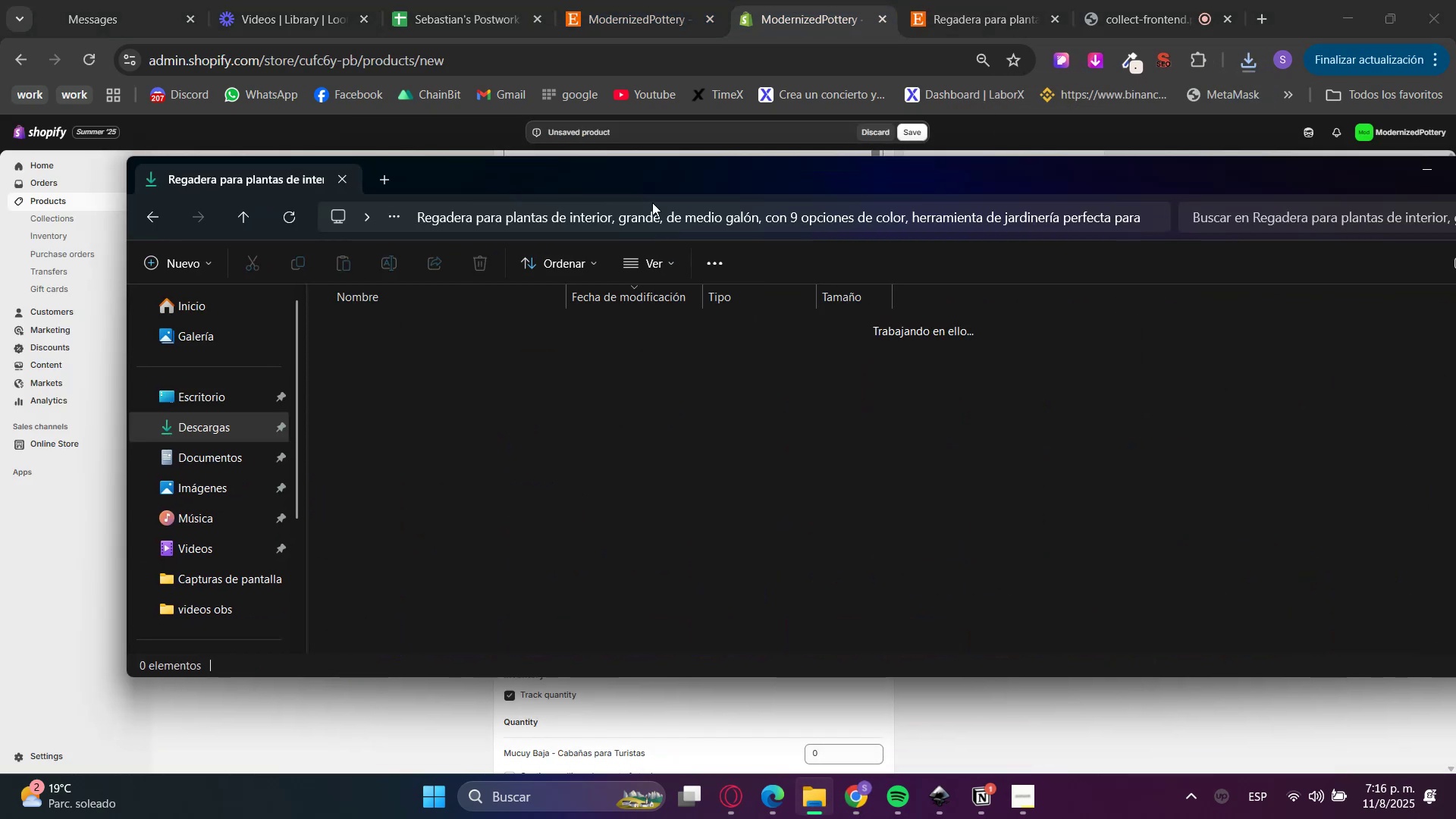 
left_click_drag(start_coordinate=[513, 175], to_coordinate=[1182, 315])
 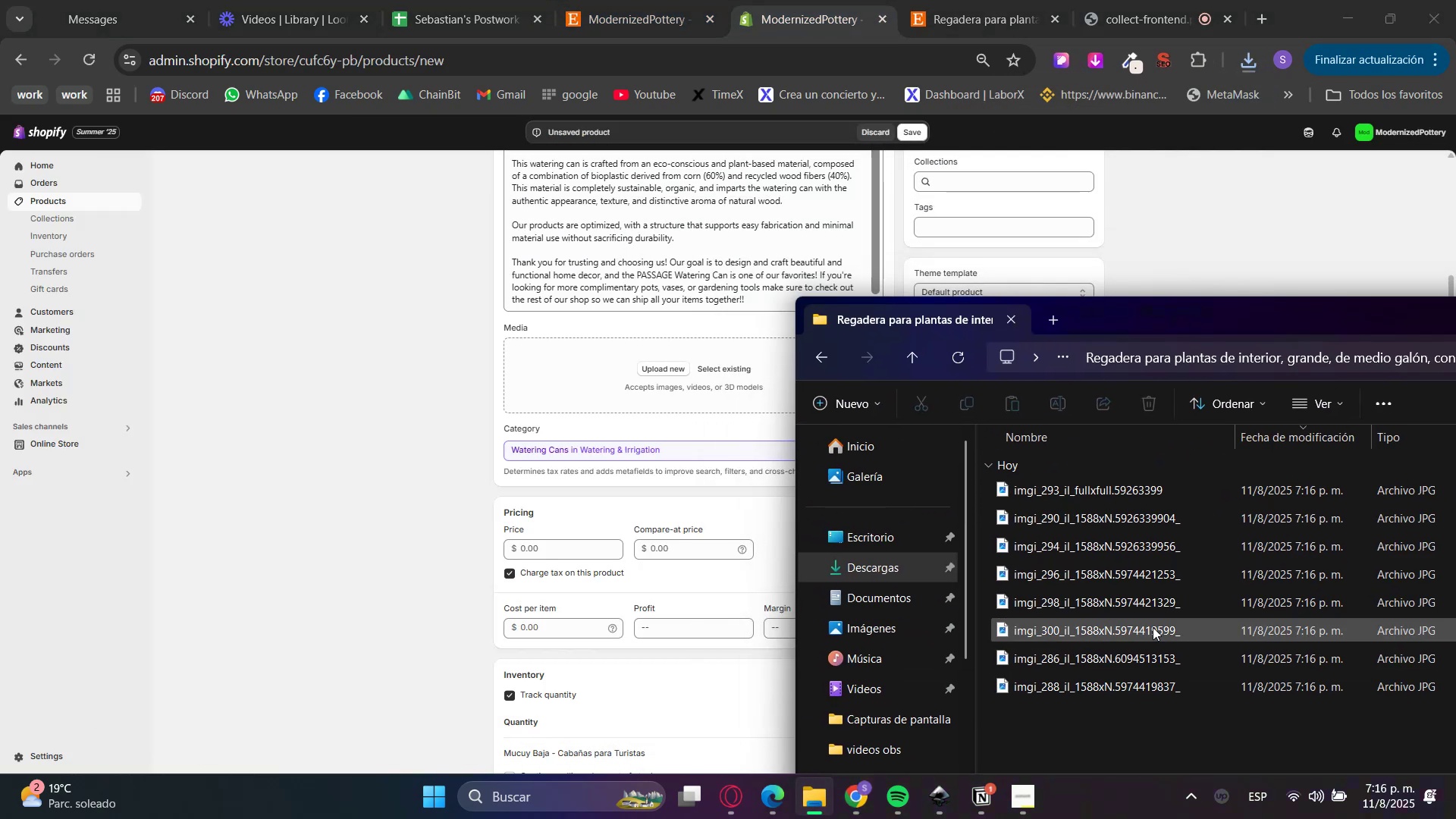 
left_click_drag(start_coordinate=[1078, 720], to_coordinate=[1090, 502])
 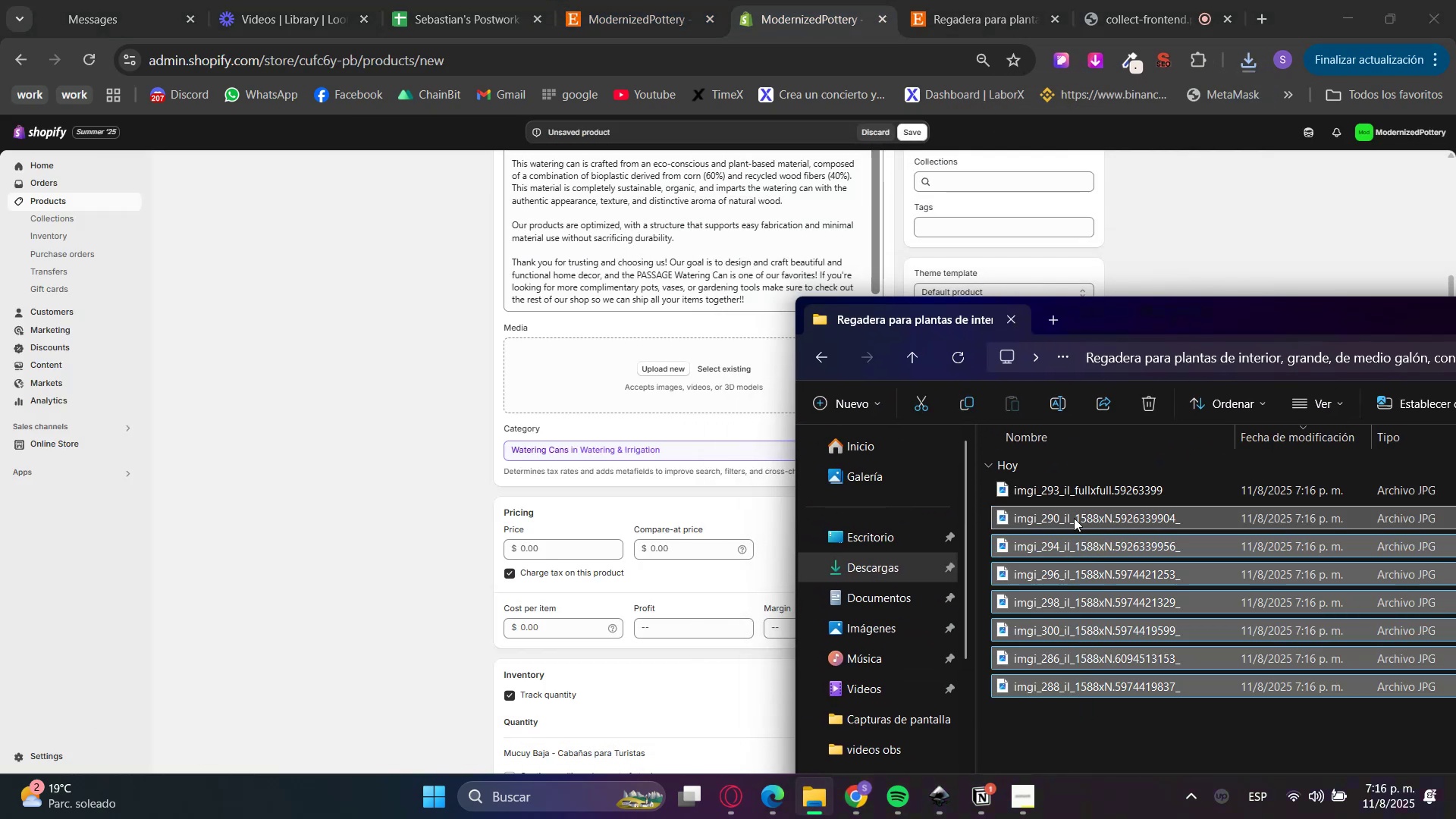 
left_click_drag(start_coordinate=[1072, 723], to_coordinate=[1079, 466])
 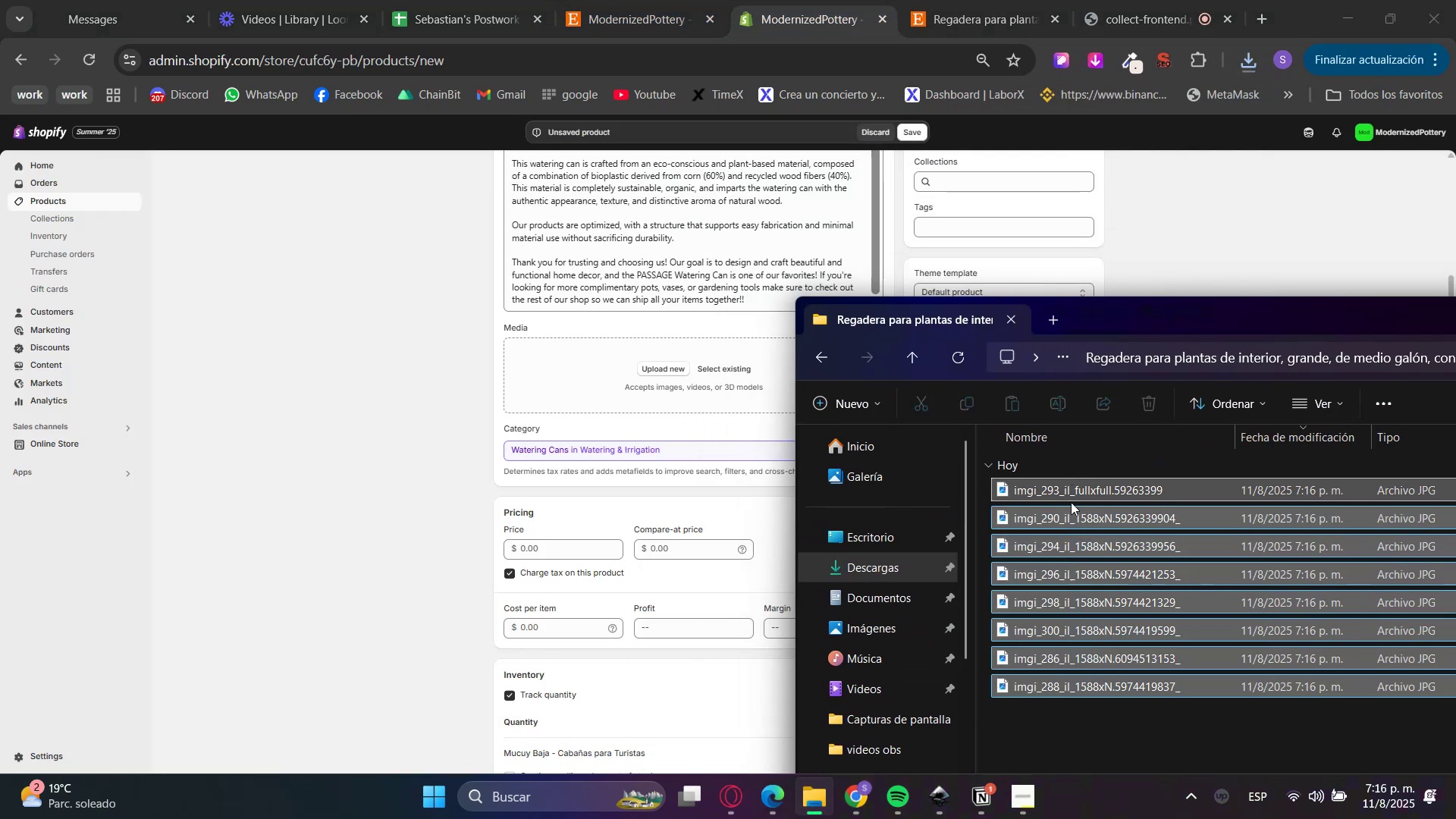 
left_click_drag(start_coordinate=[1074, 489], to_coordinate=[583, 378])
 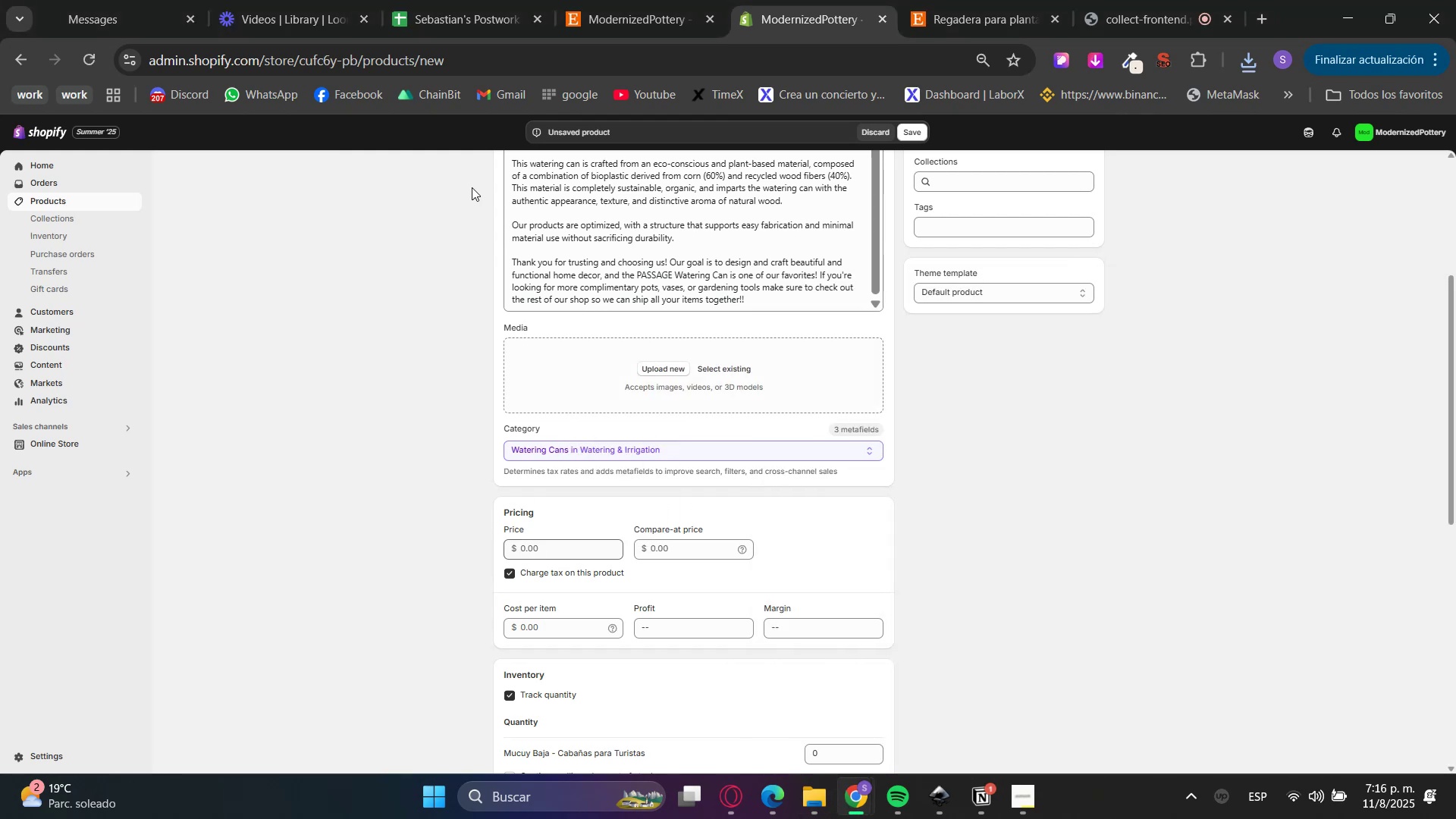 
left_click([624, 0])
 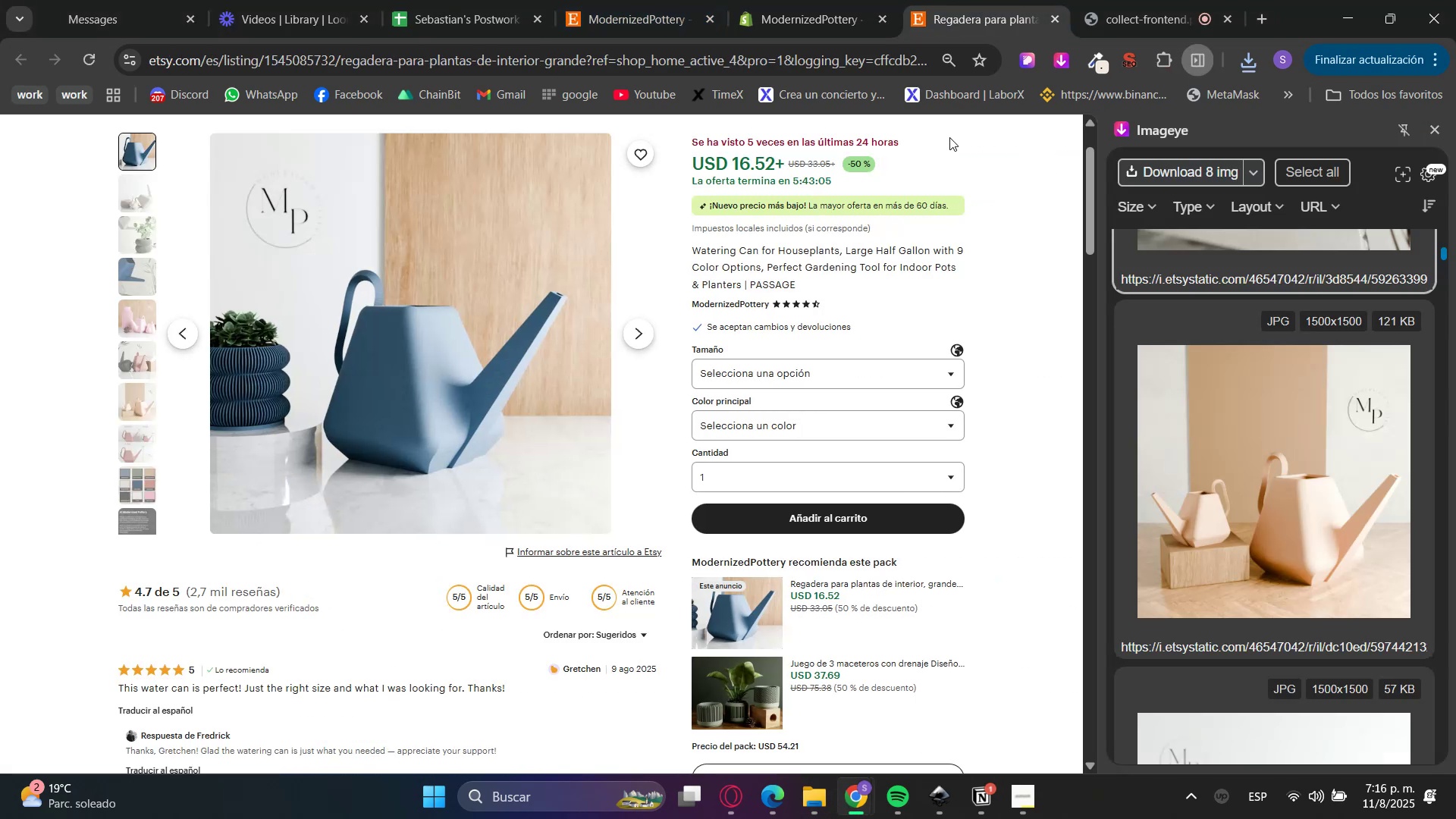 
left_click([833, 0])
 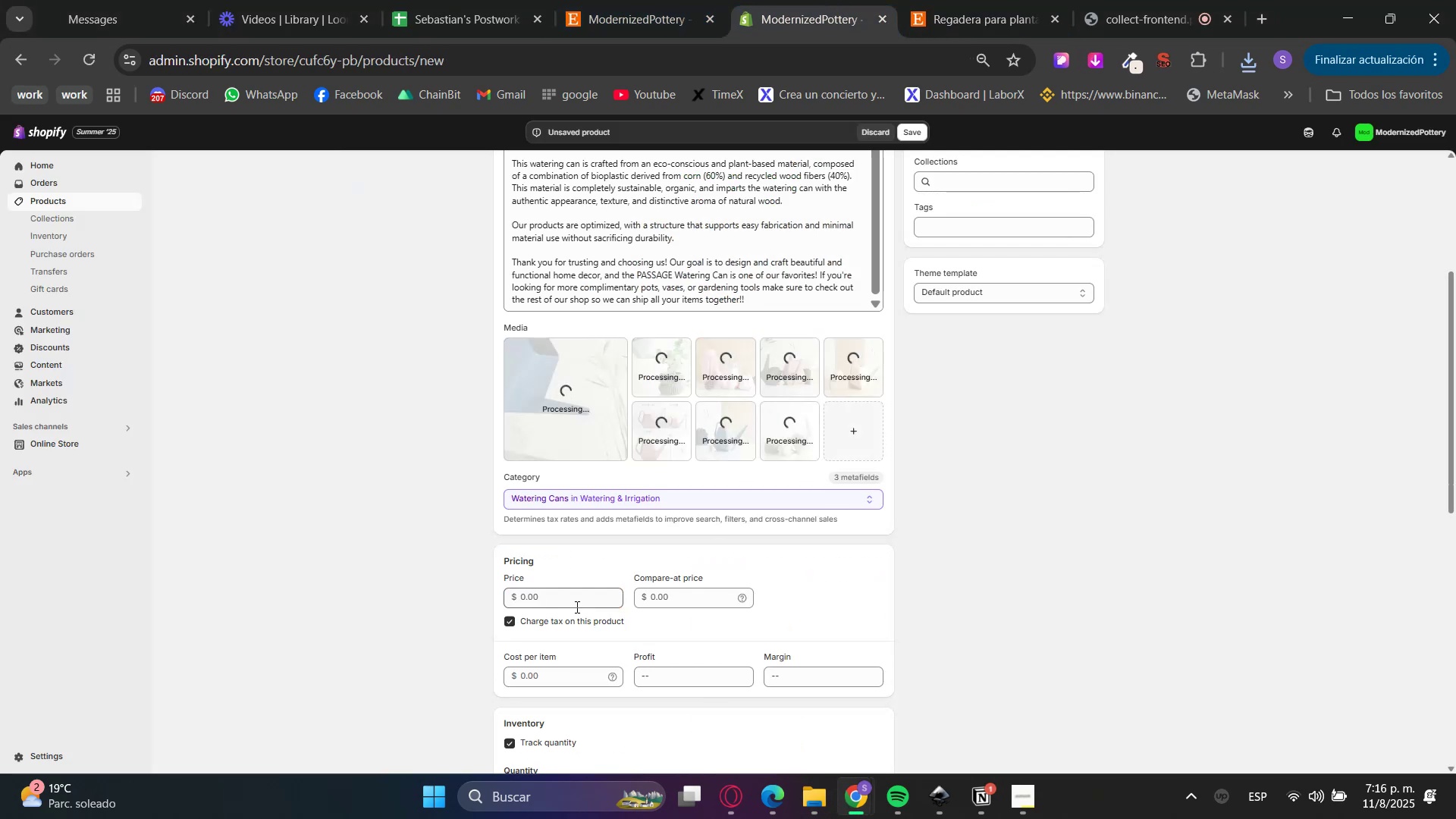 
left_click([559, 604])
 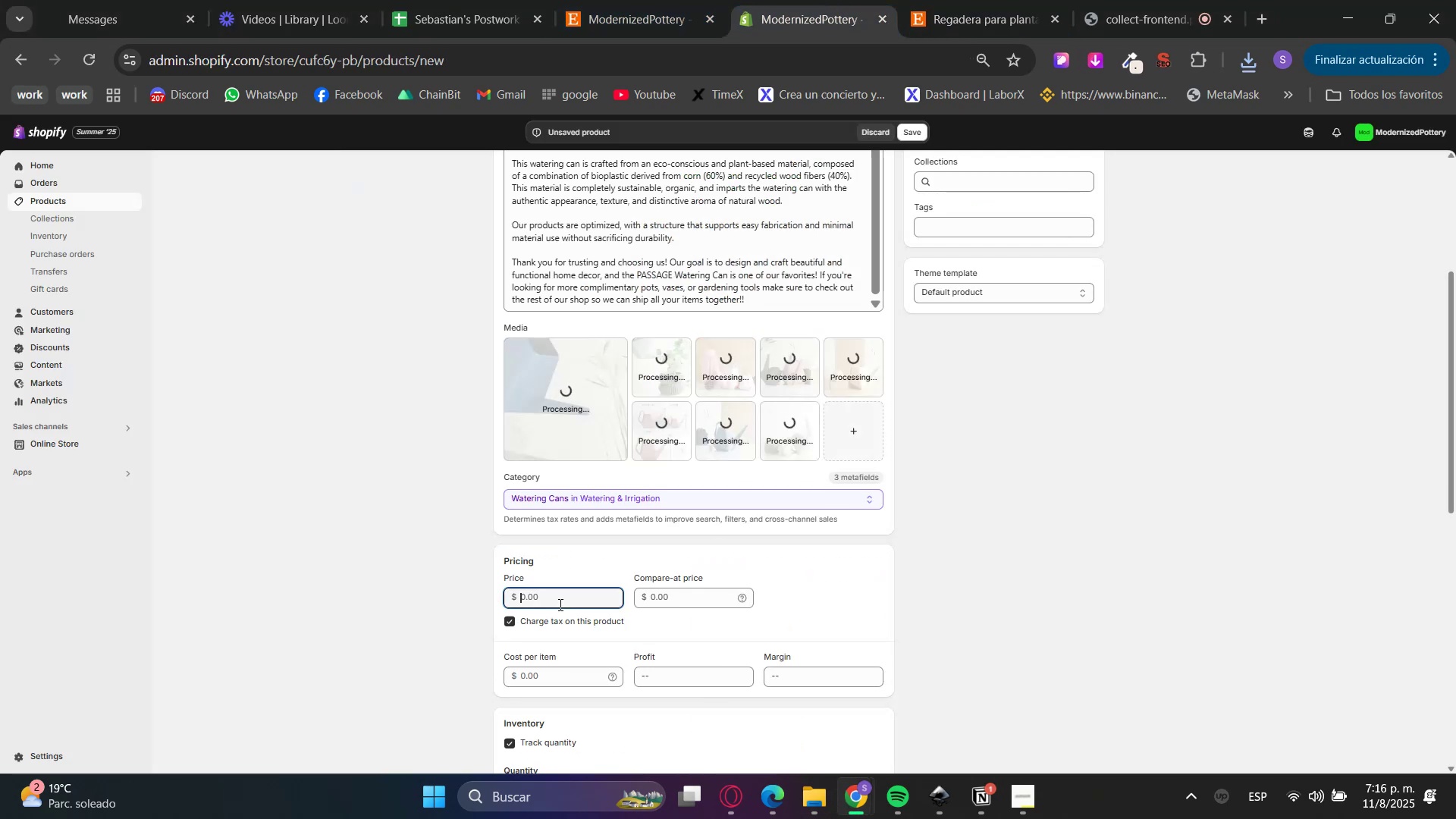 
key(Numpad1)
 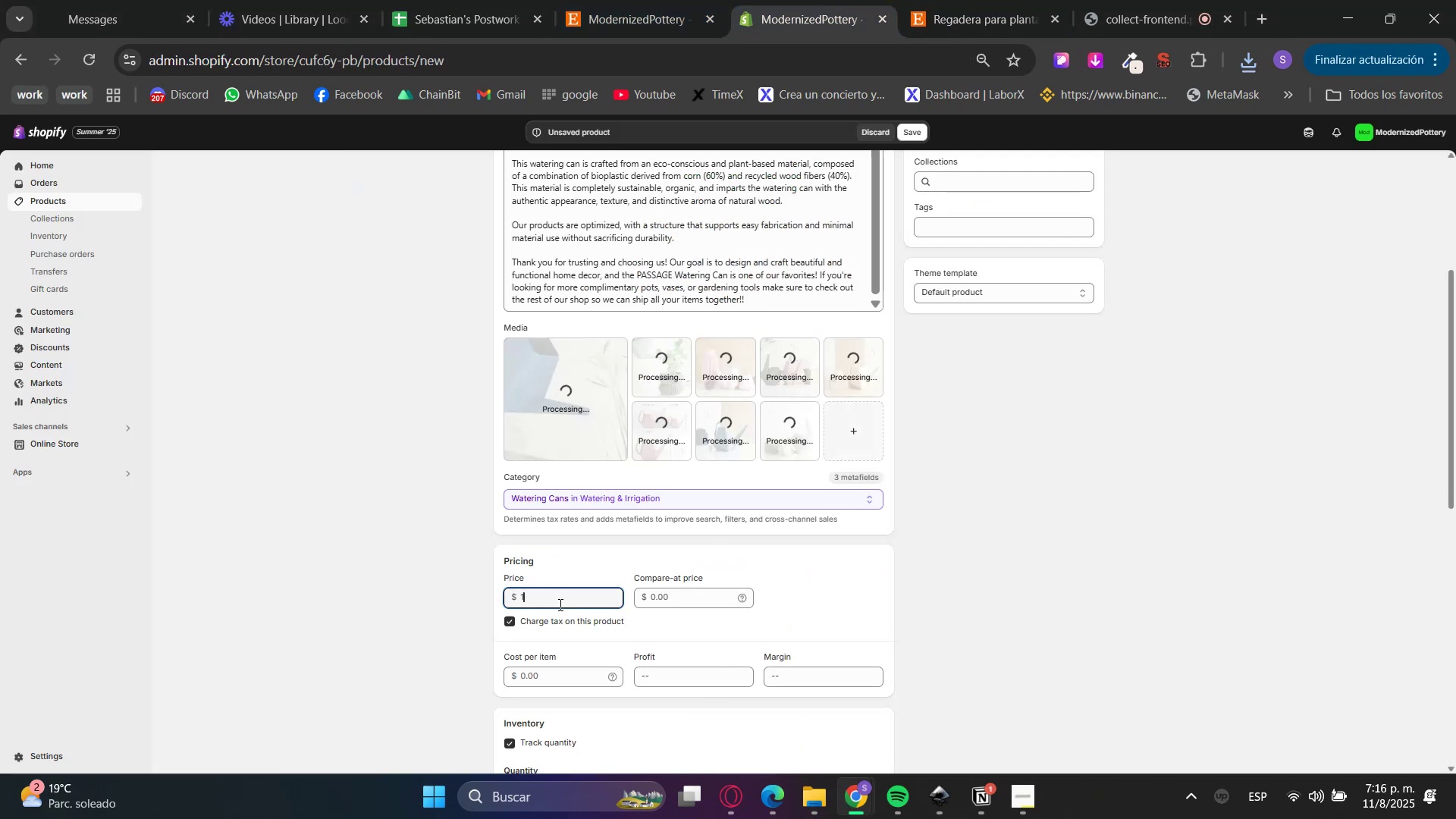 
key(Numpad6)
 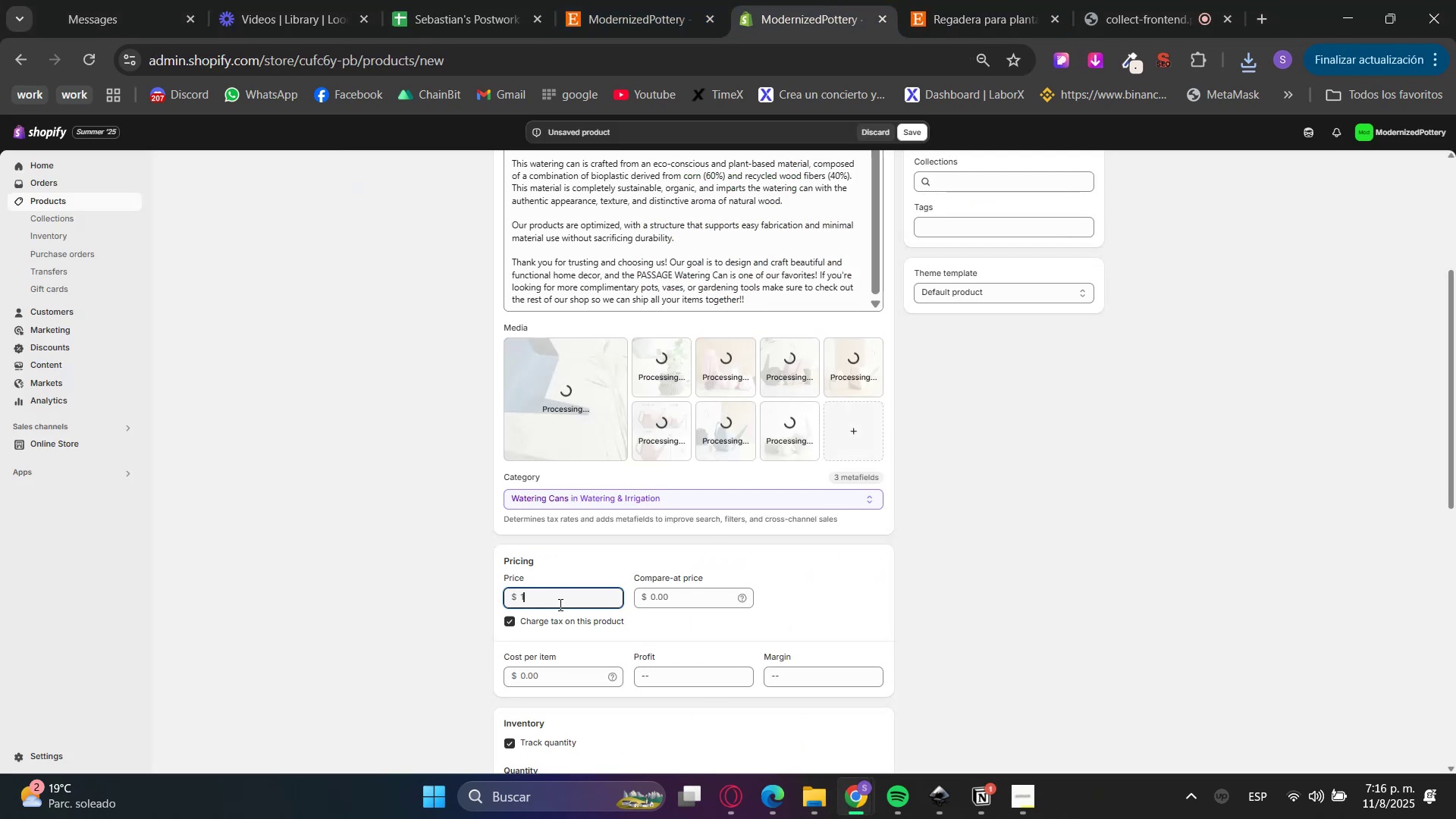 
key(NumpadDecimal)
 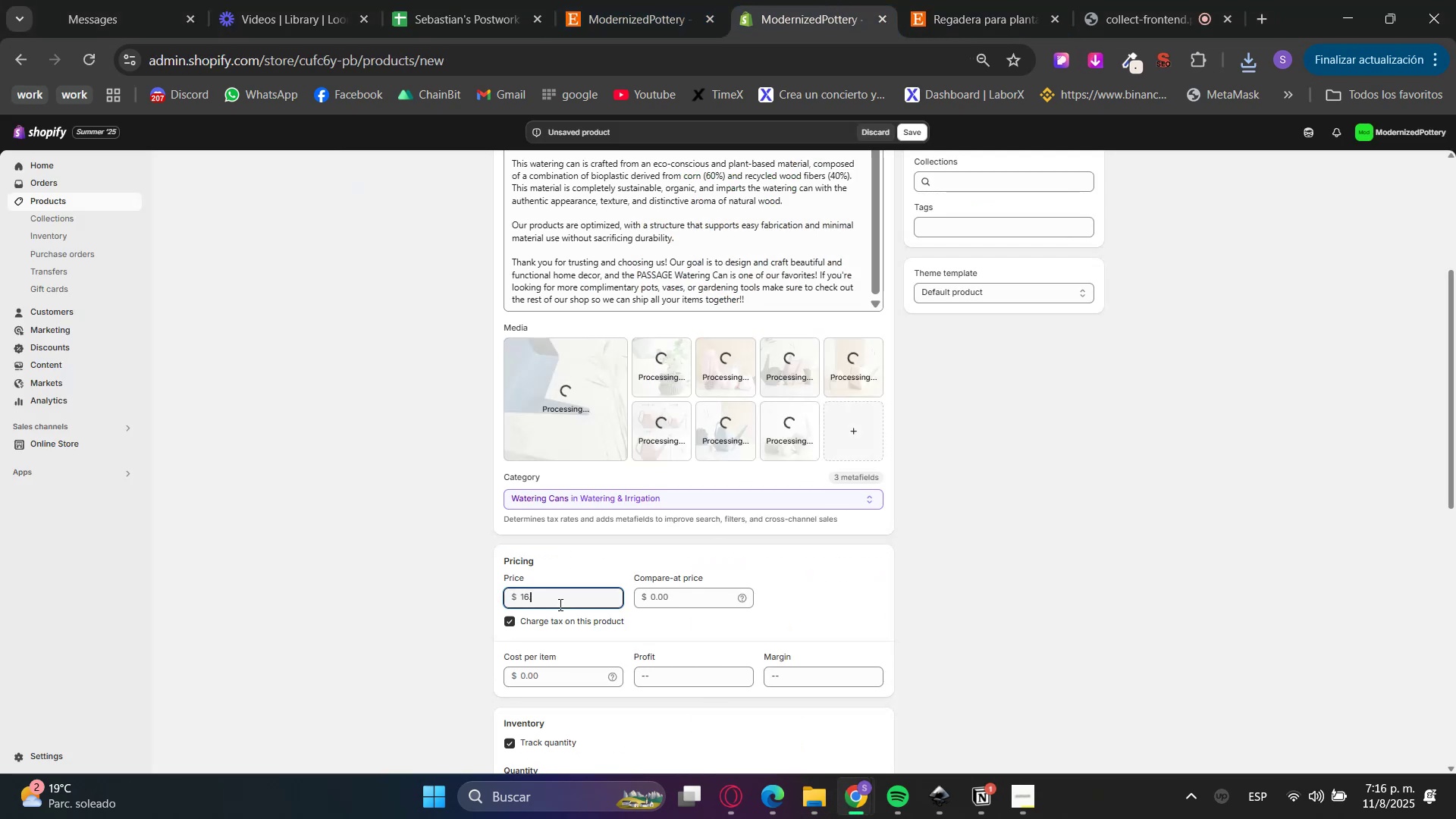 
key(Numpad5)
 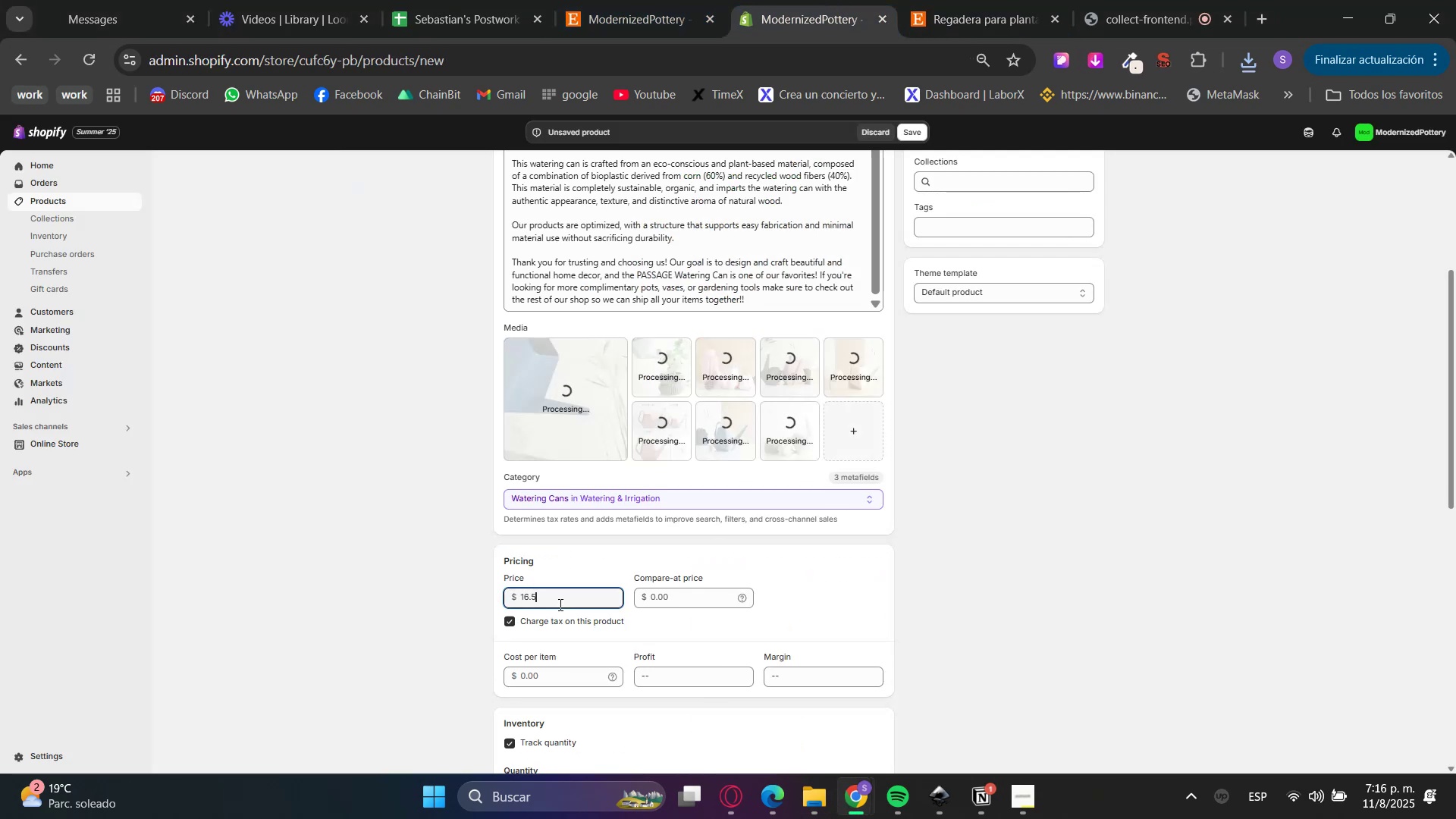 
key(Numpad2)
 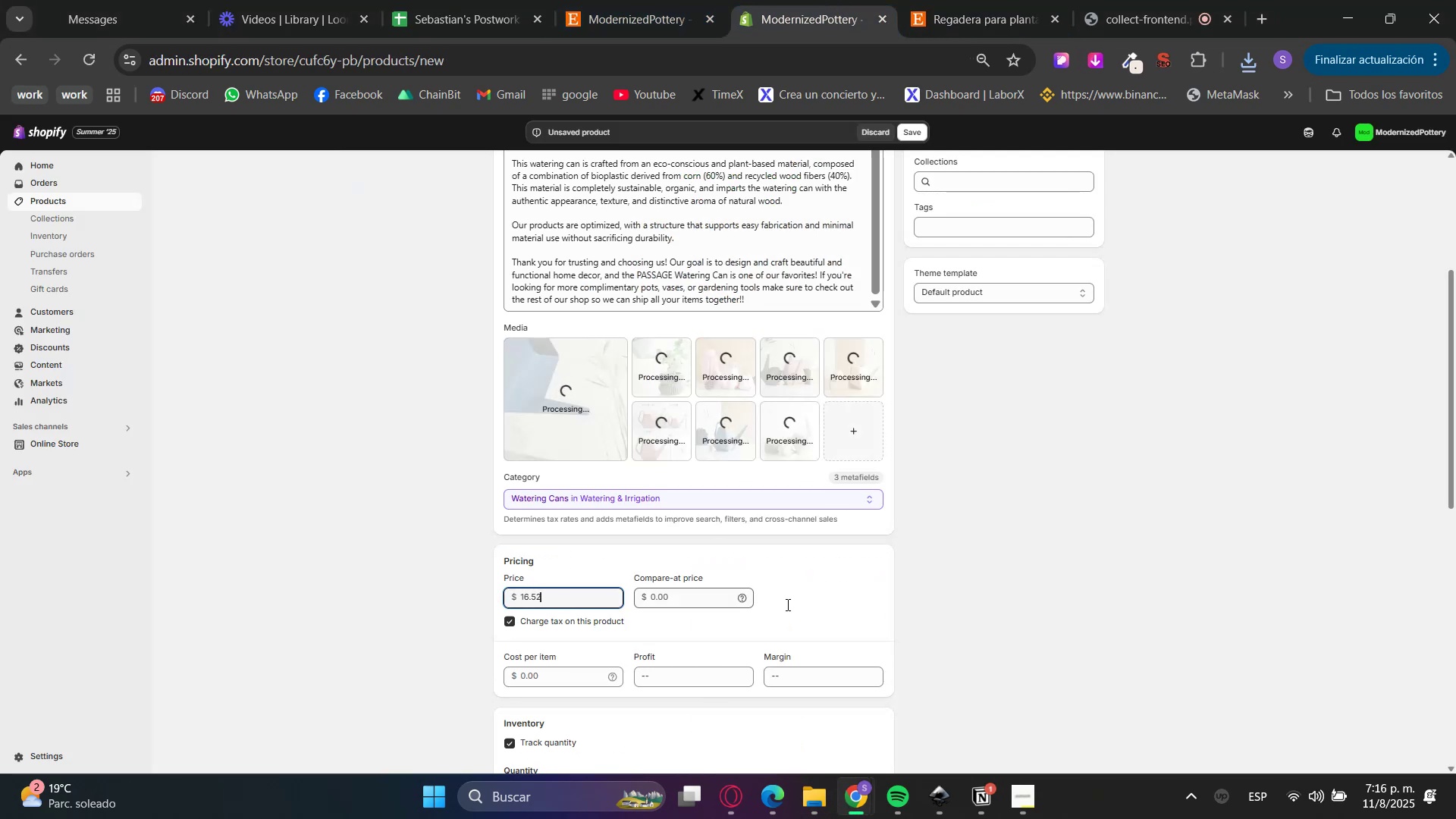 
left_click([947, 604])
 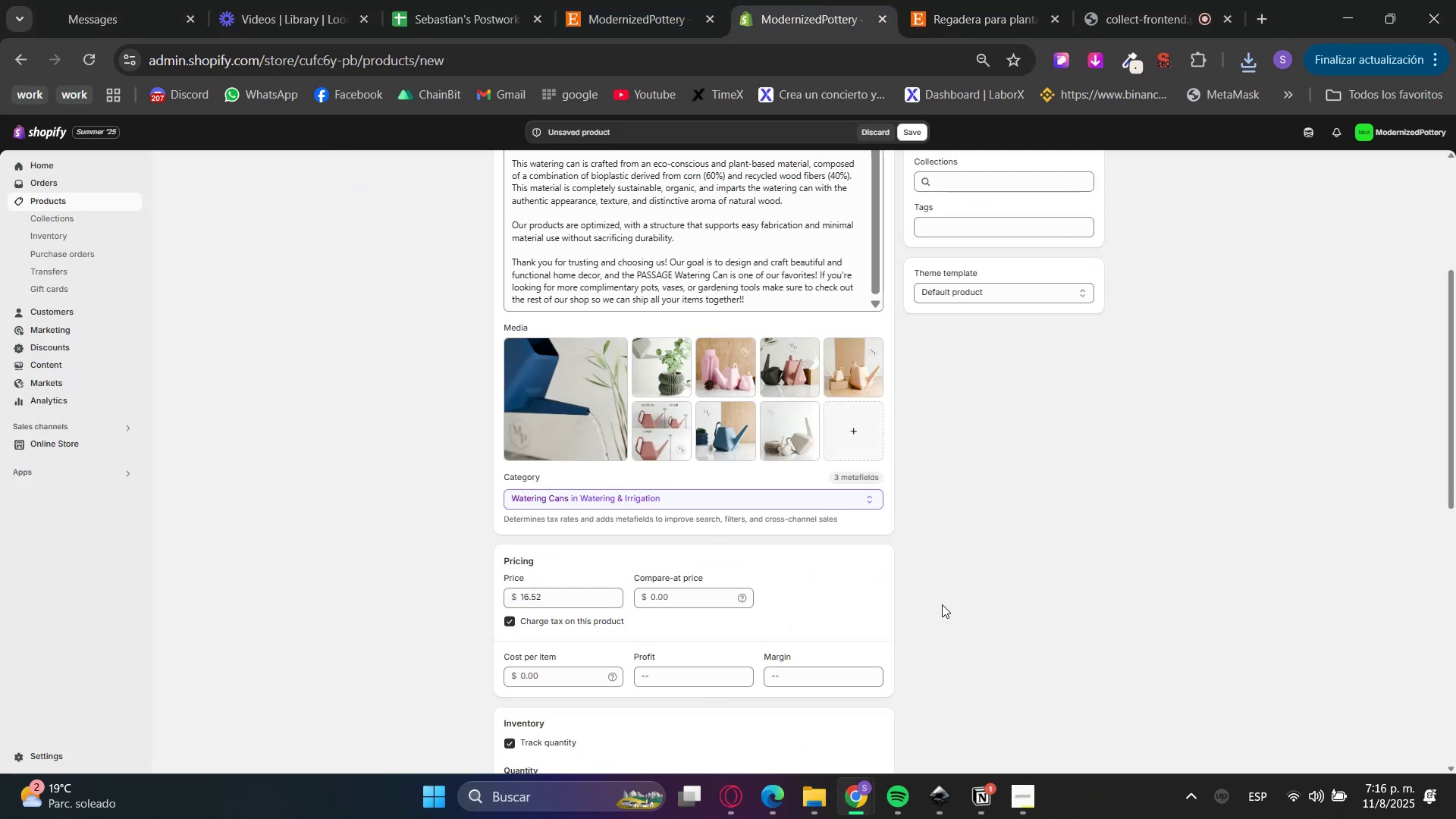 
scroll: coordinate [815, 614], scroll_direction: down, amount: 3.0
 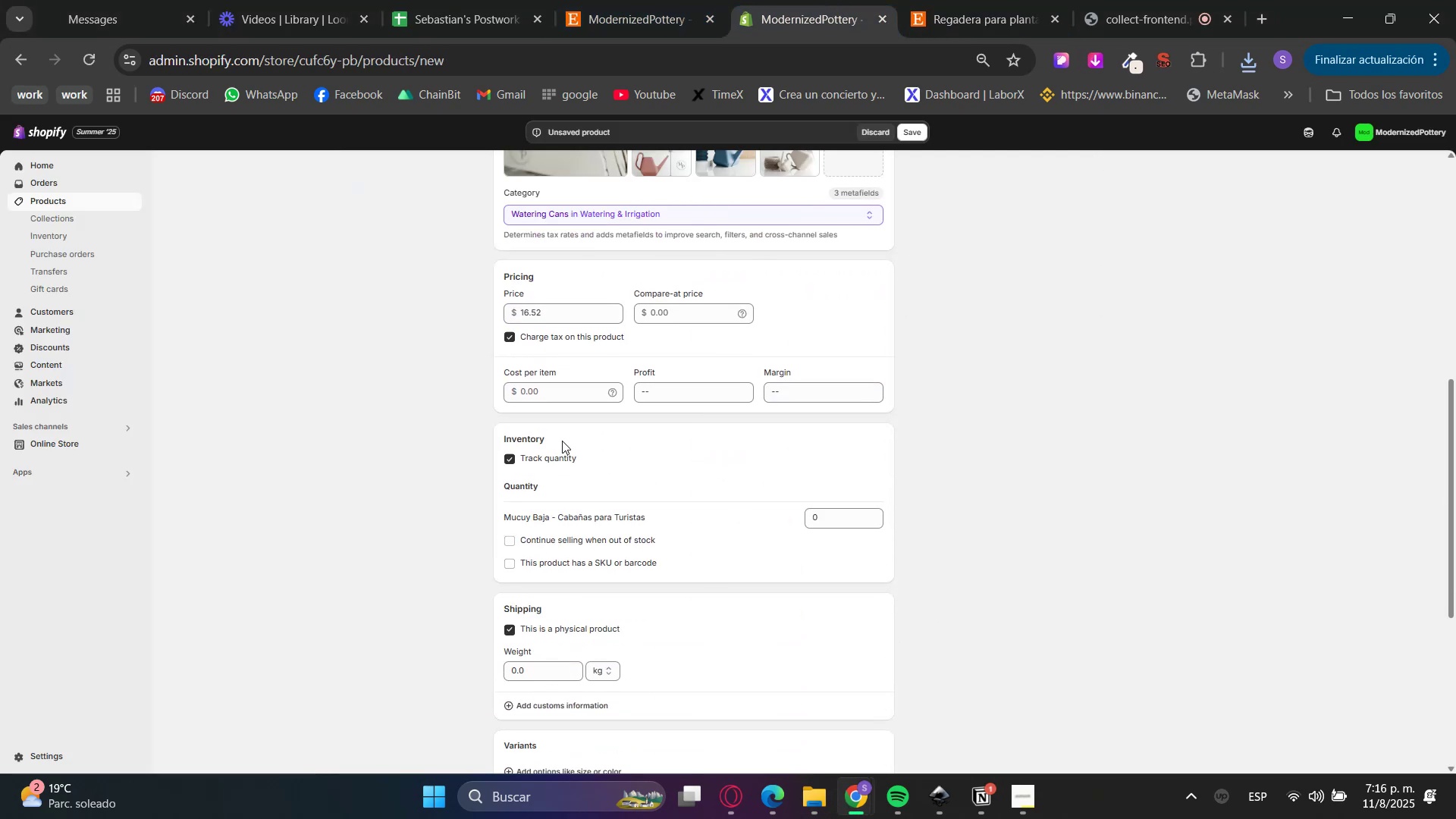 
left_click([554, 460])
 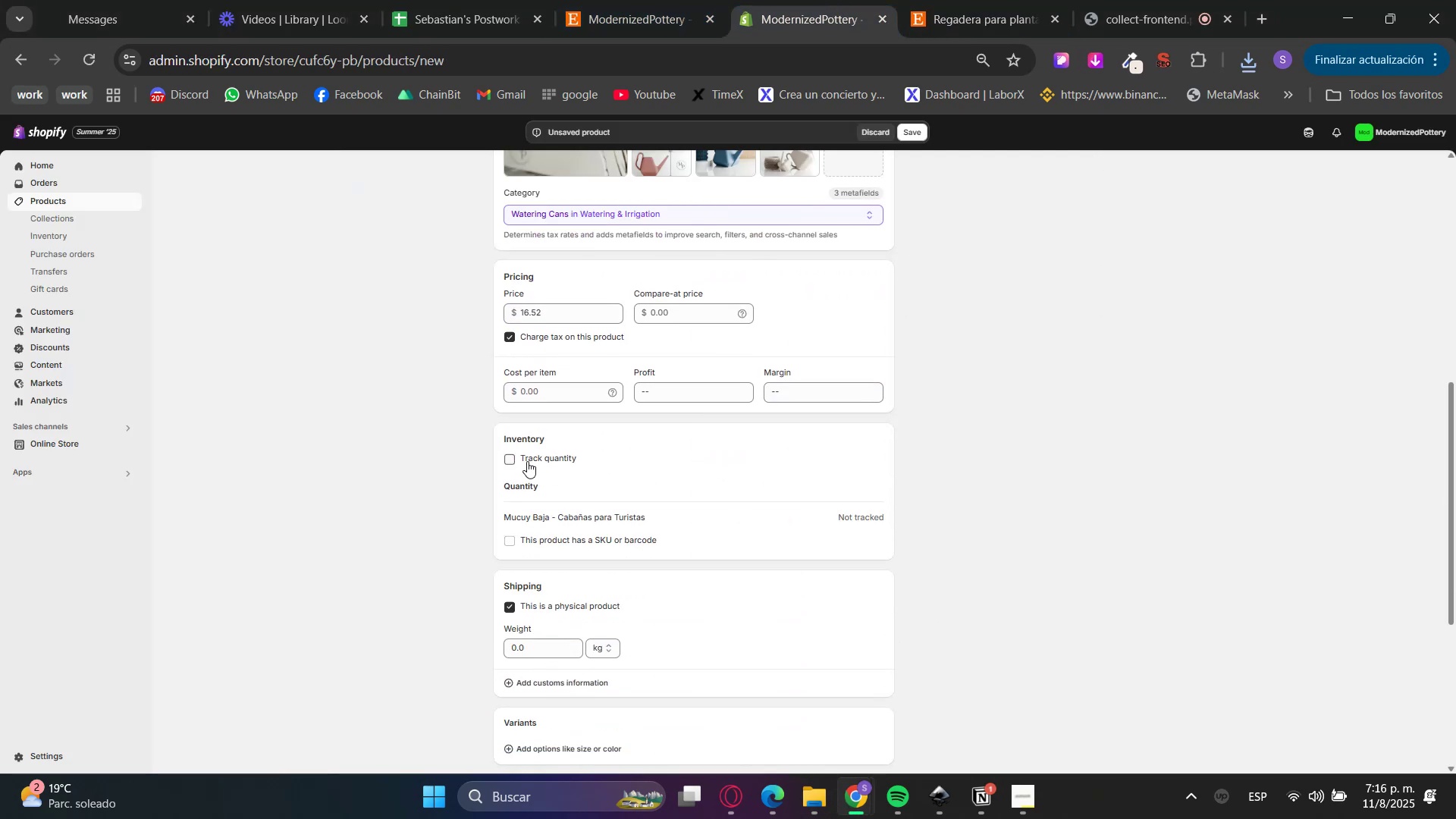 
scroll: coordinate [370, 505], scroll_direction: up, amount: 3.0
 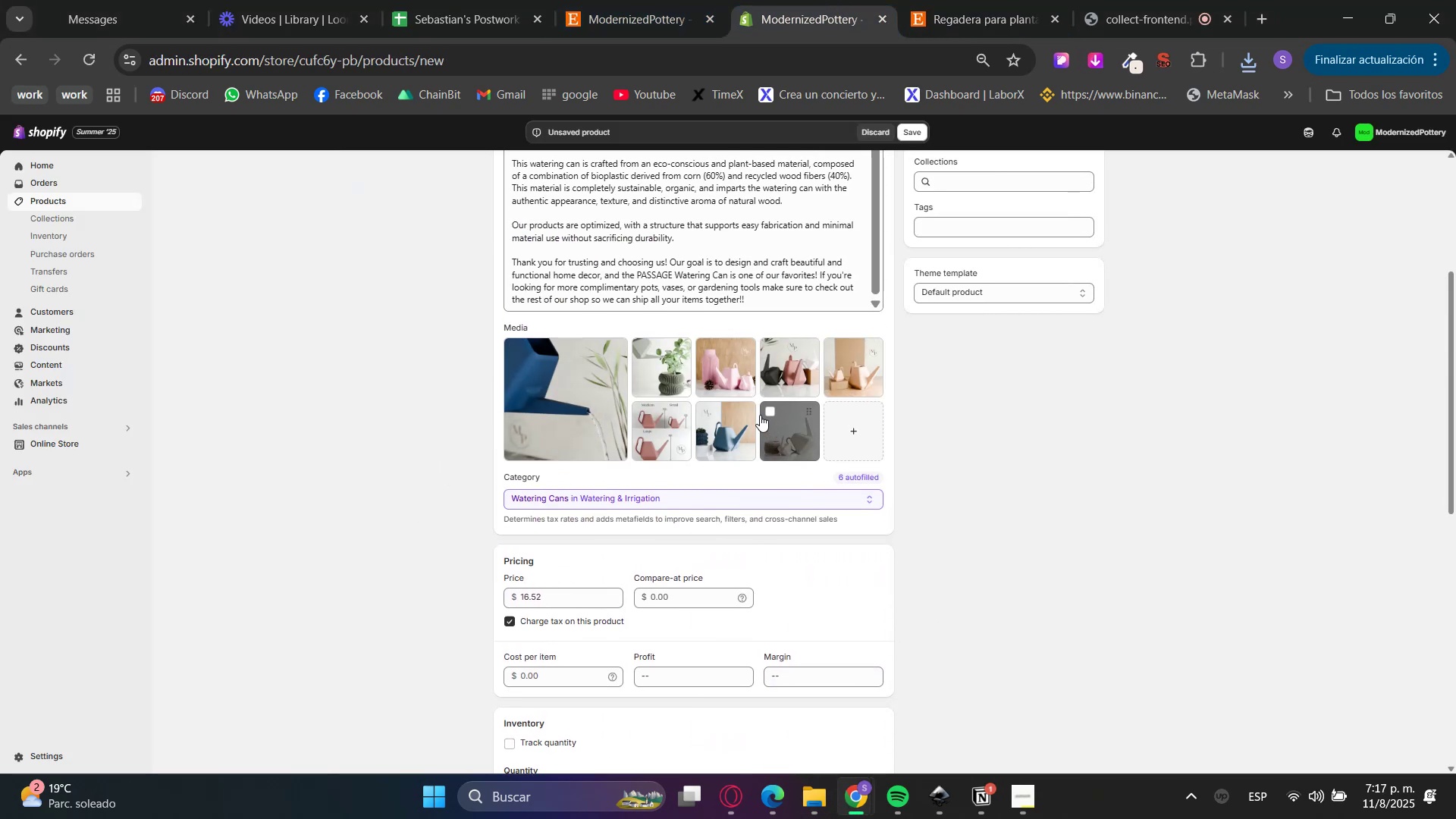 
left_click_drag(start_coordinate=[852, 373], to_coordinate=[582, 392])
 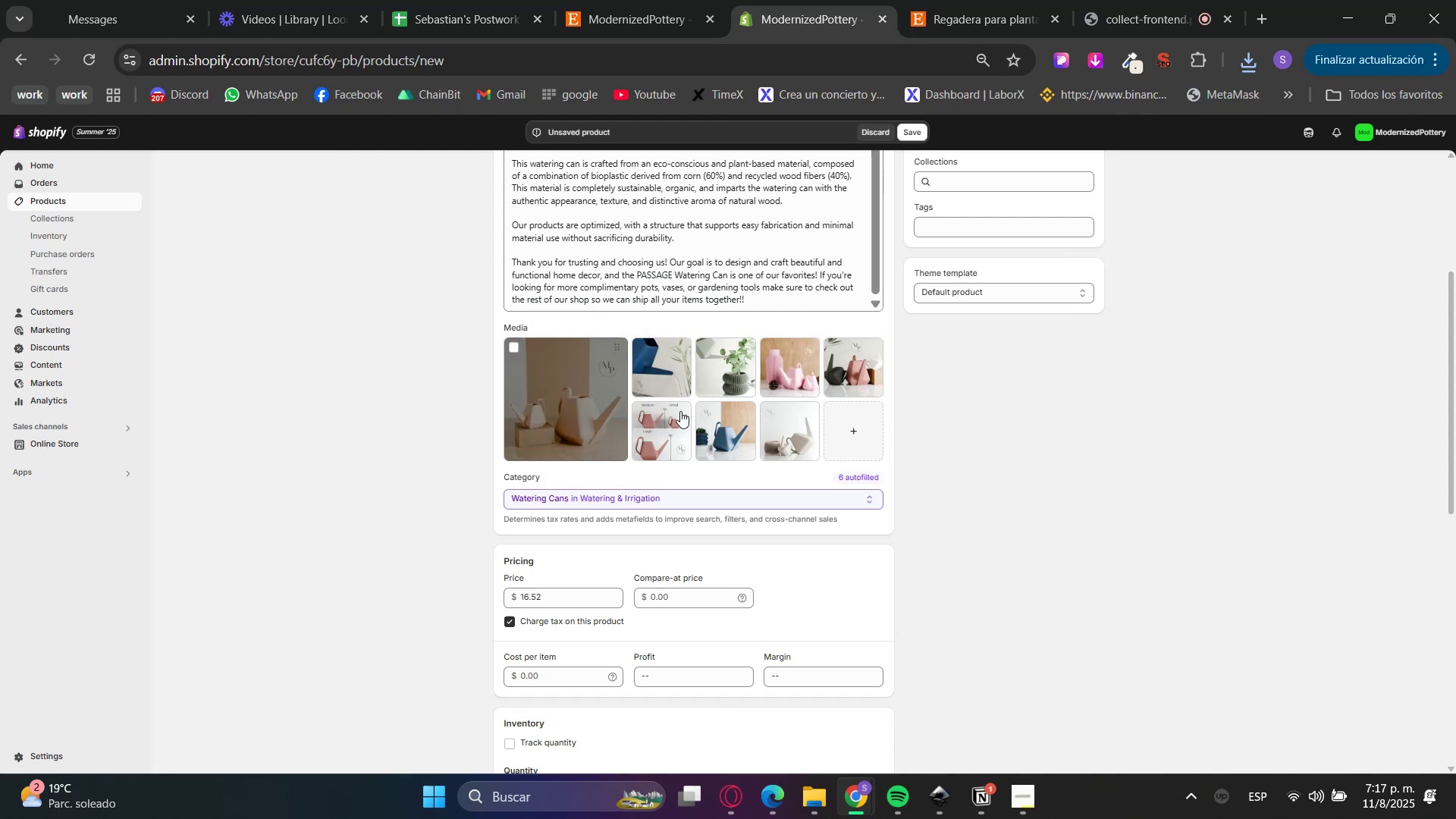 
left_click_drag(start_coordinate=[783, 368], to_coordinate=[570, 384])
 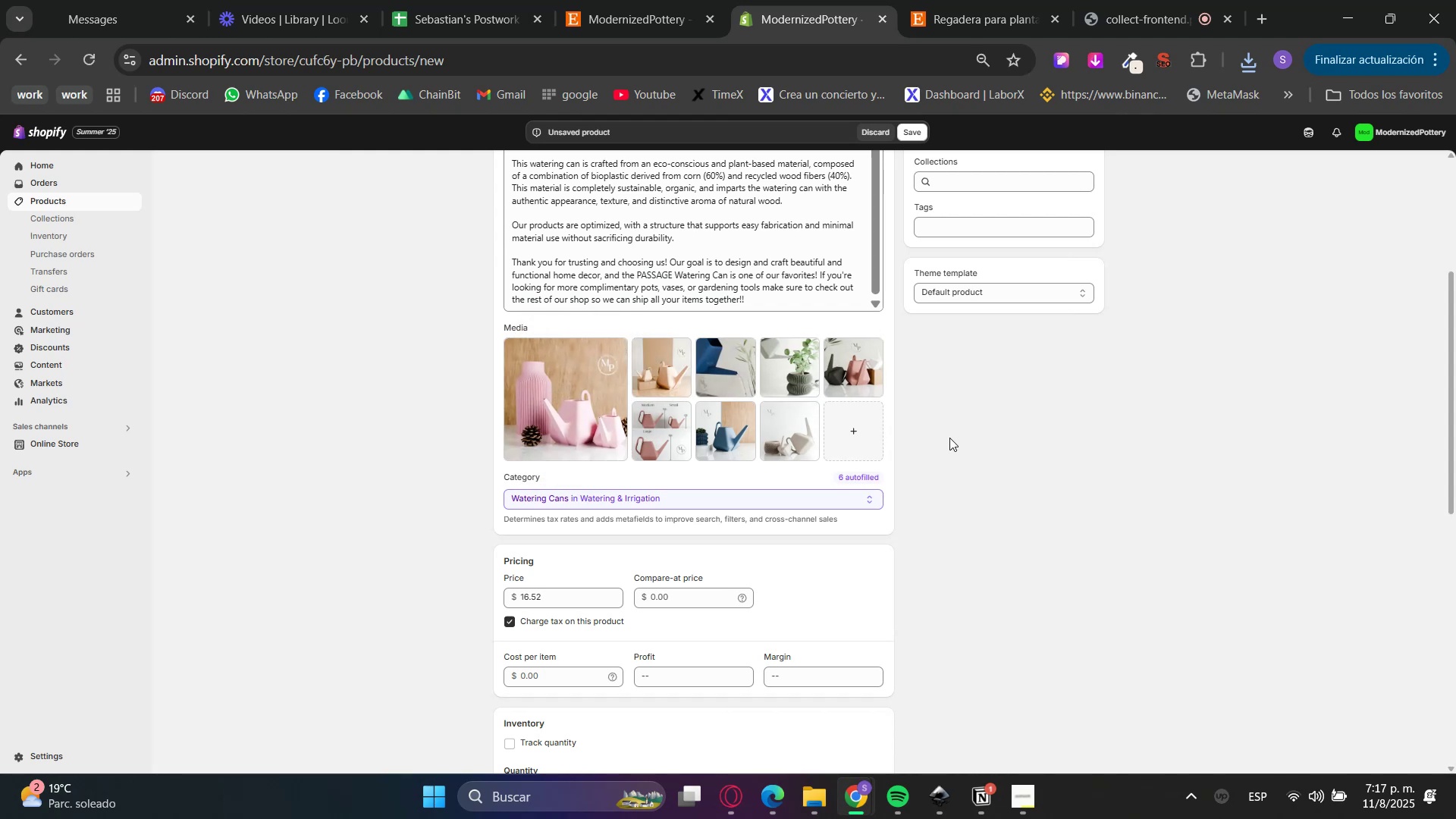 
scroll: coordinate [1028, 510], scroll_direction: up, amount: 2.0
 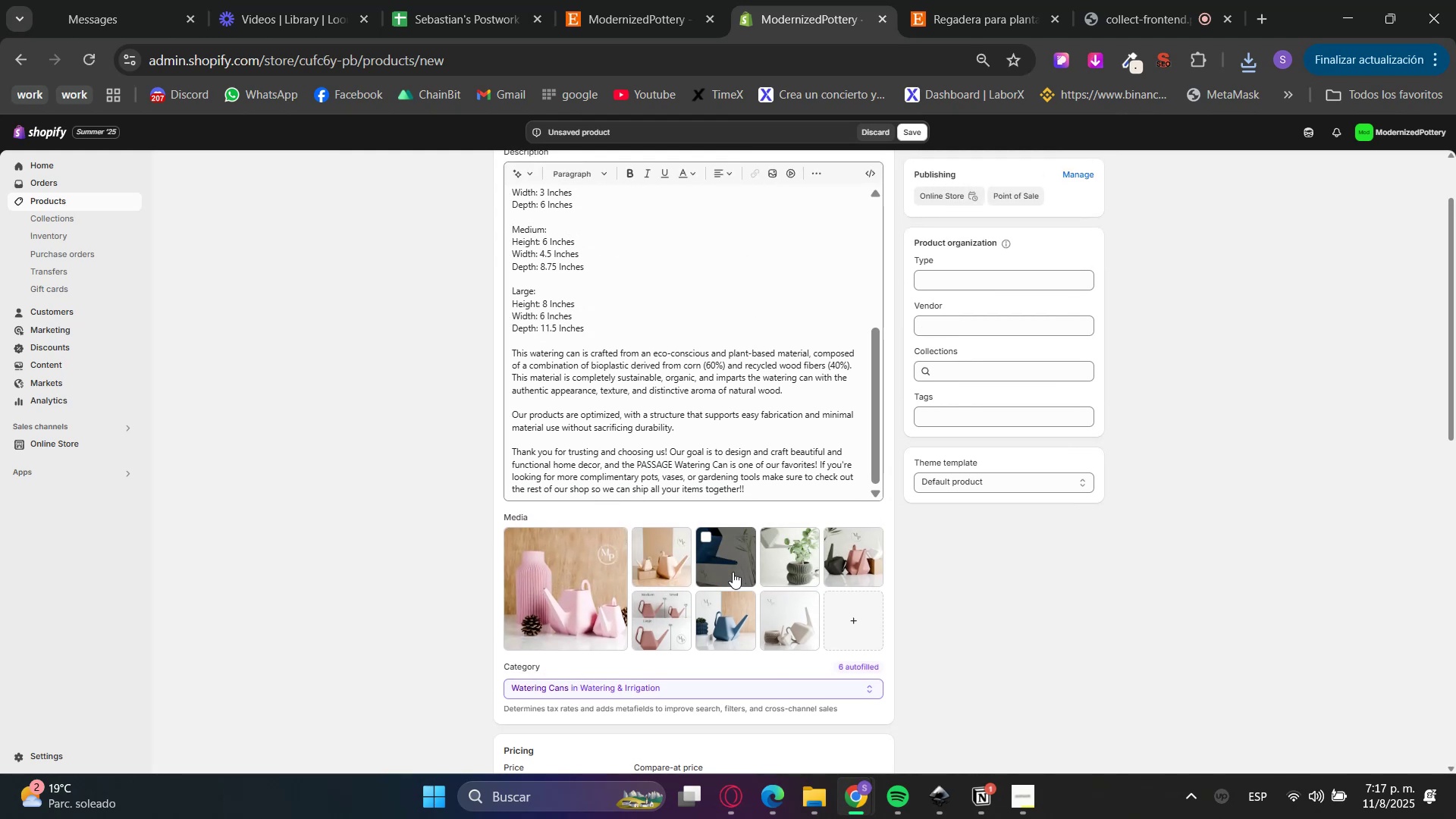 
left_click_drag(start_coordinate=[717, 557], to_coordinate=[679, 572])
 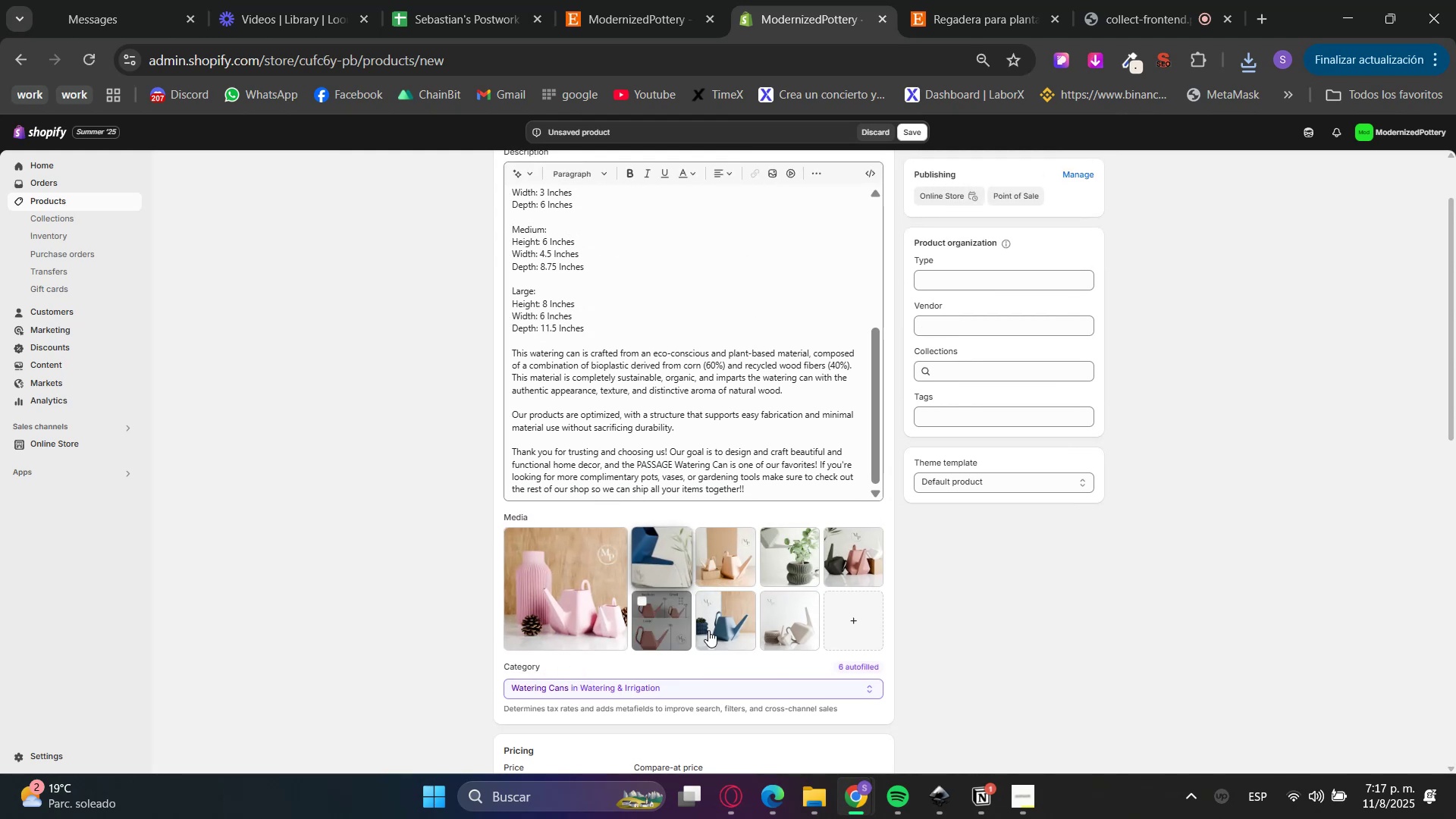 
left_click_drag(start_coordinate=[742, 628], to_coordinate=[591, 608])
 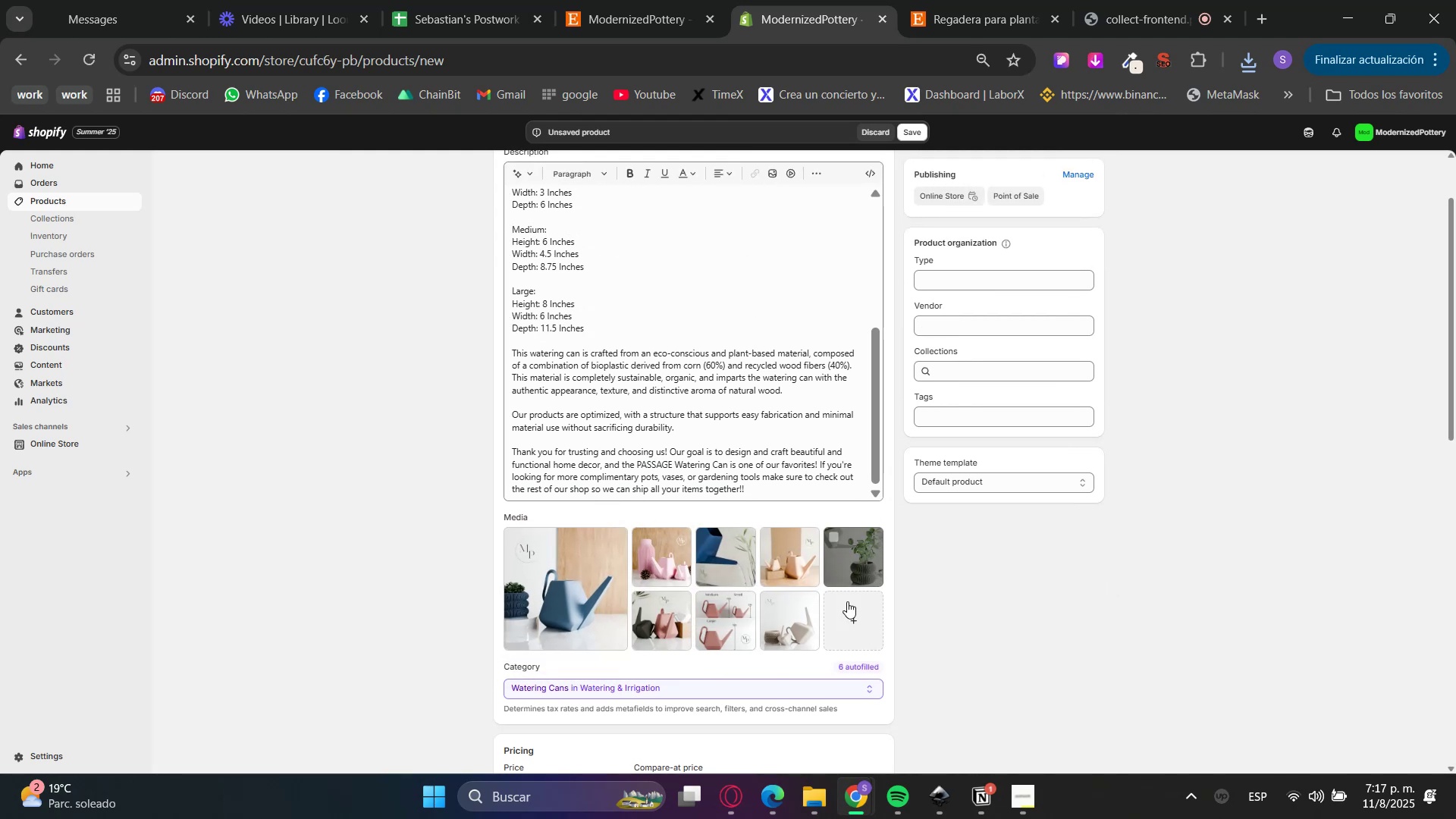 
left_click_drag(start_coordinate=[794, 637], to_coordinate=[581, 636])
 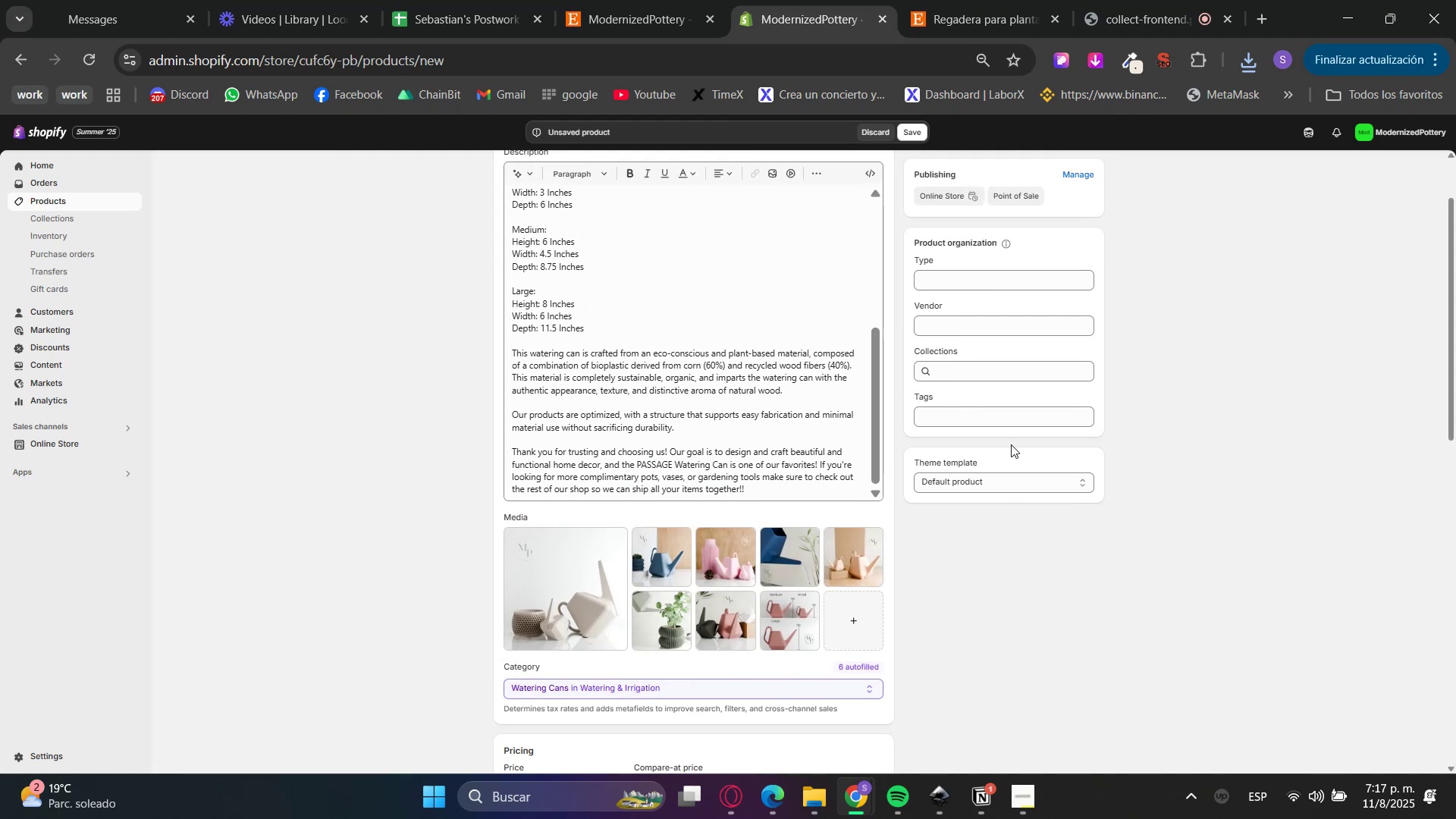 
double_click([987, 497])
 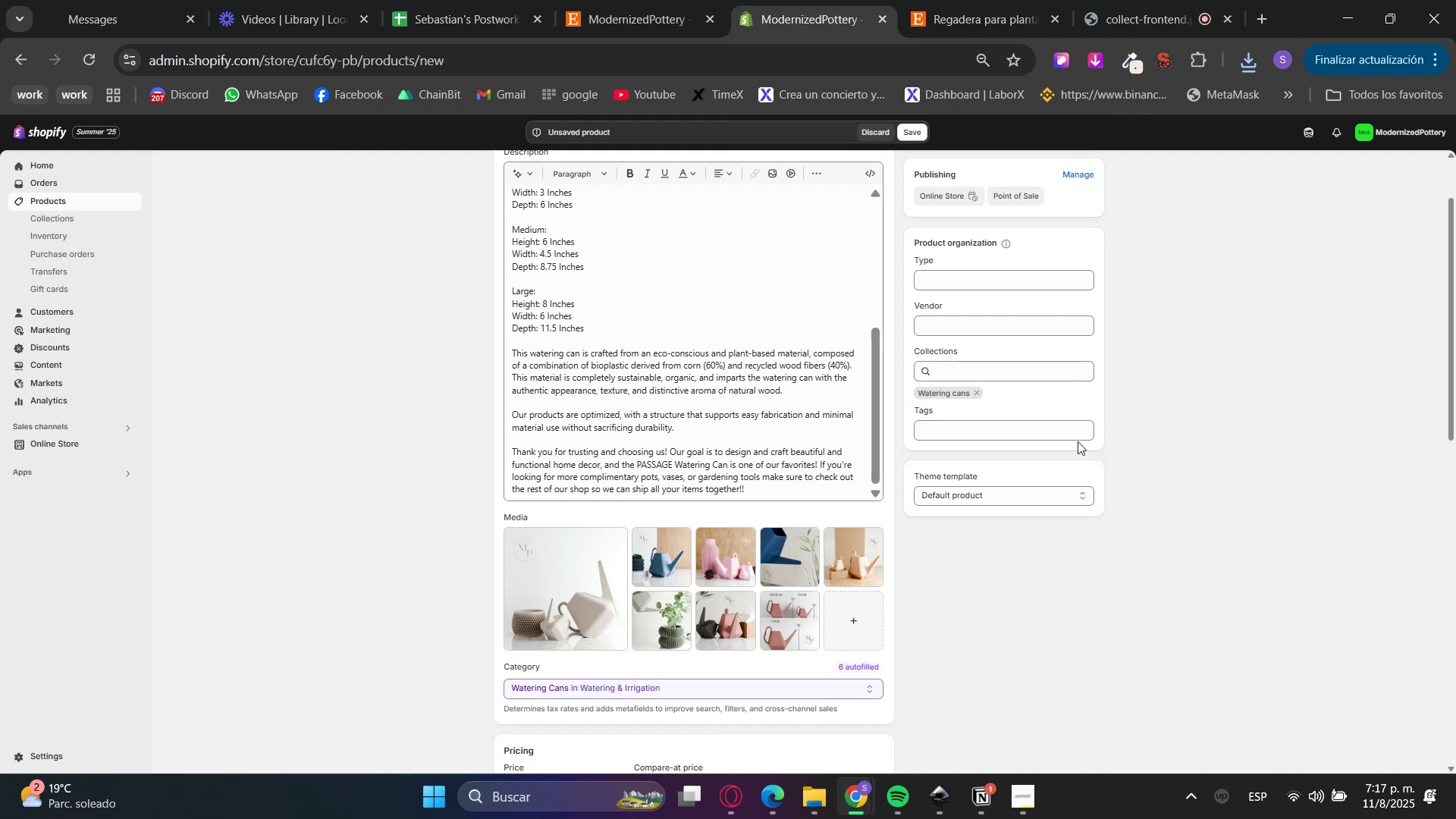 
scroll: coordinate [953, 531], scroll_direction: down, amount: 7.0
 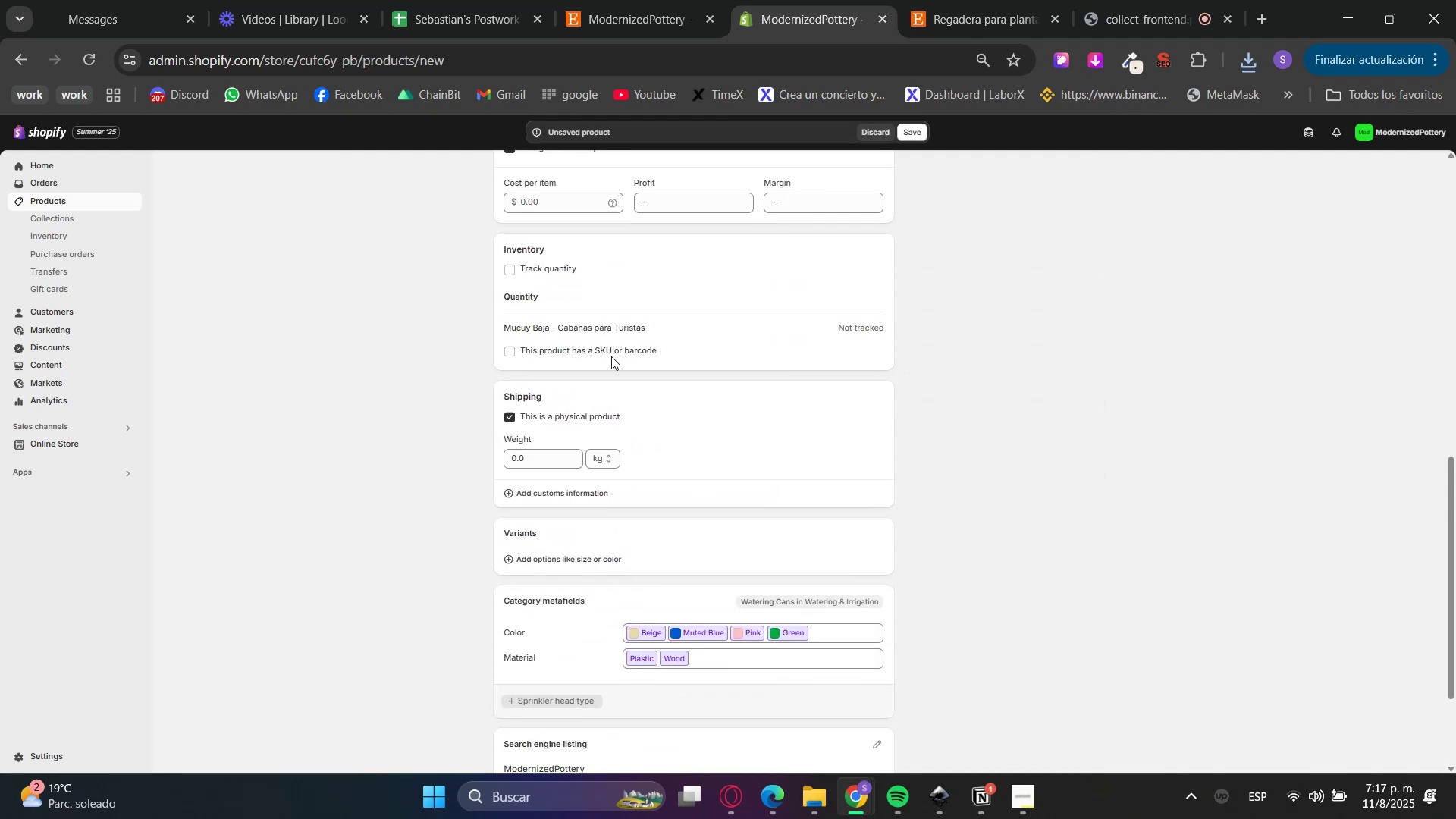 
left_click([528, 260])
 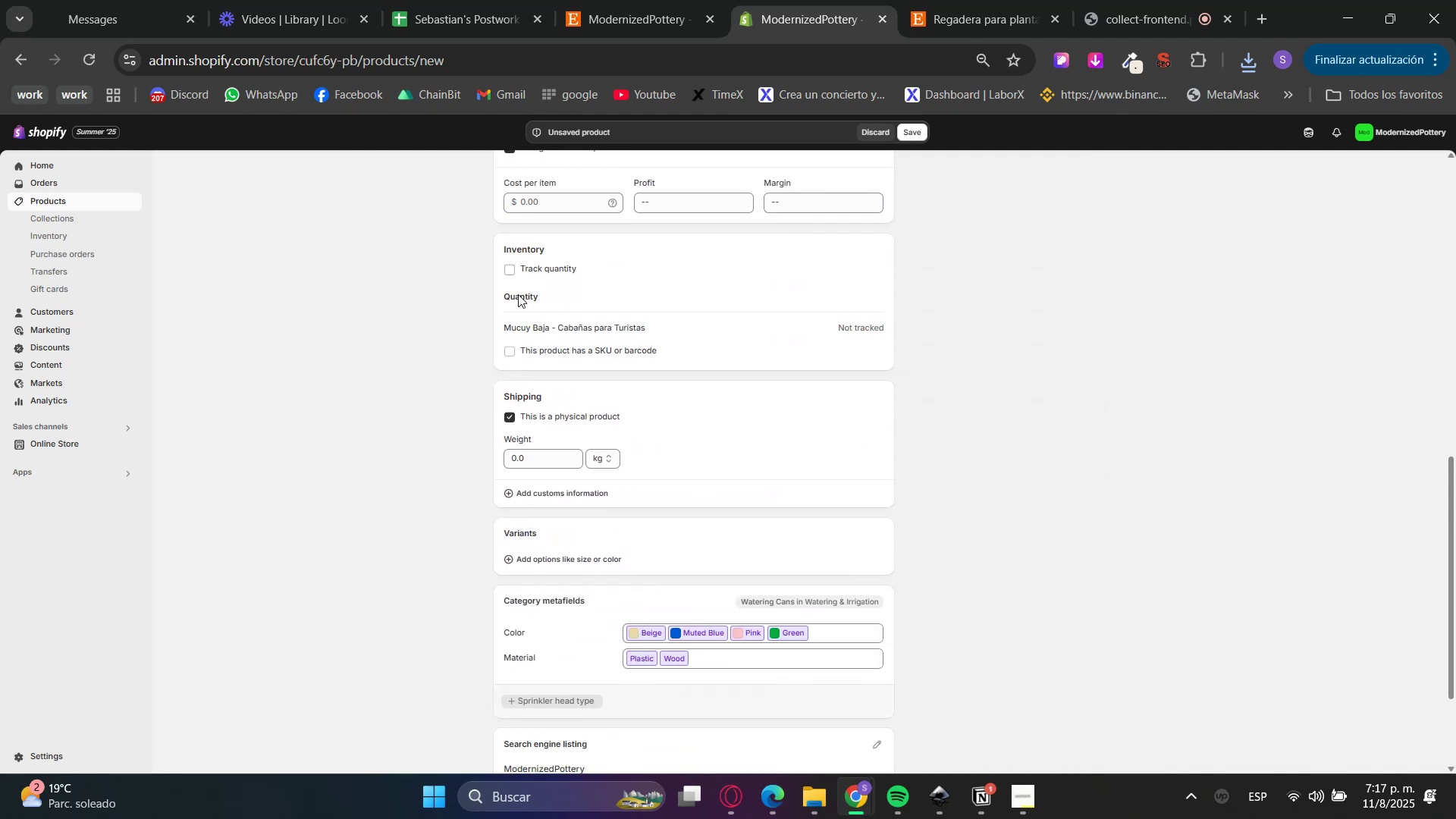 
scroll: coordinate [428, 466], scroll_direction: down, amount: 2.0
 